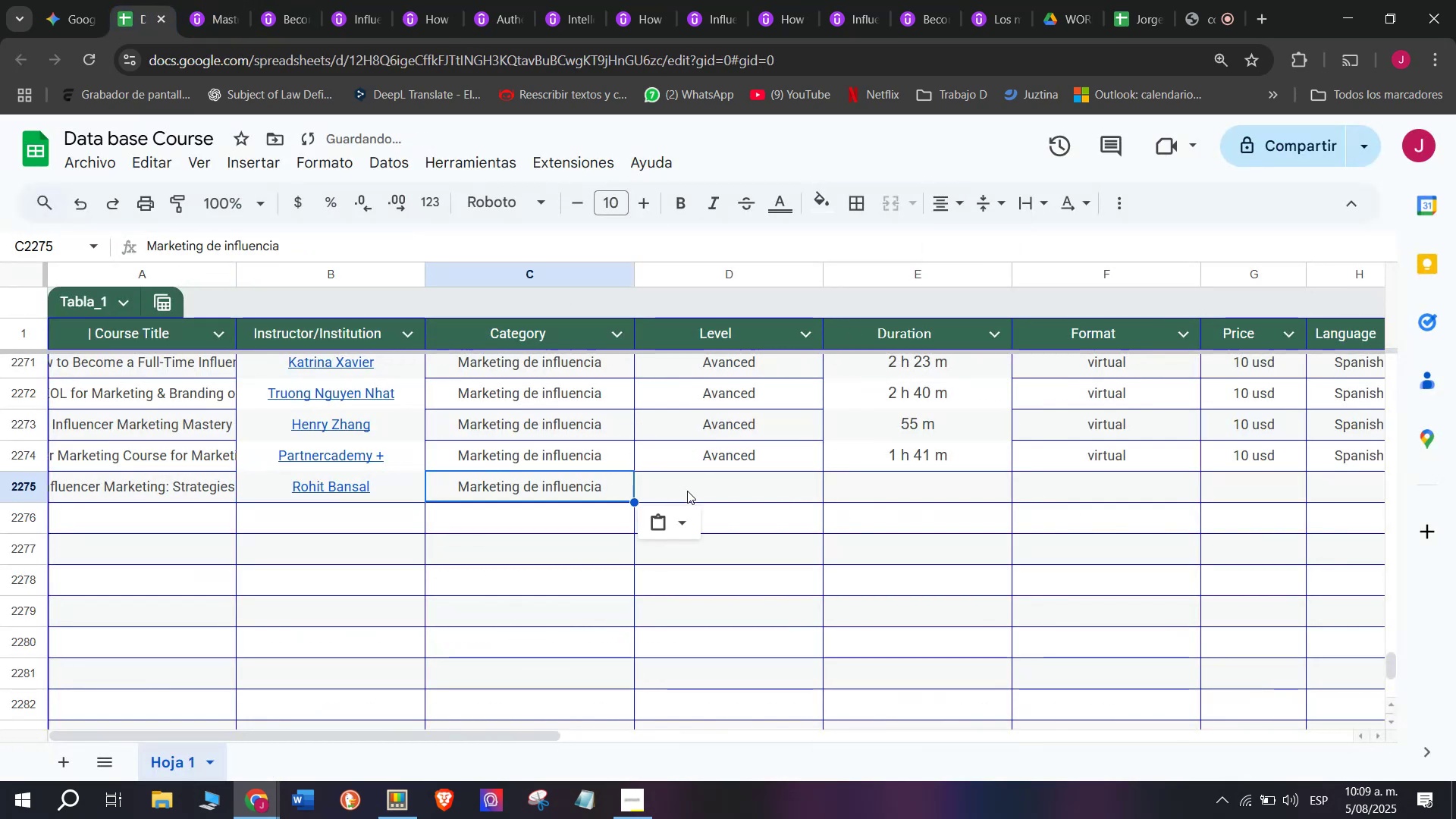 
triple_click([687, 491])
 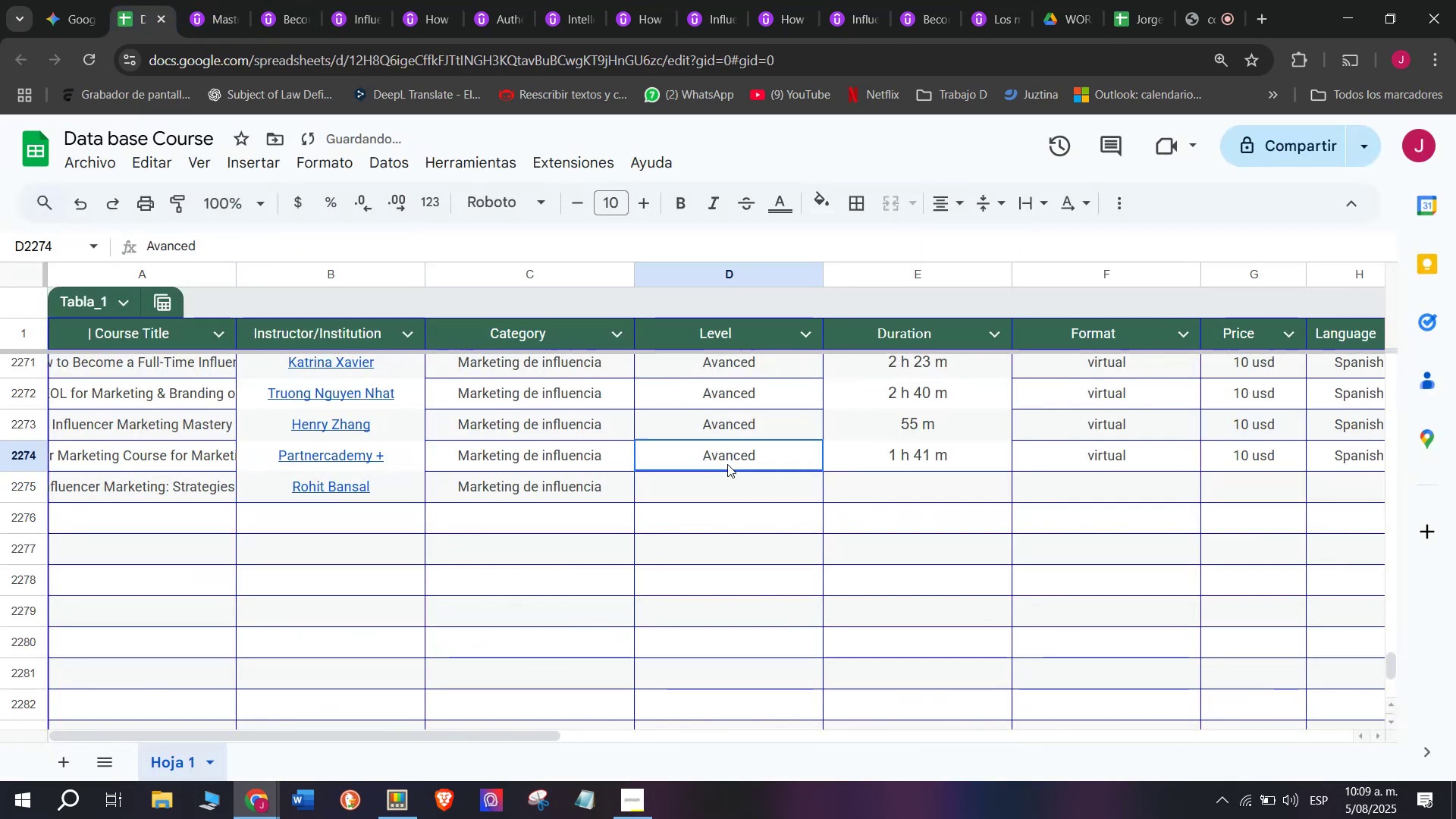 
triple_click([727, 464])
 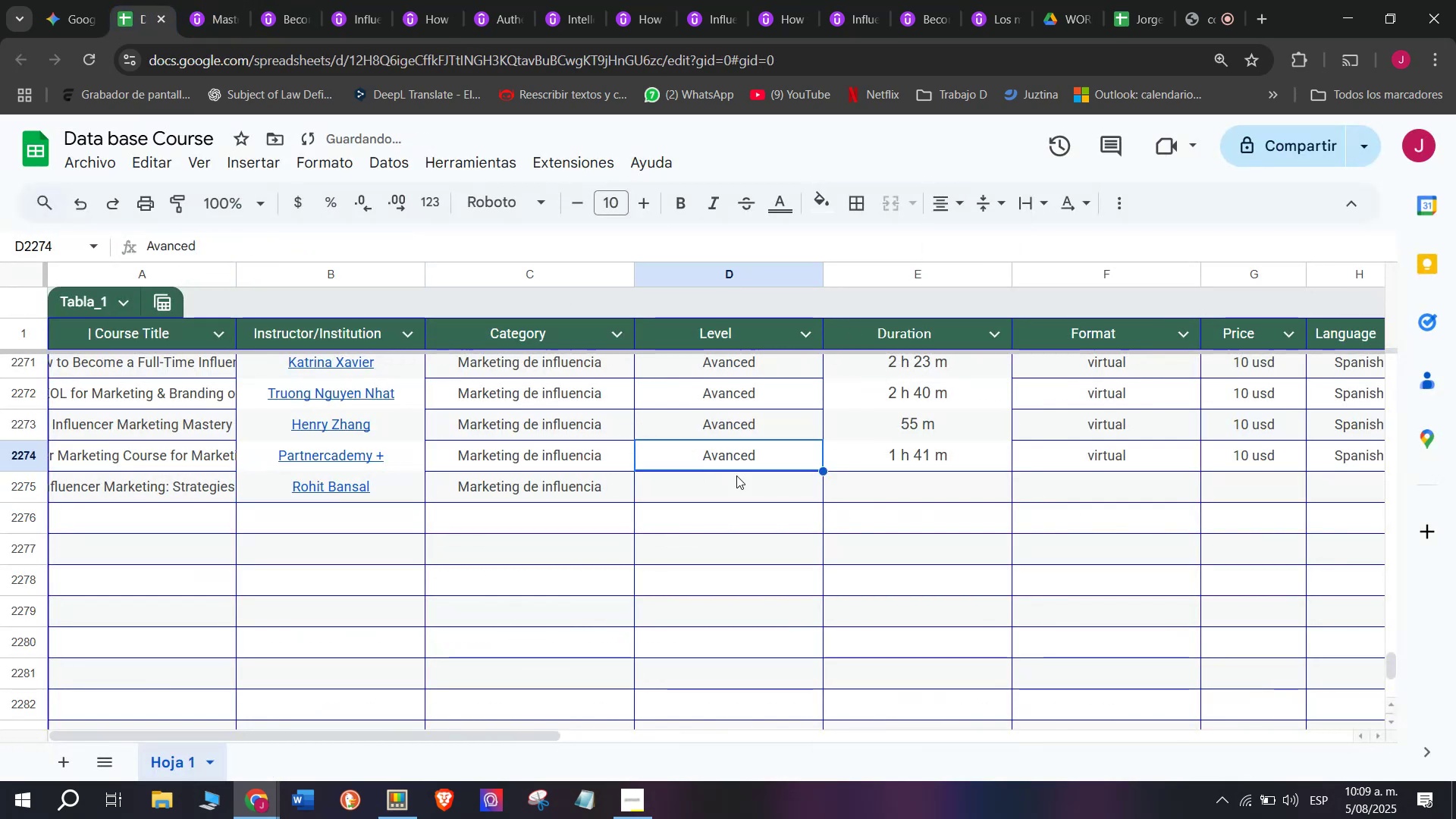 
key(Control+ControlLeft)
 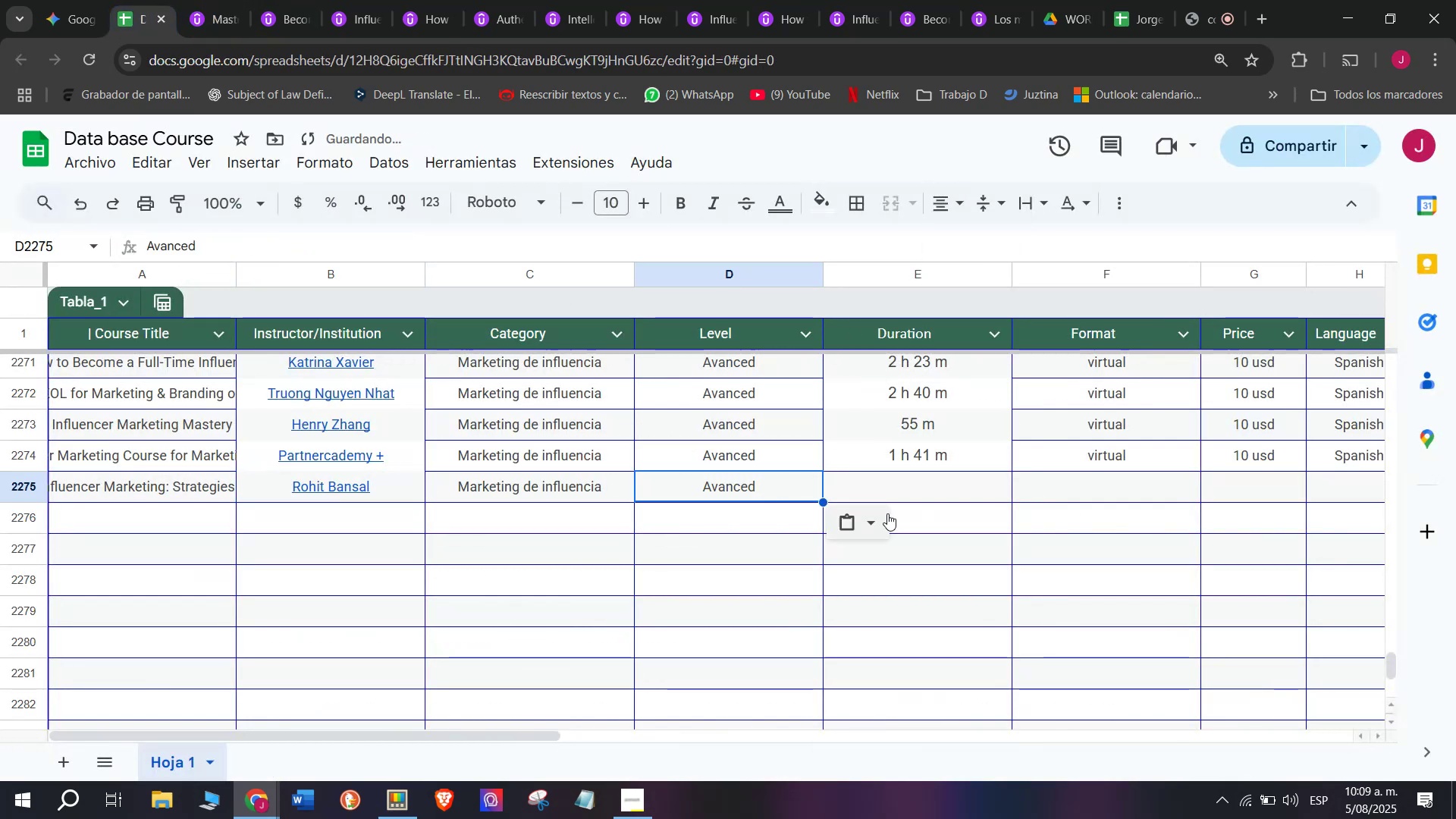 
key(Break)
 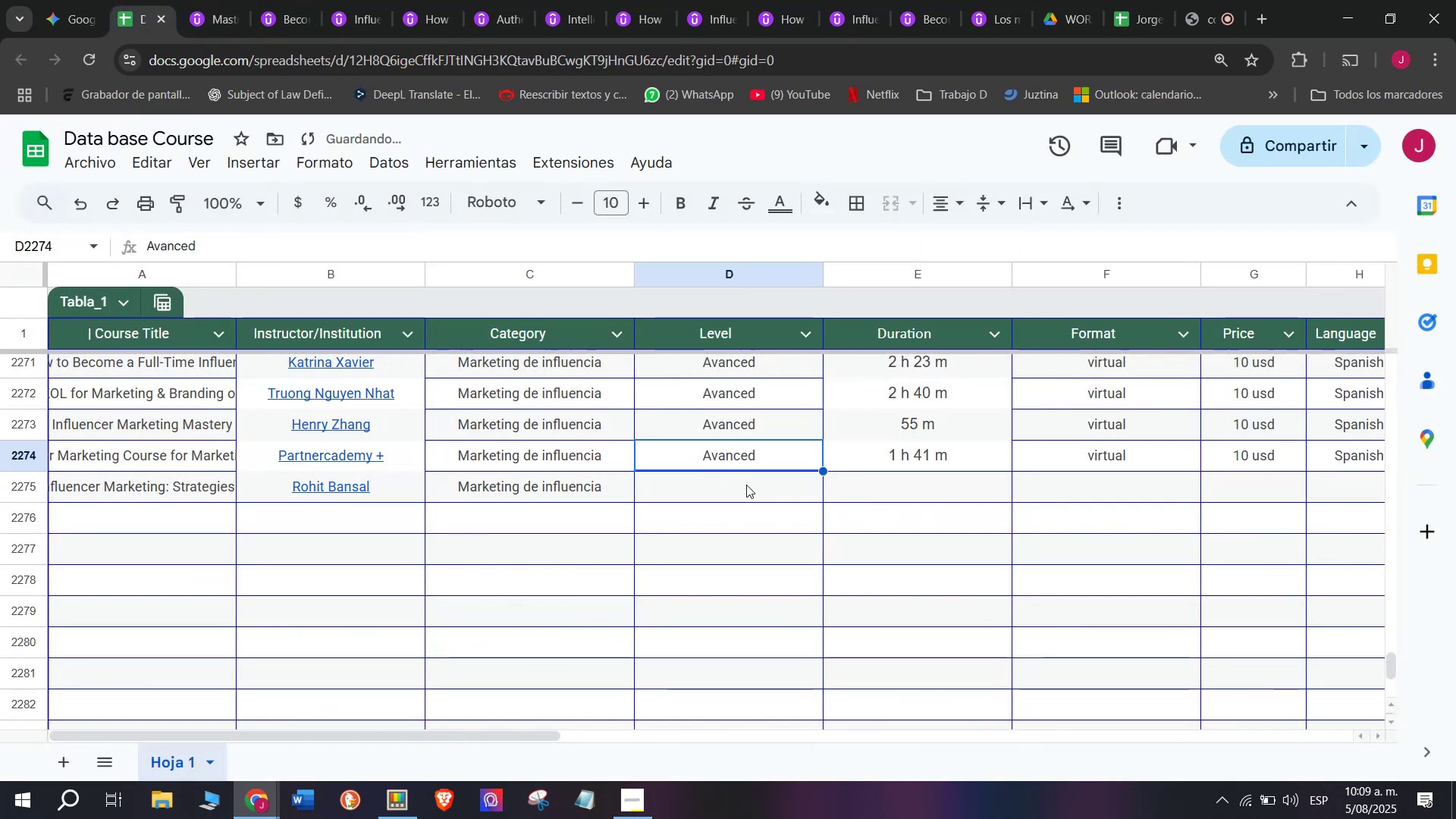 
key(Control+C)
 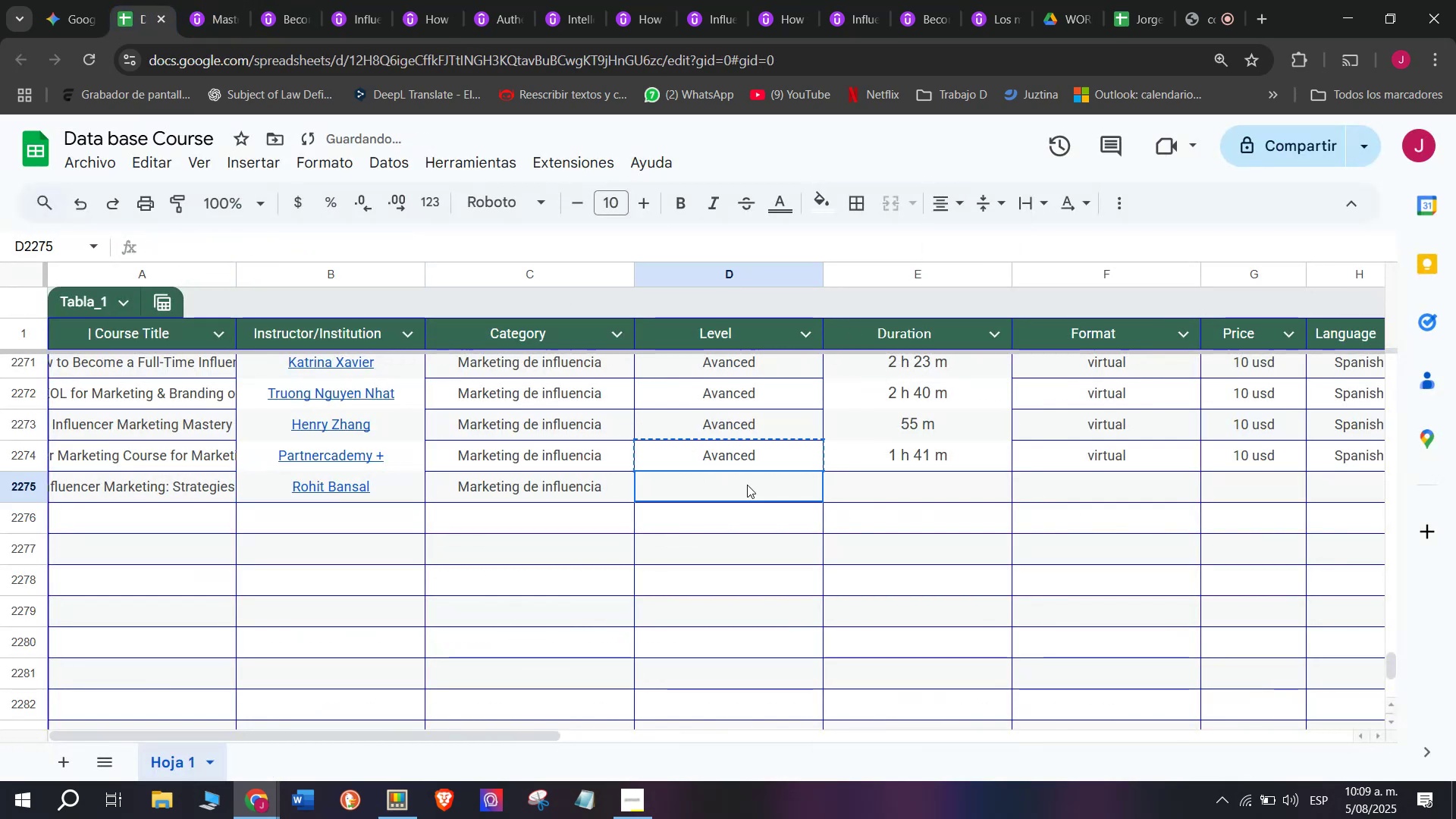 
triple_click([747, 485])
 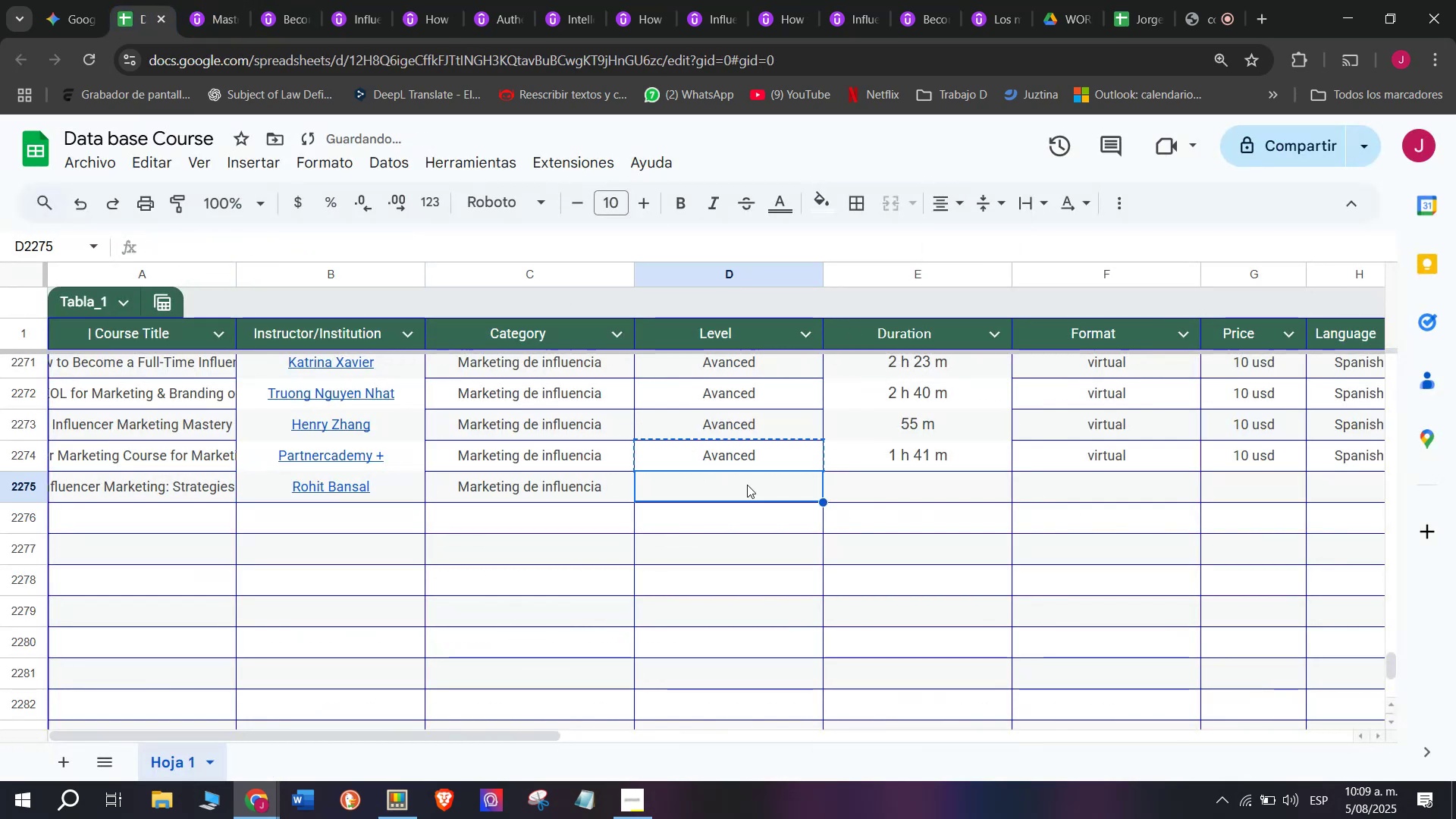 
key(Z)
 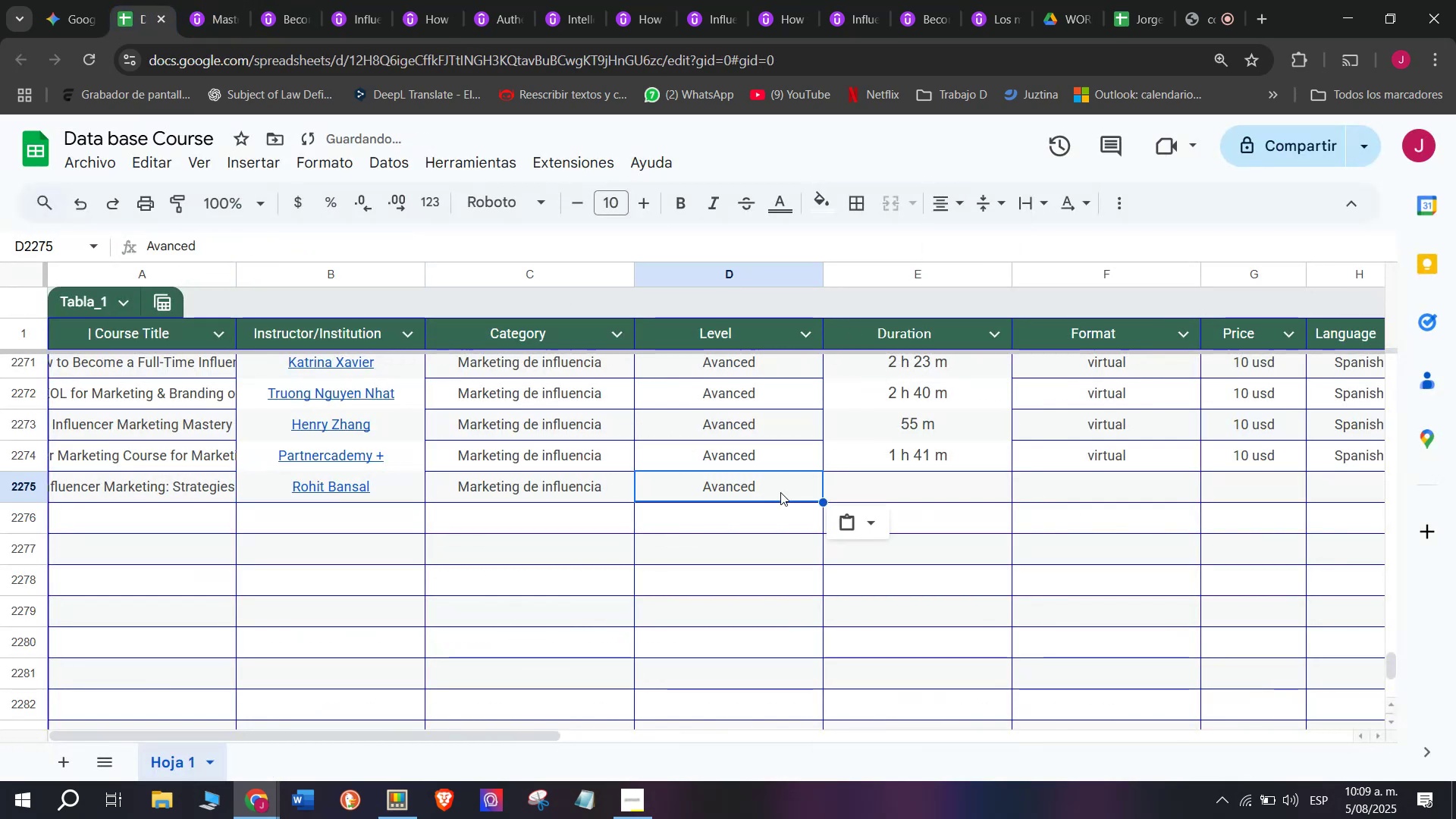 
key(Control+ControlLeft)
 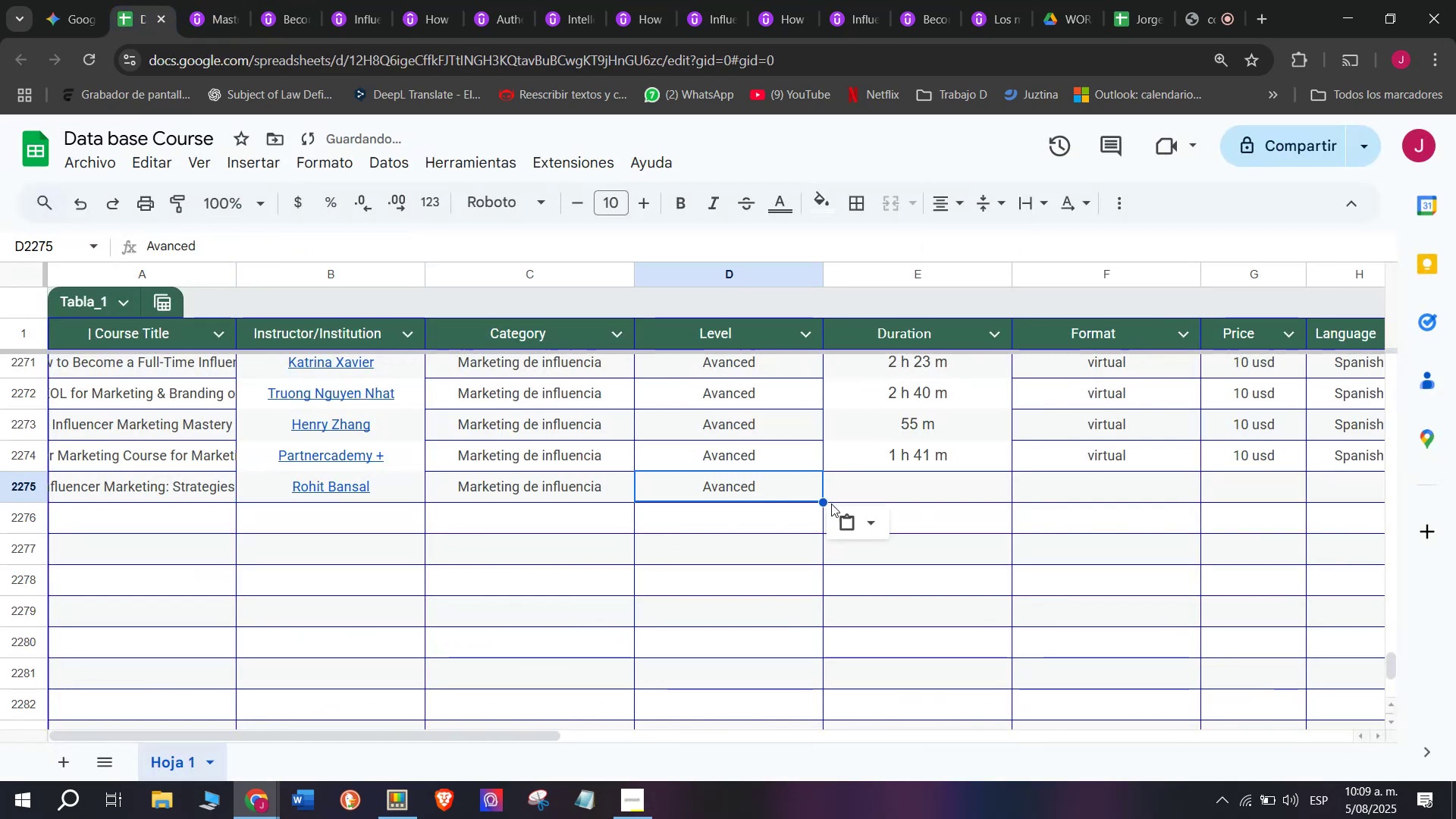 
key(Control+V)
 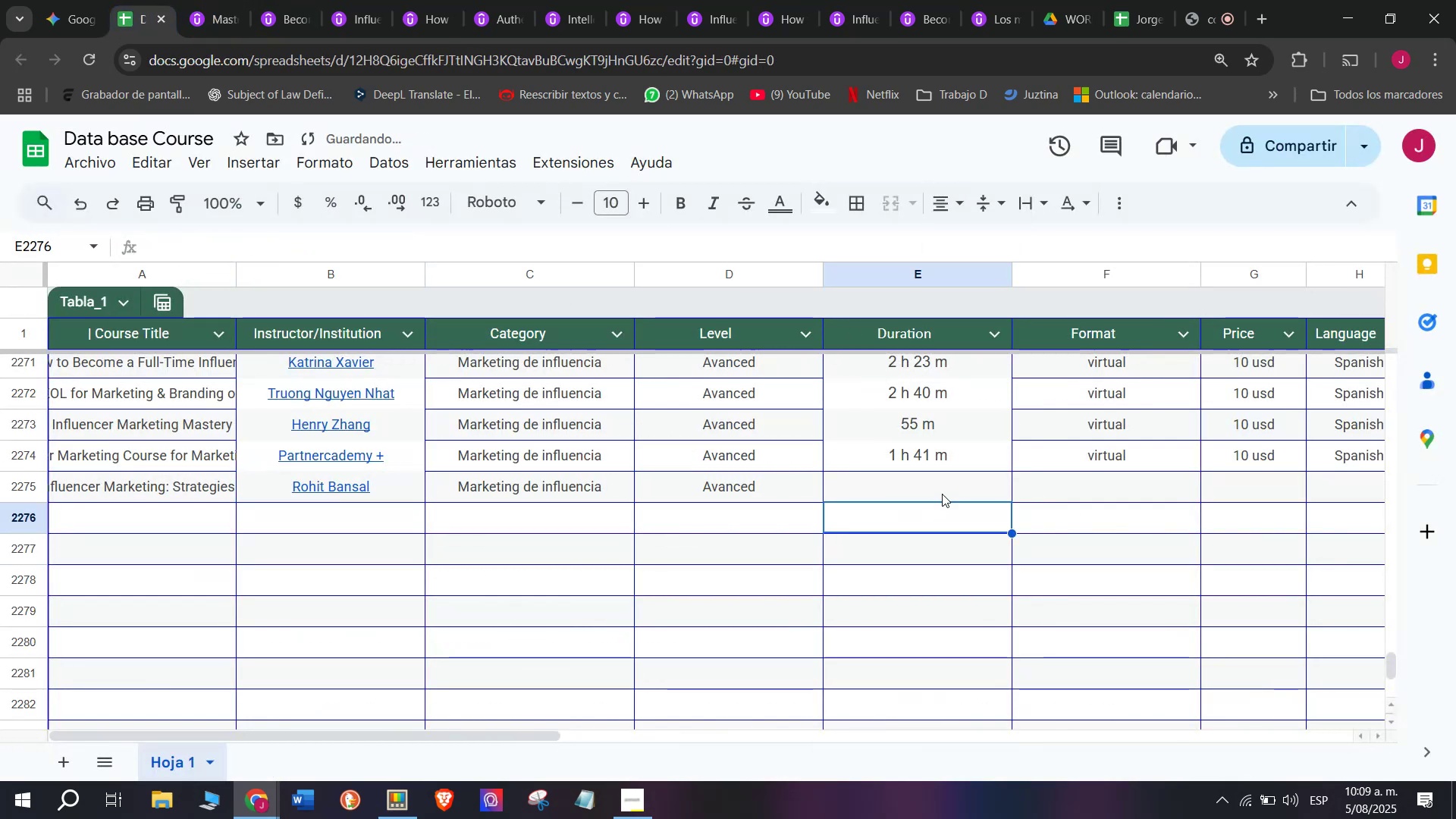 
left_click([940, 487])
 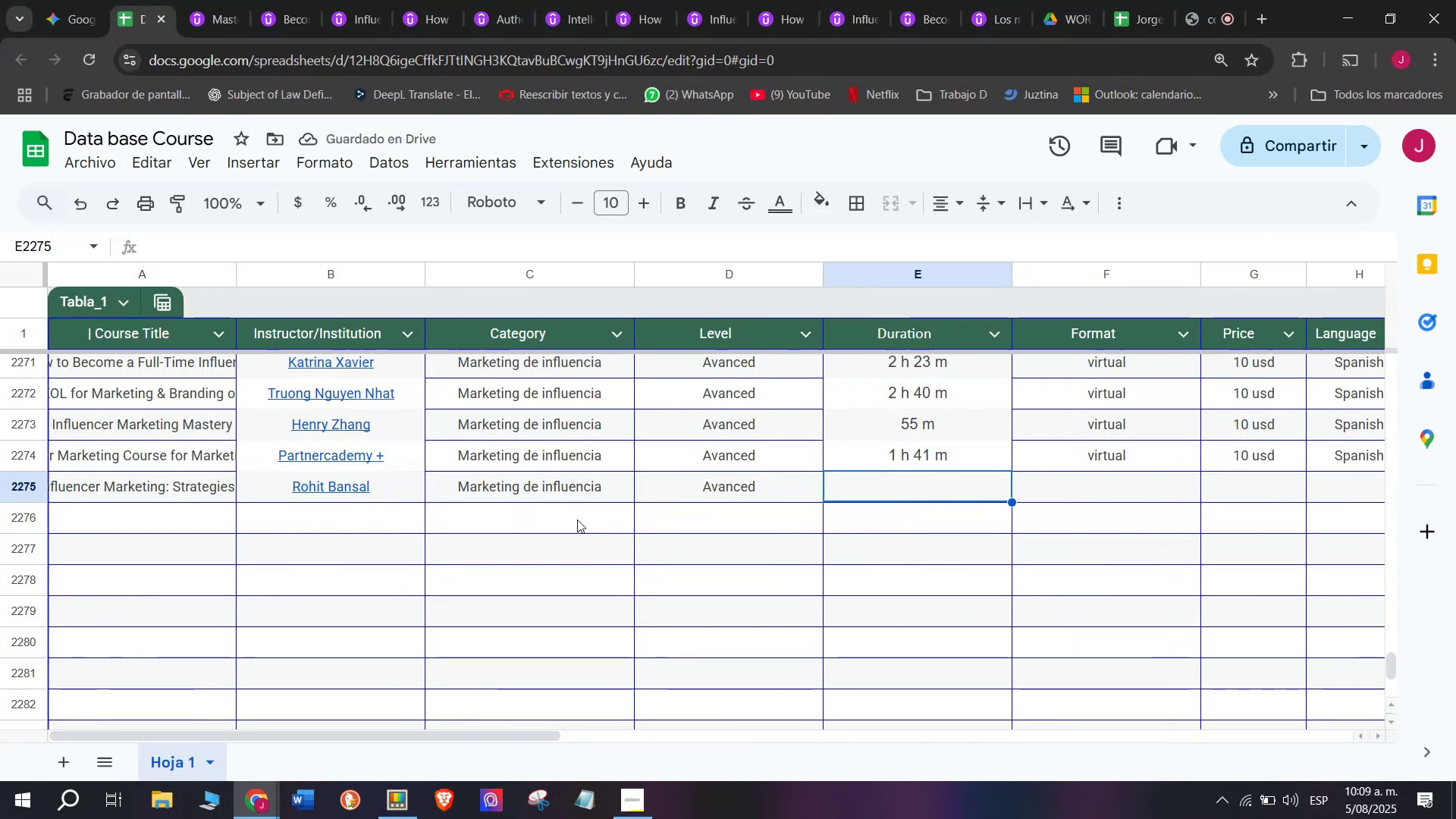 
left_click([233, 0])
 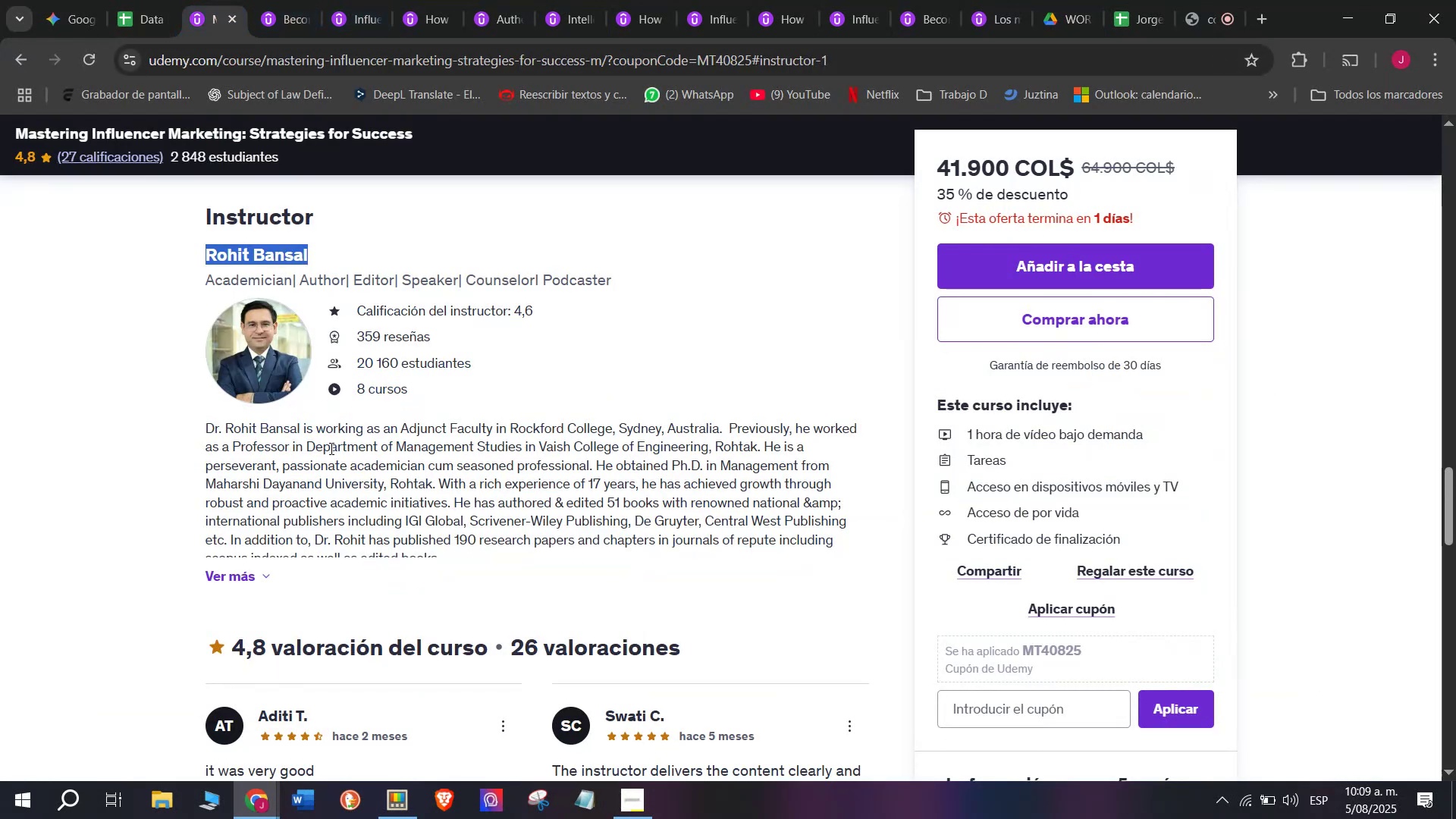 
scroll: coordinate [403, 522], scroll_direction: up, amount: 8.0
 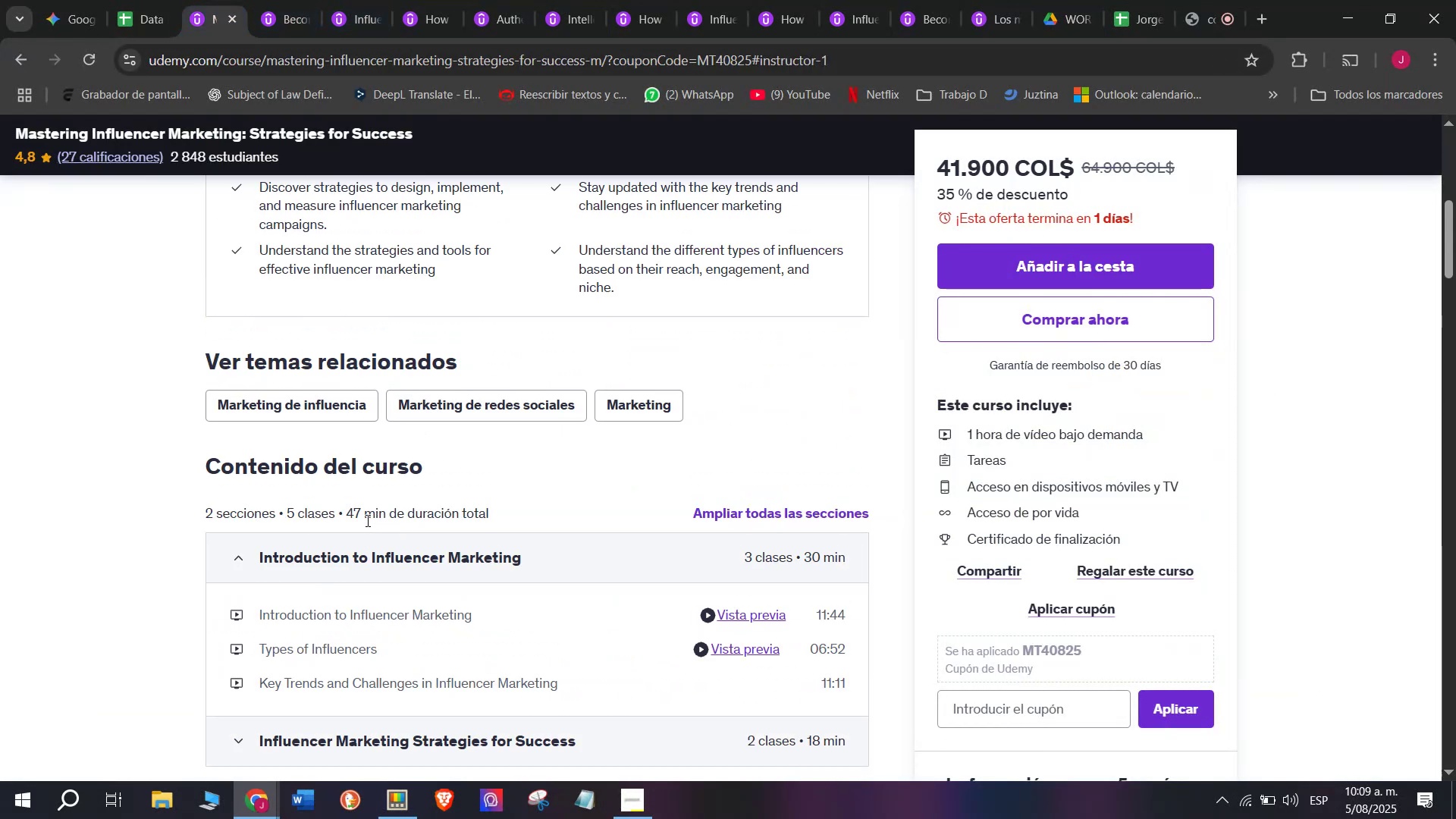 
left_click_drag(start_coordinate=[369, 520], to_coordinate=[347, 516])
 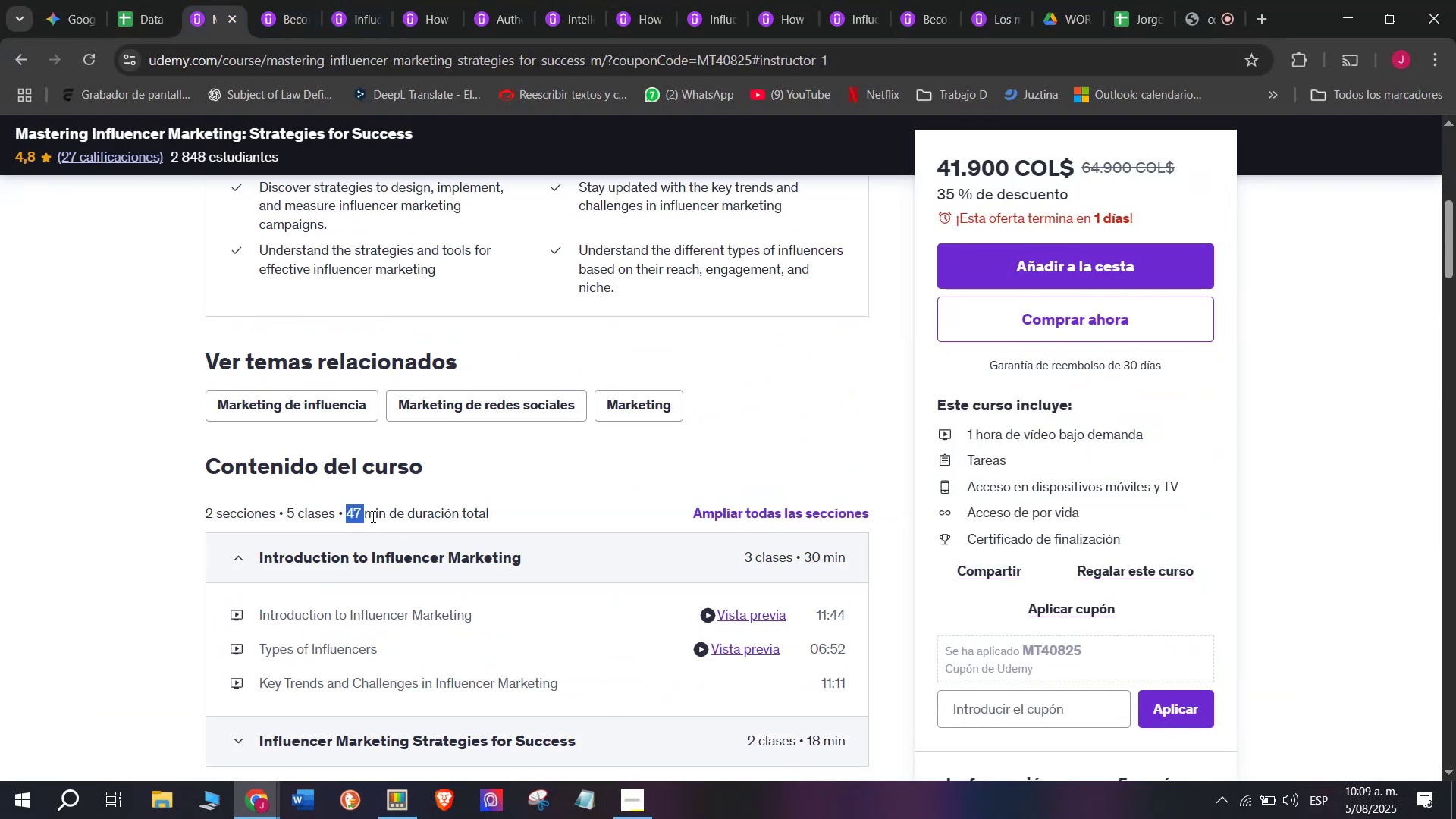 
left_click_drag(start_coordinate=[372, 516], to_coordinate=[344, 514])
 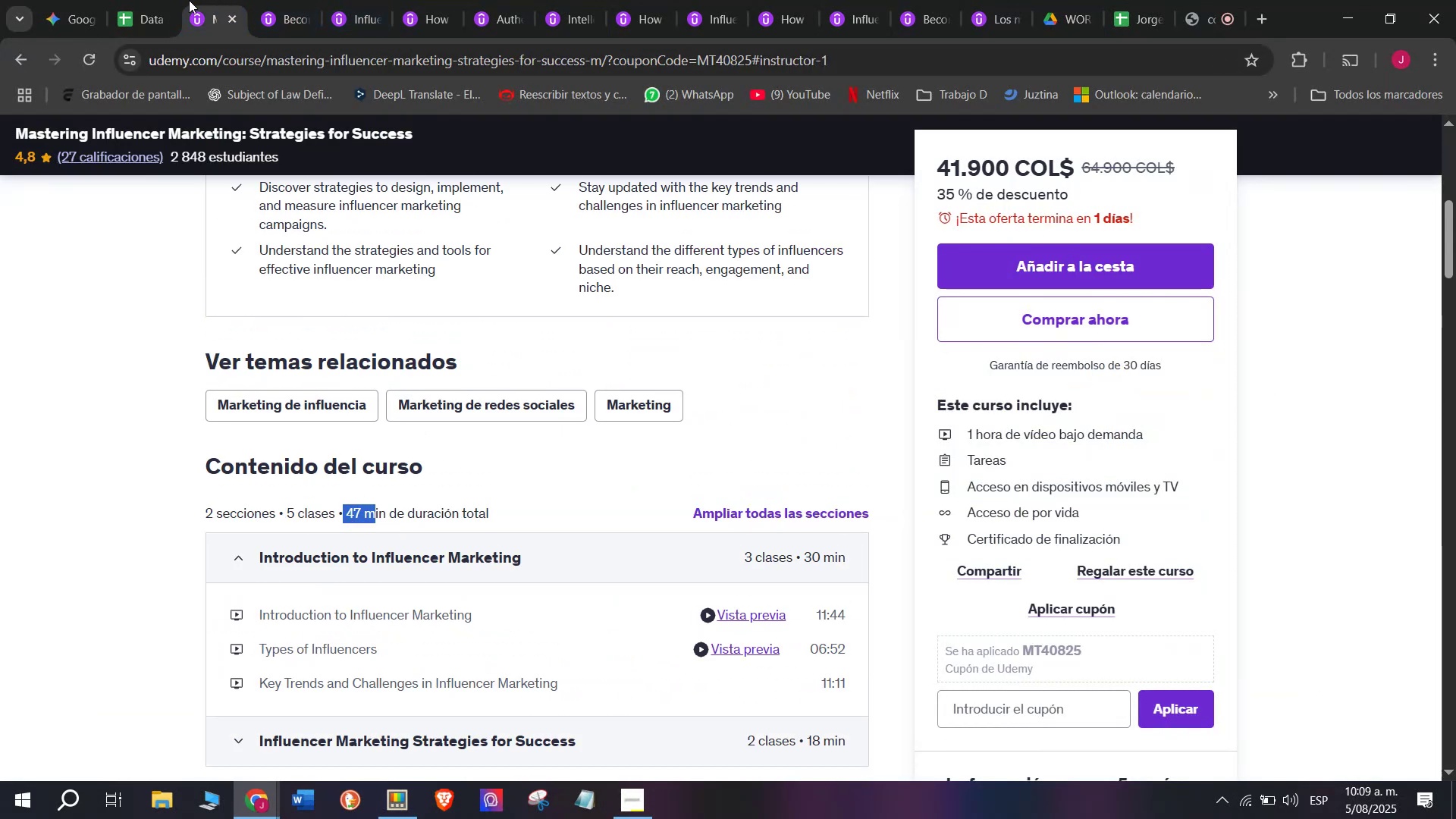 
key(Control+ControlLeft)
 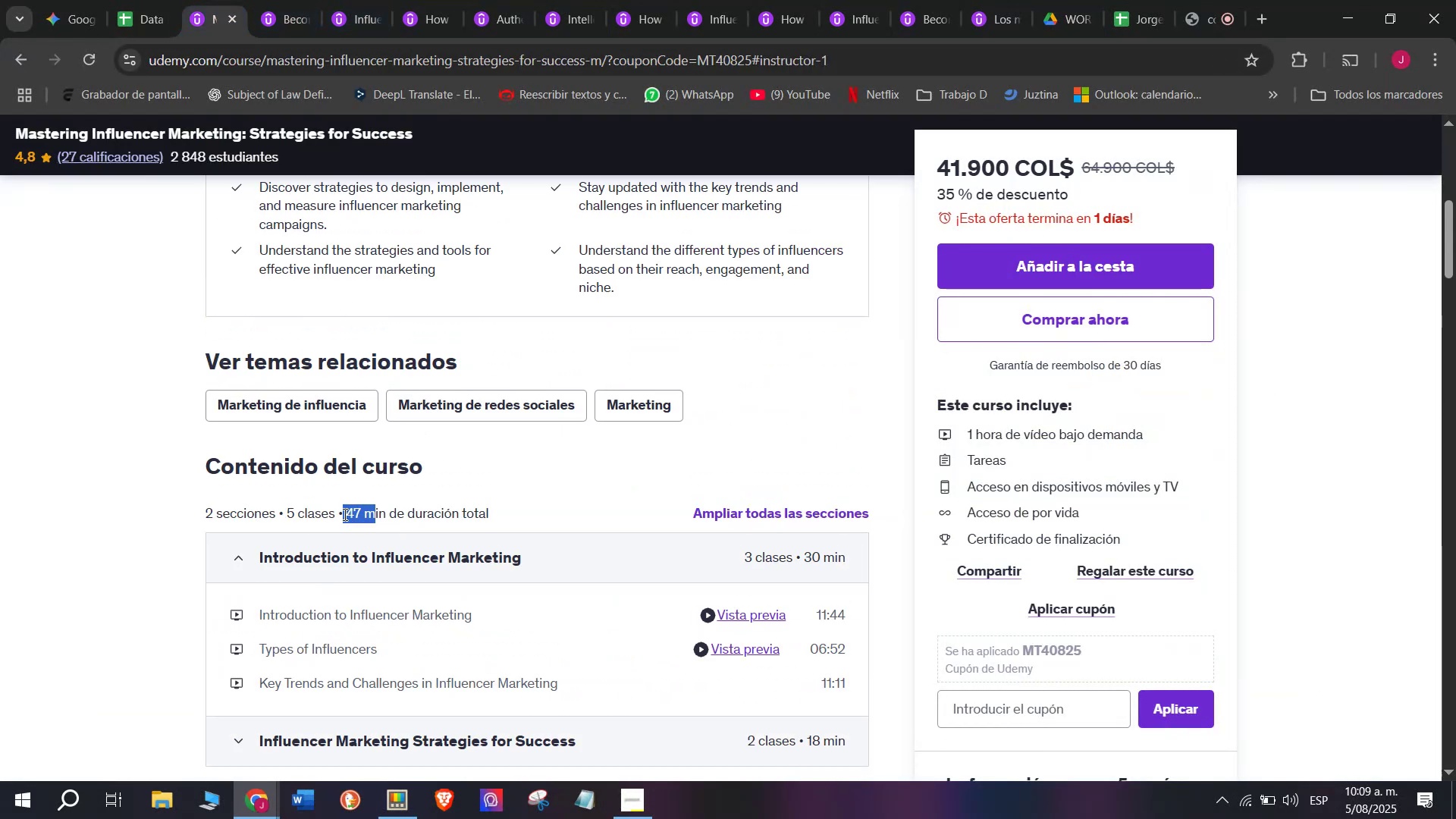 
key(Break)
 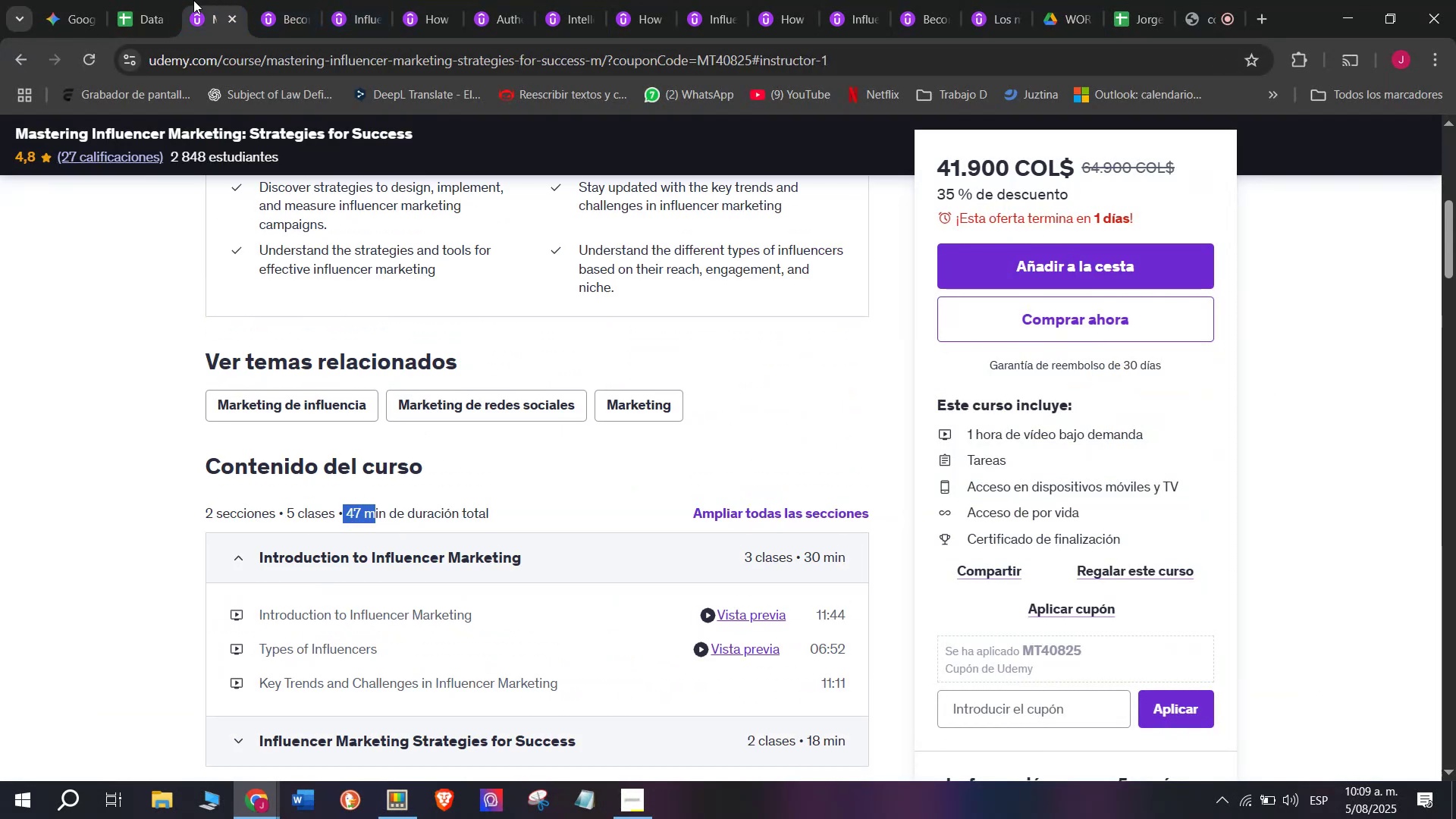 
key(Control+C)
 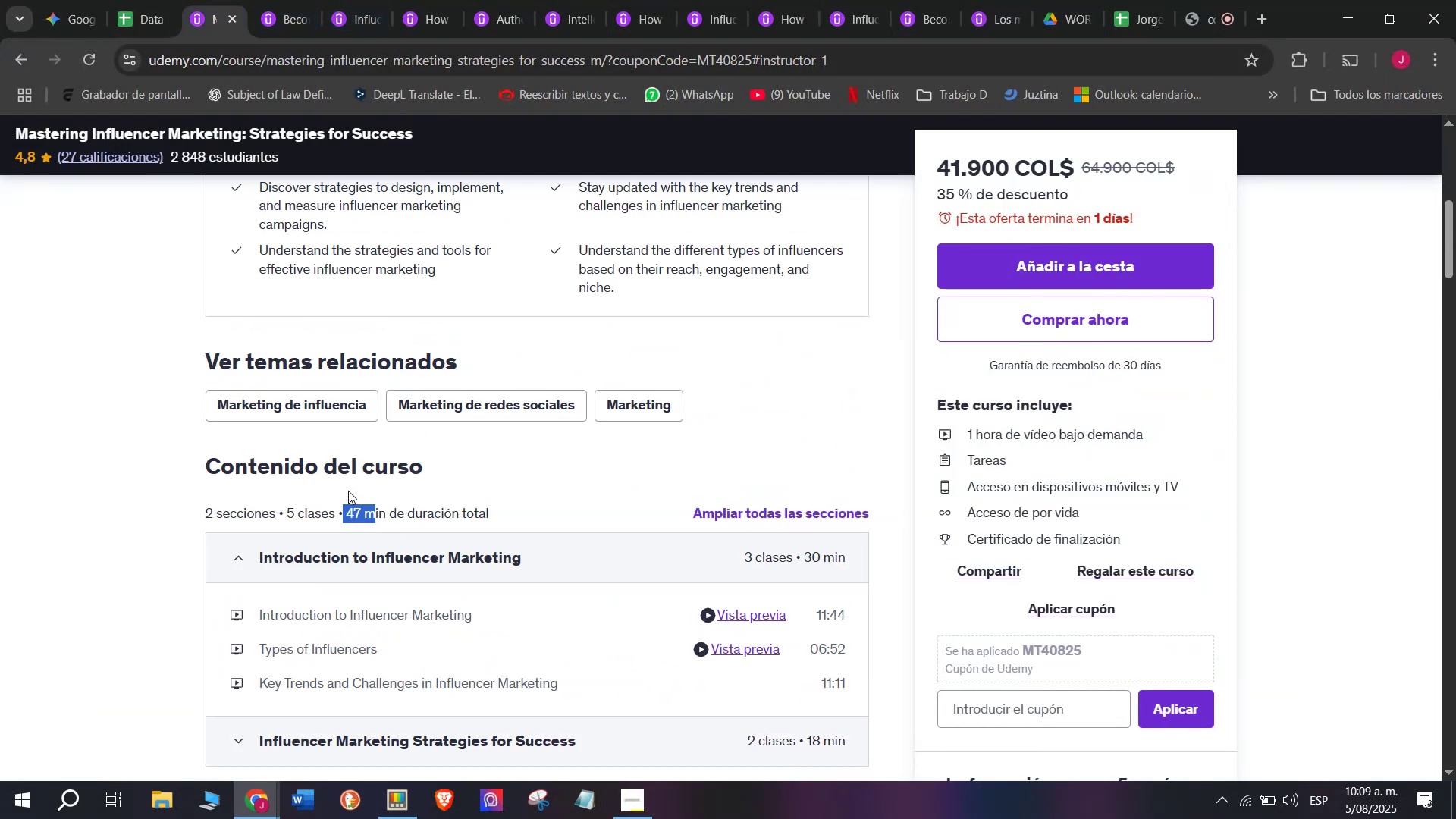 
key(Break)
 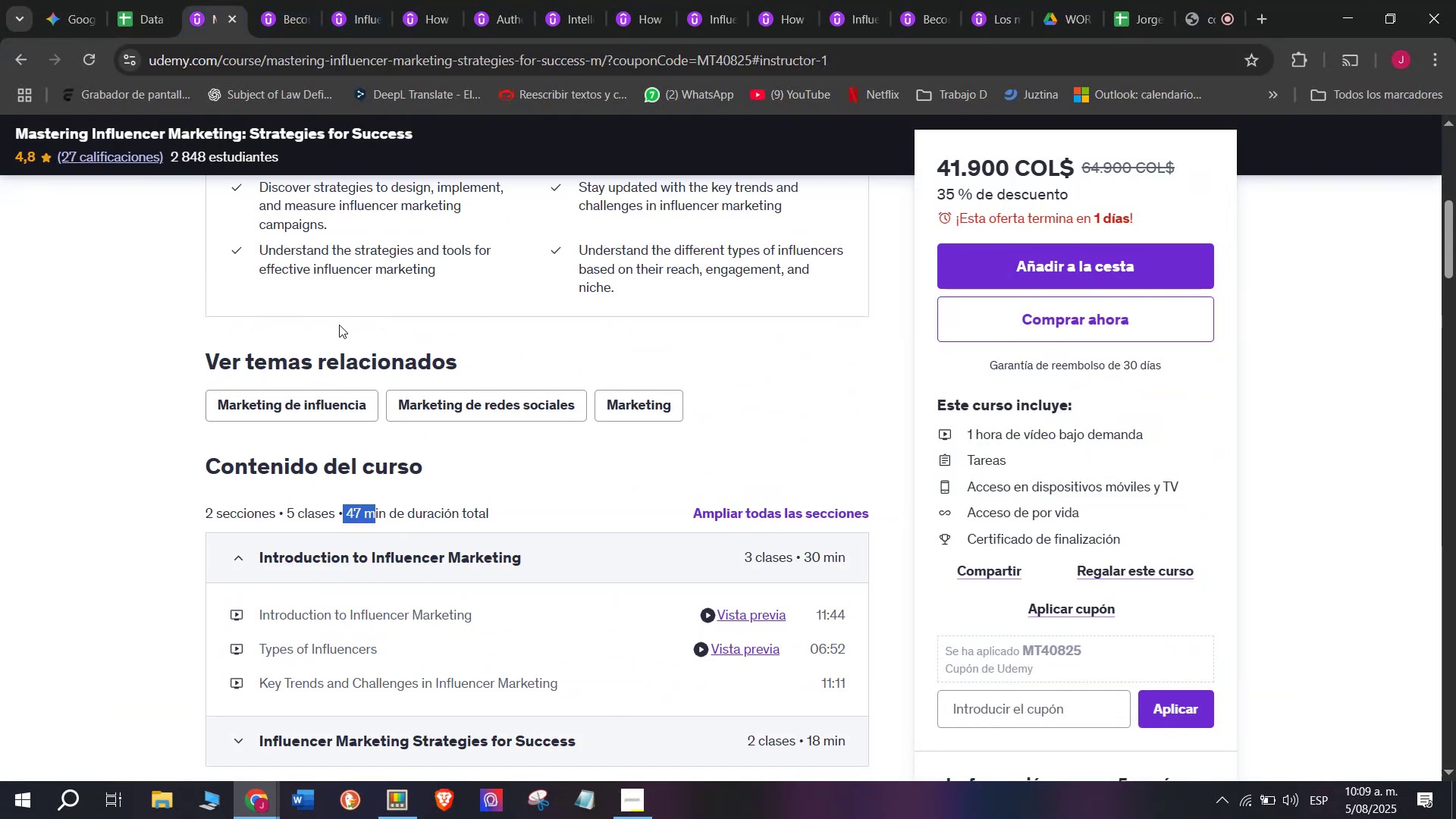 
key(Control+ControlLeft)
 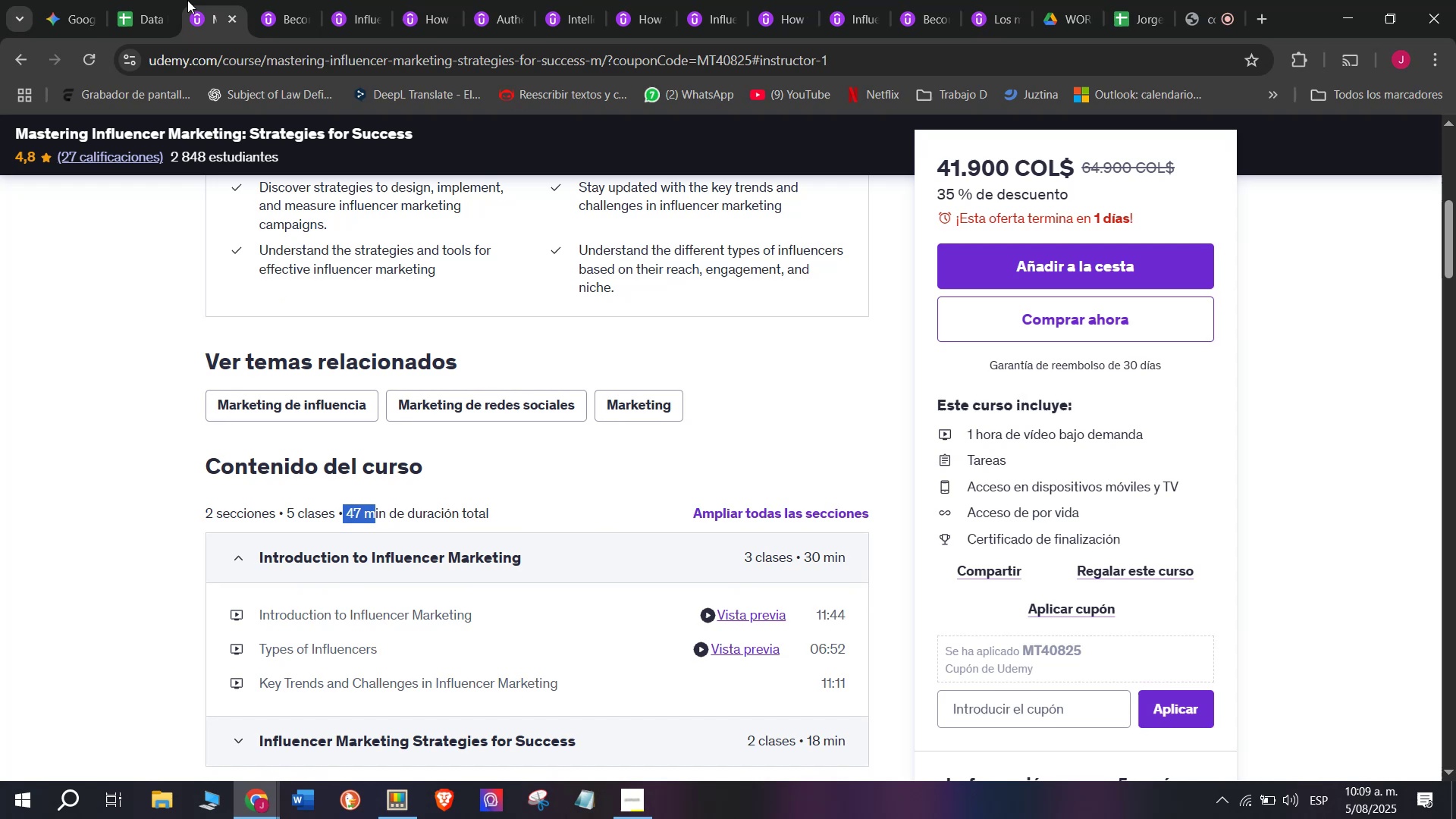 
key(Control+C)
 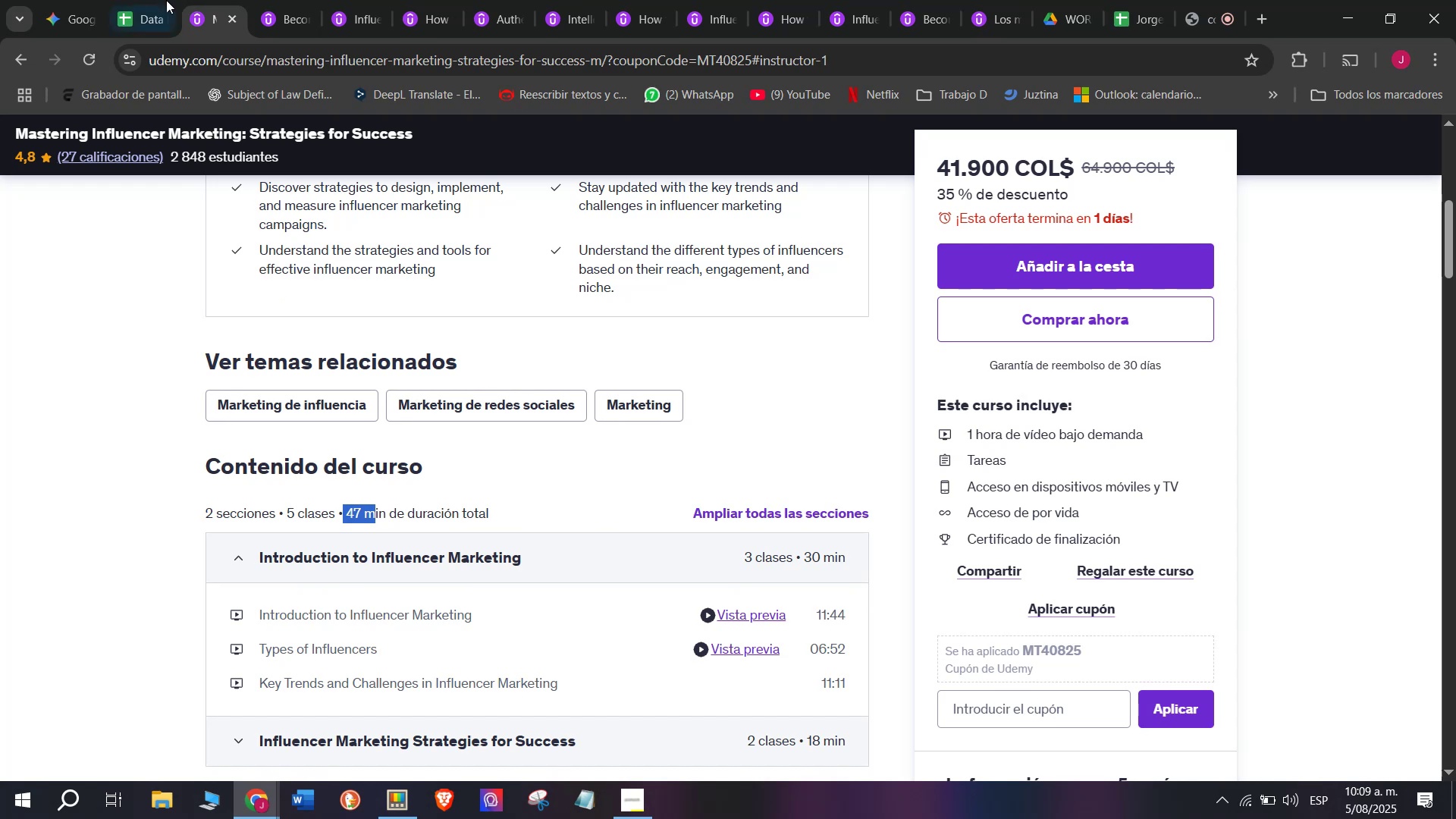 
left_click([165, 0])
 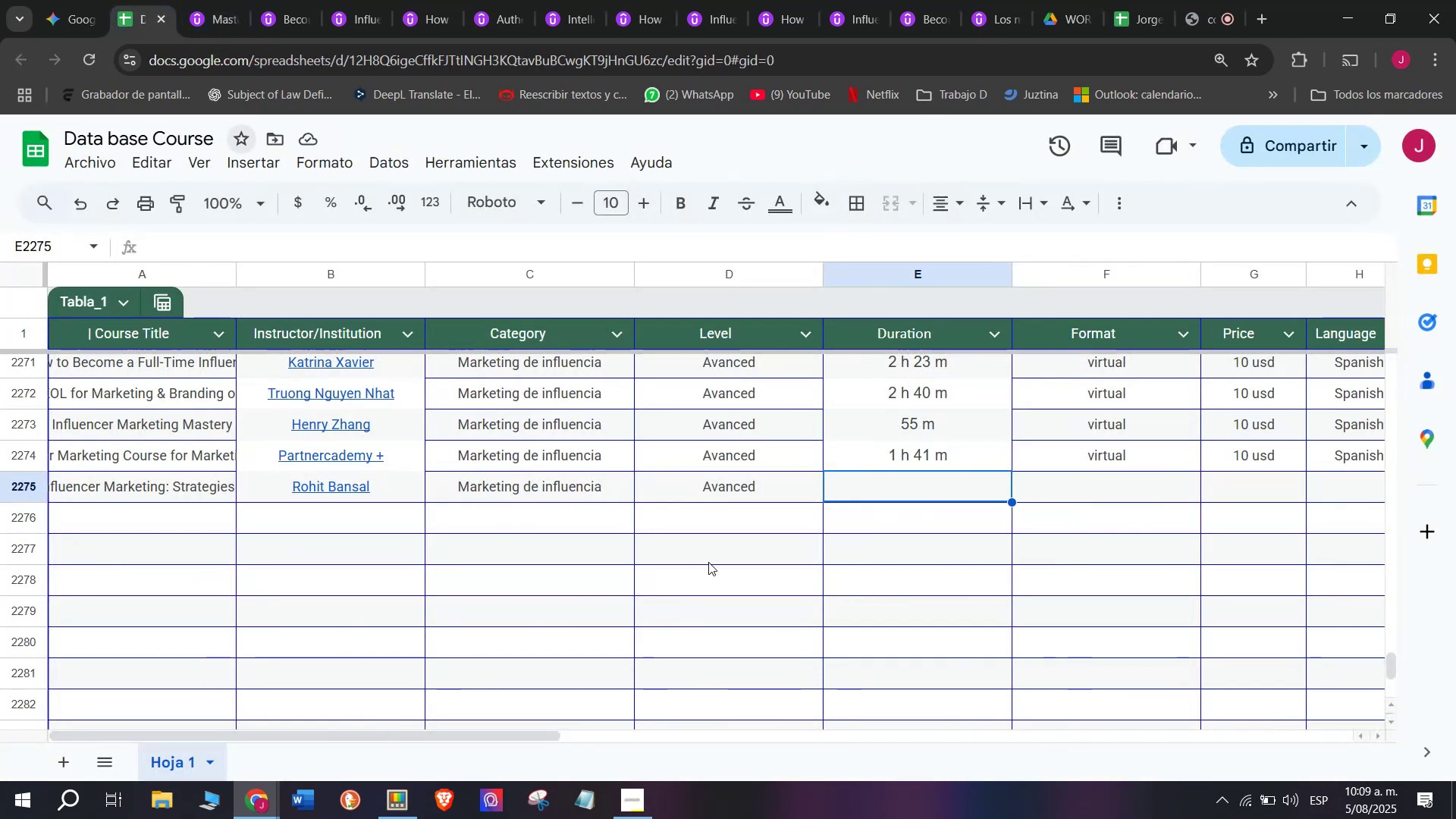 
key(Z)
 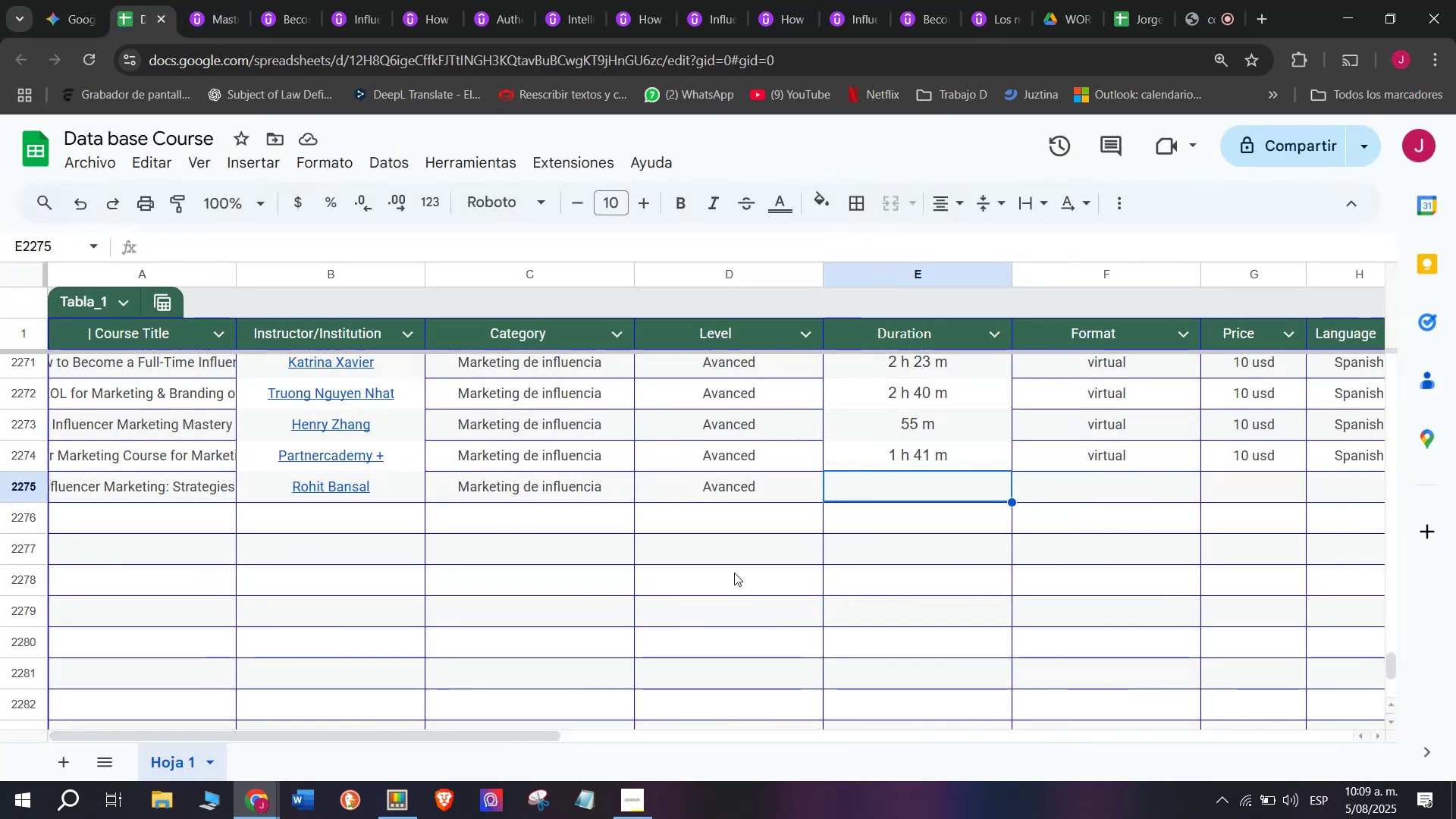 
key(Control+ControlLeft)
 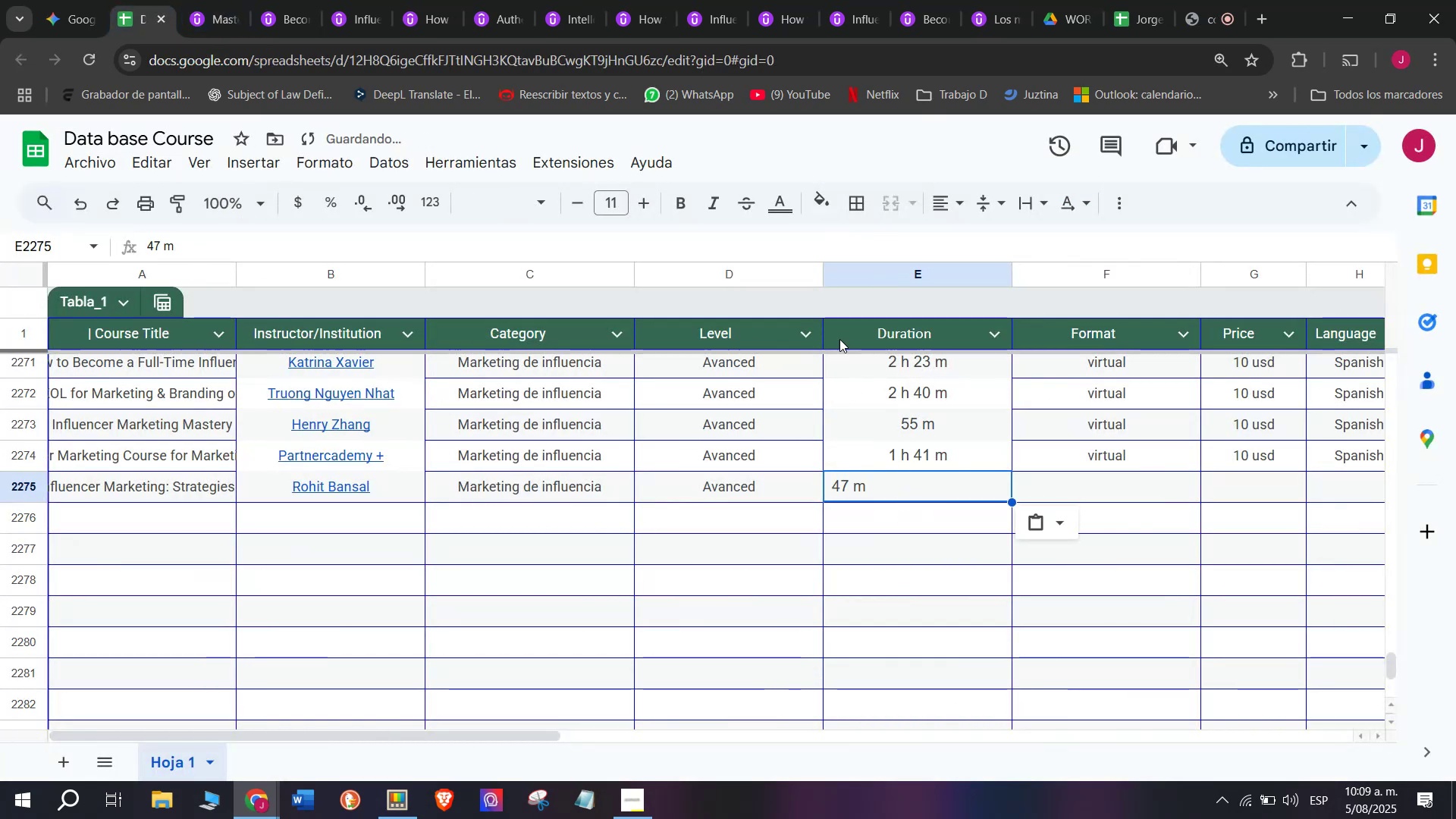 
key(Control+V)
 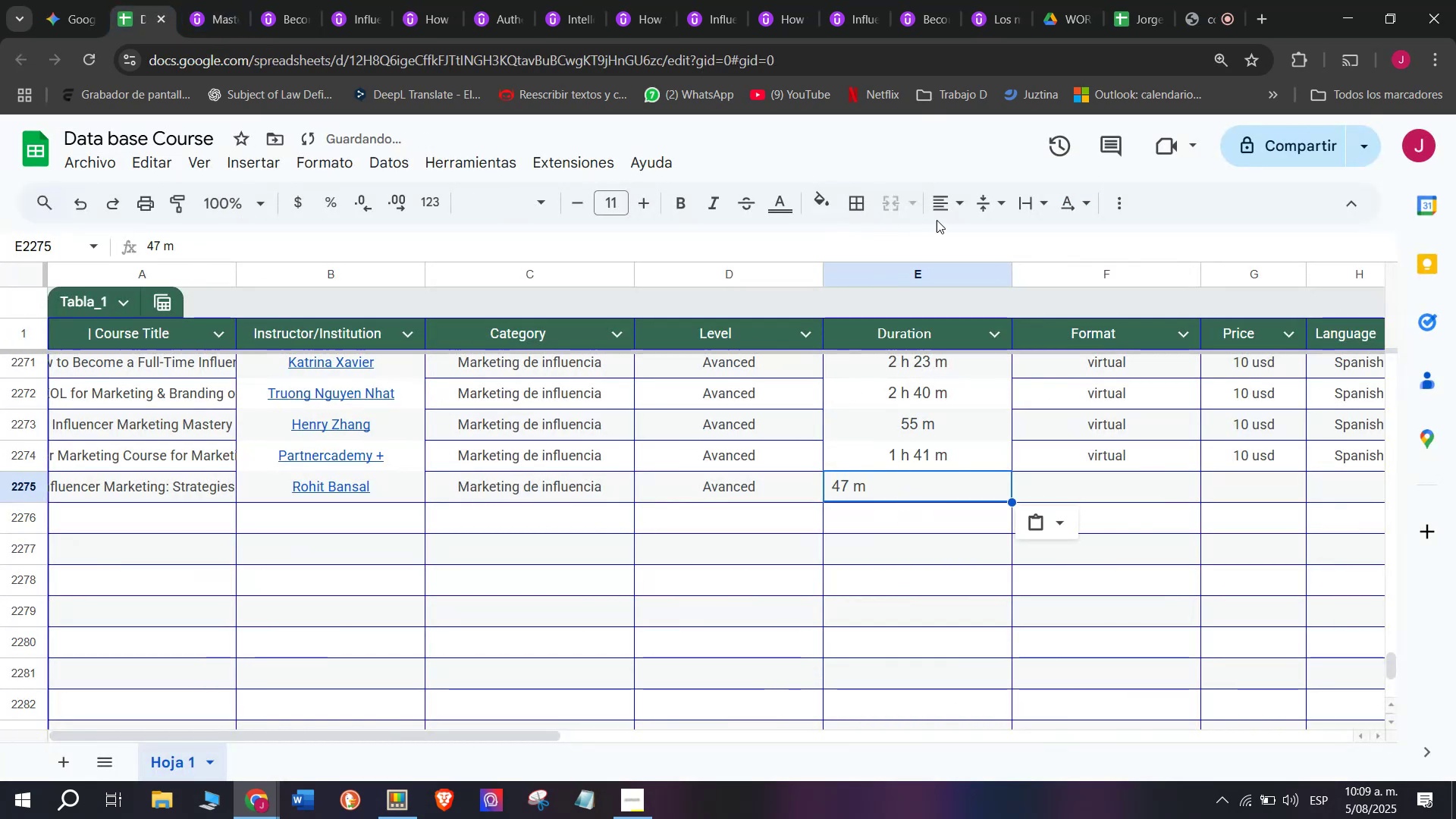 
left_click([945, 206])
 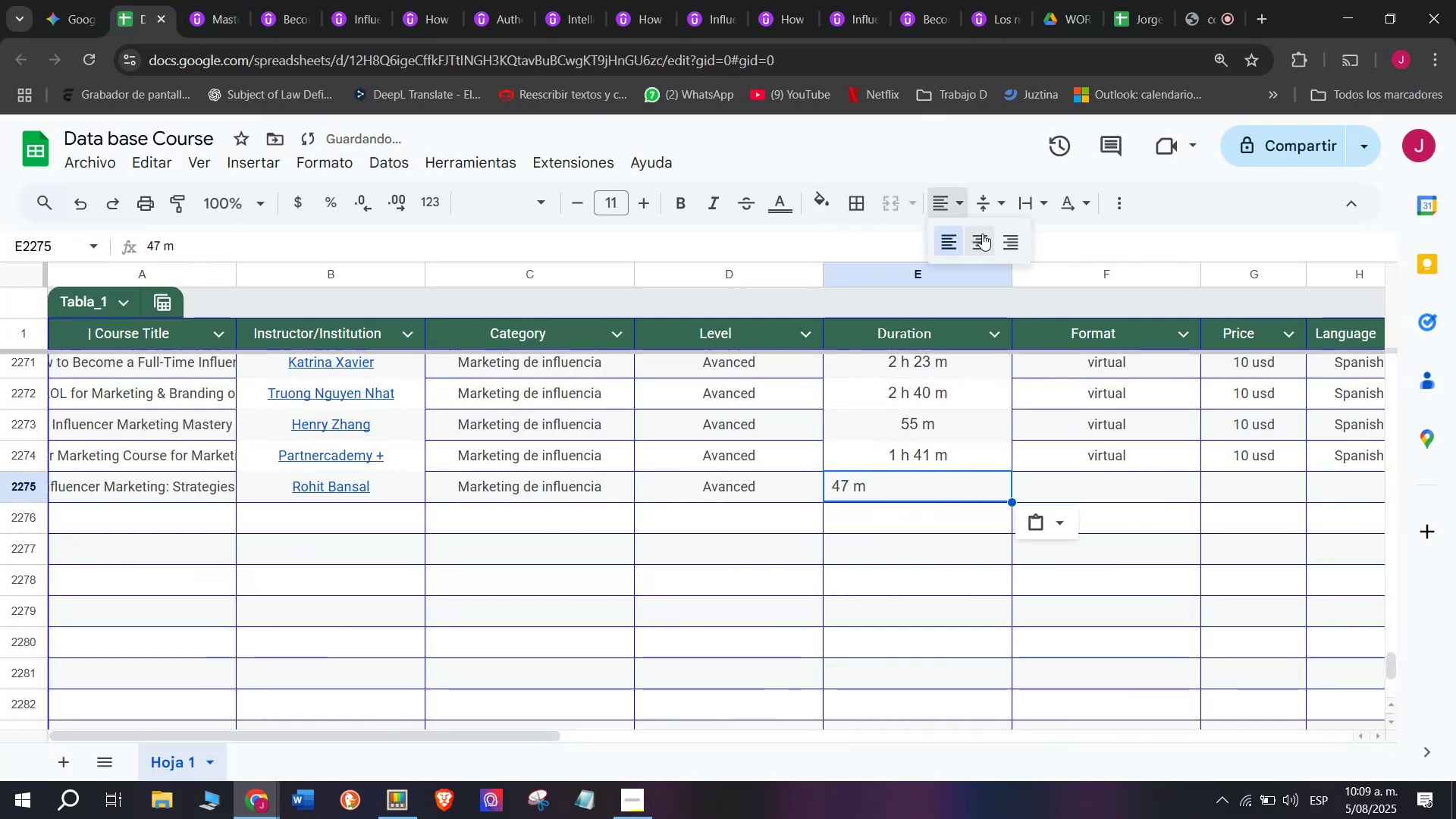 
left_click([982, 235])
 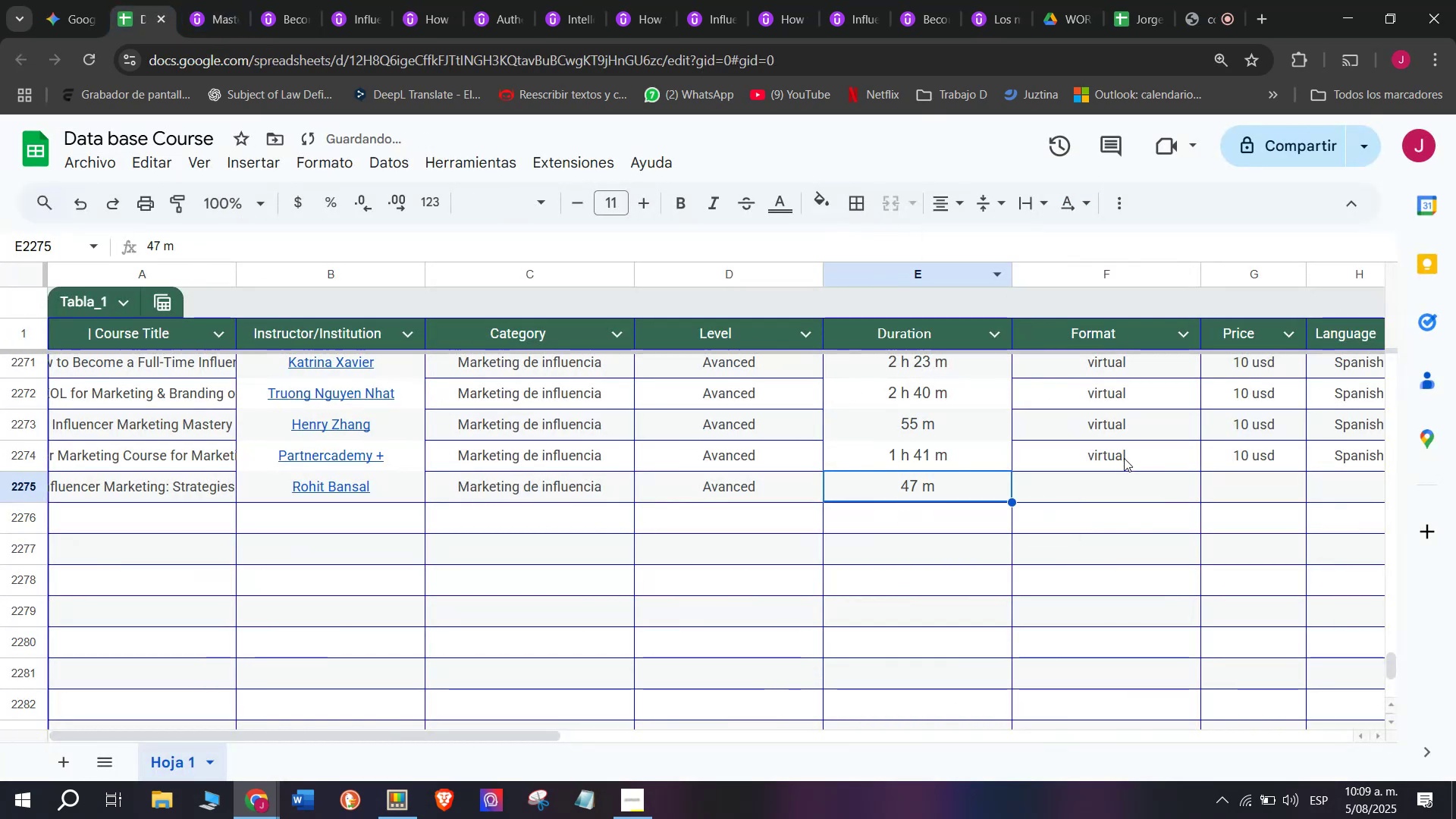 
left_click([1124, 457])
 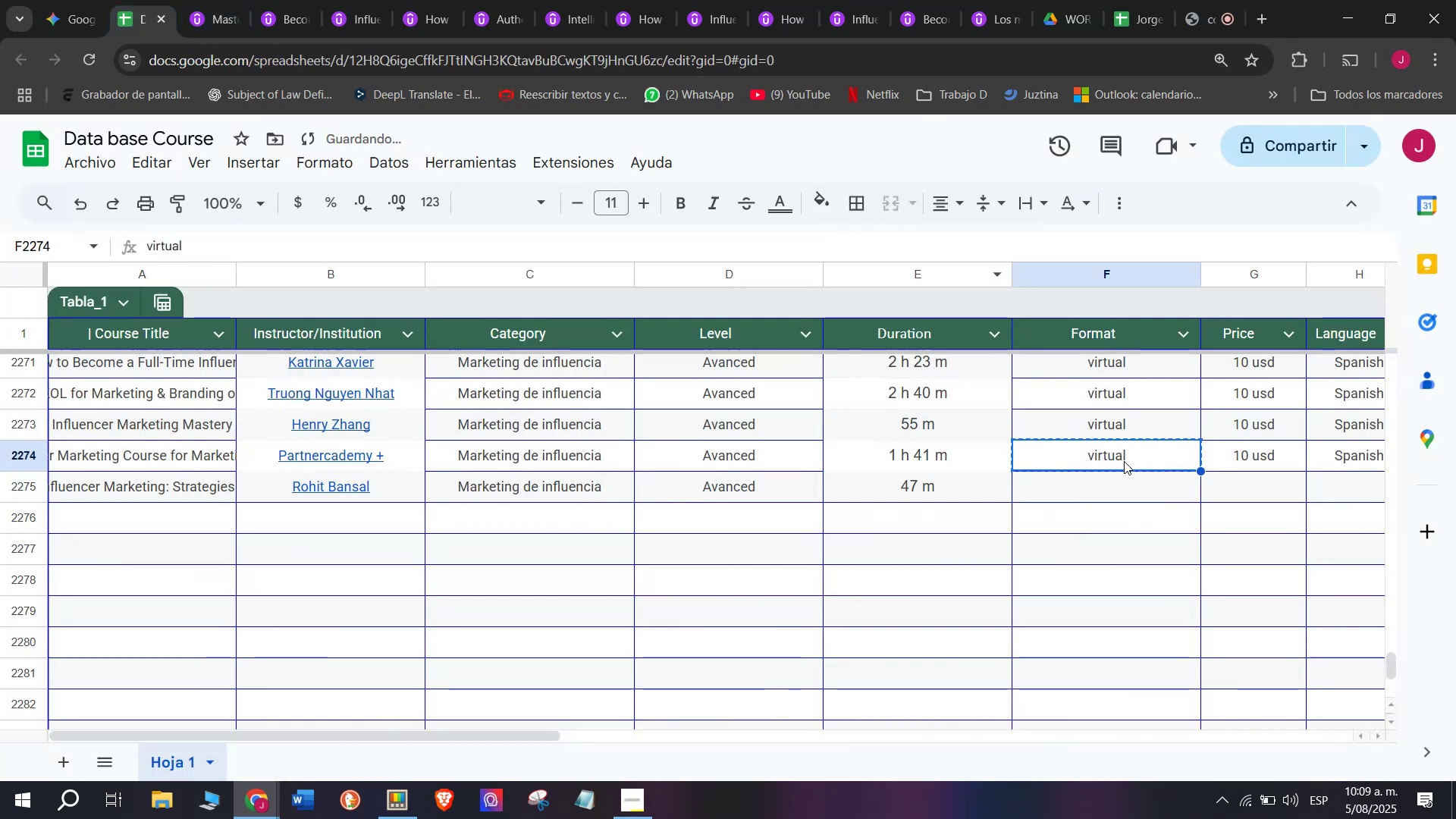 
key(Break)
 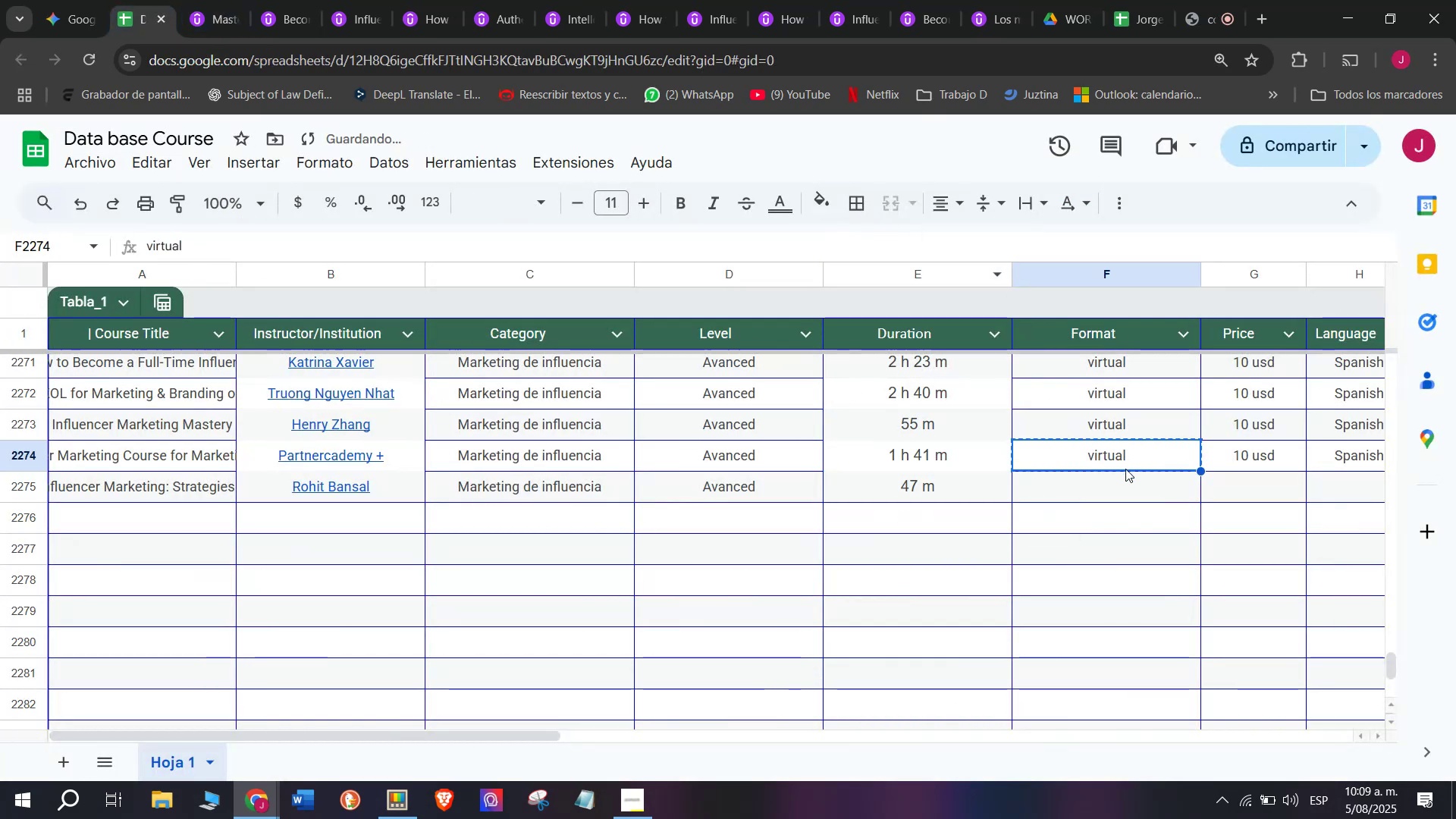 
key(Control+ControlLeft)
 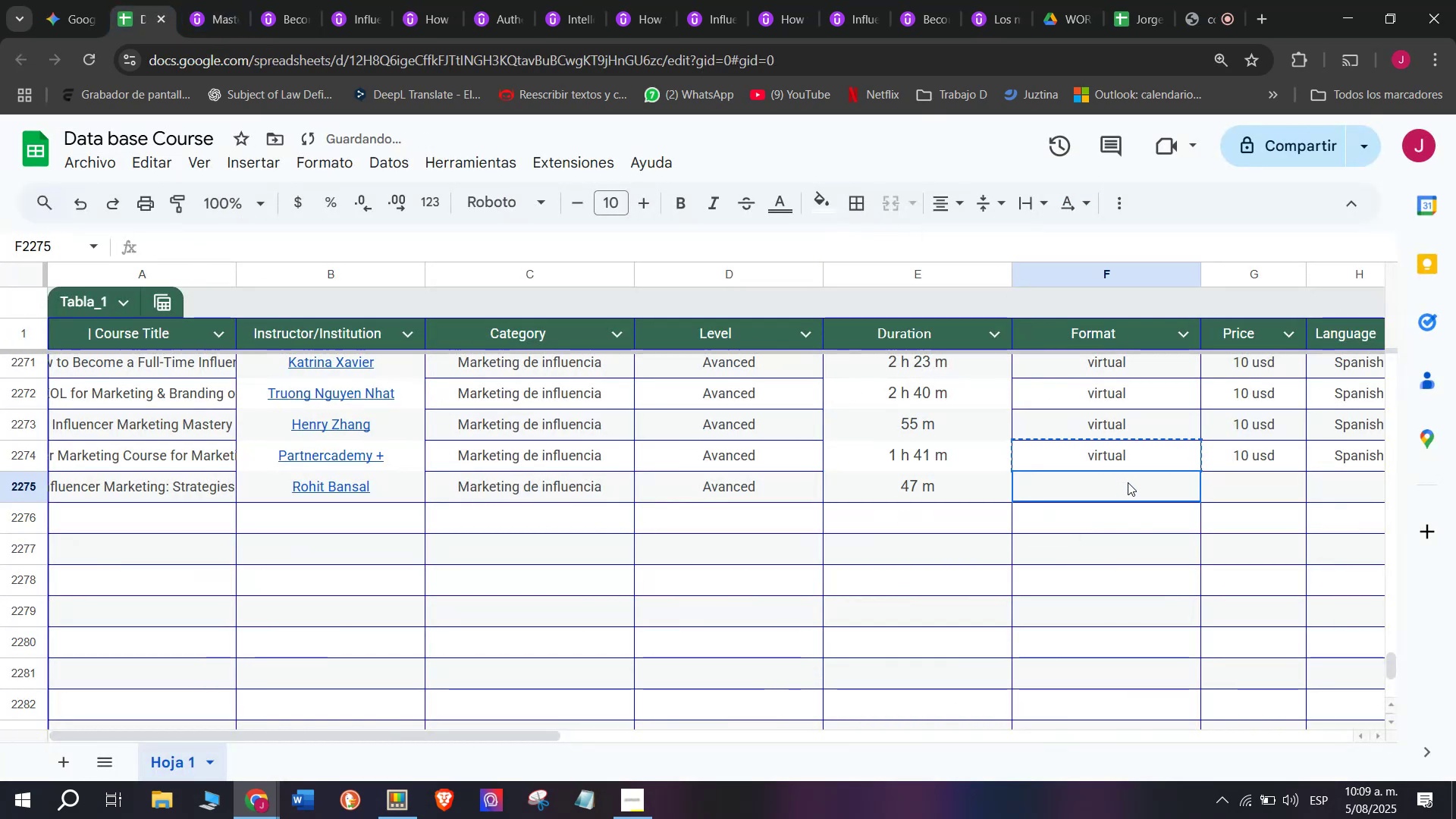 
key(Control+C)
 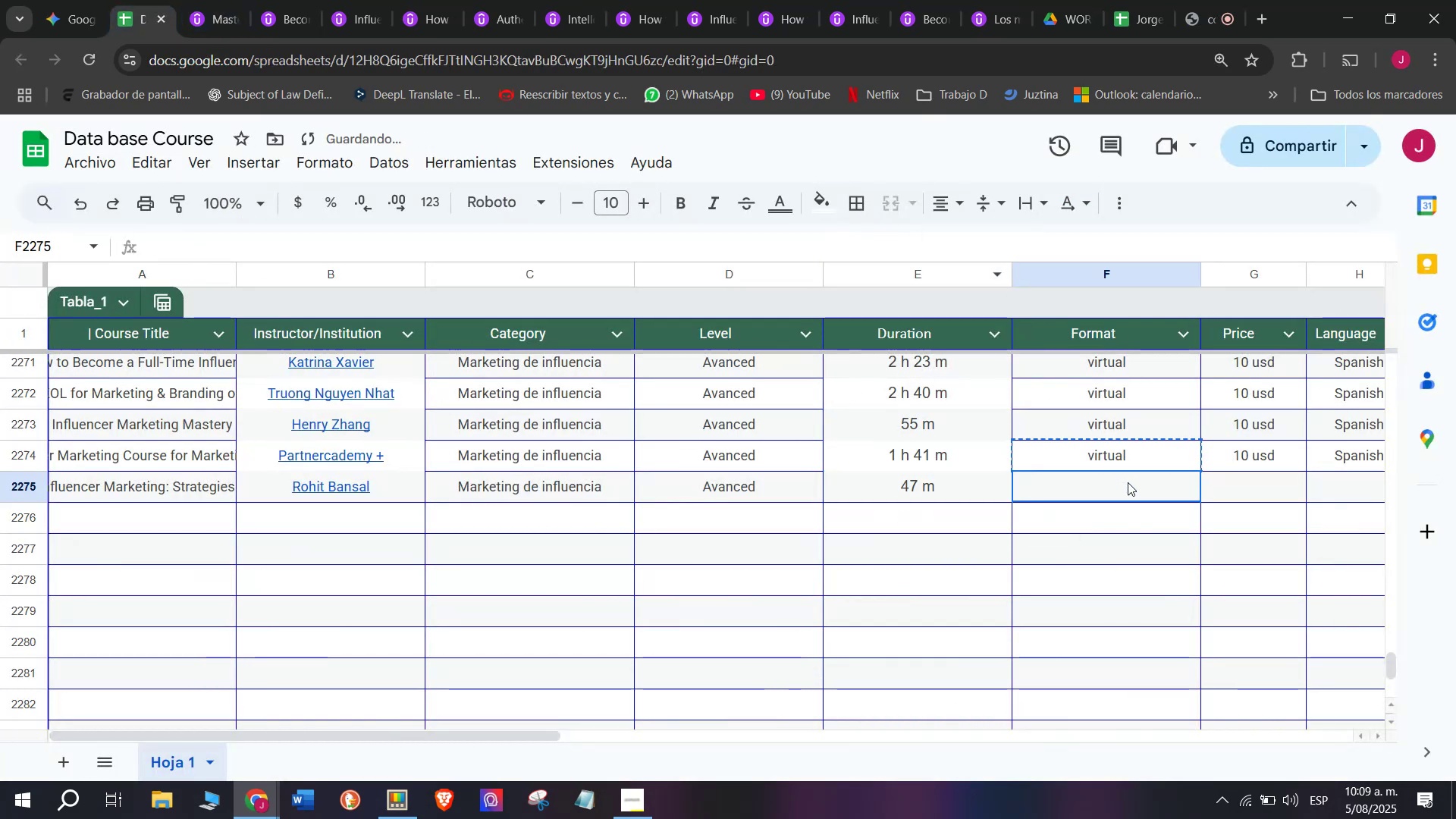 
key(Z)
 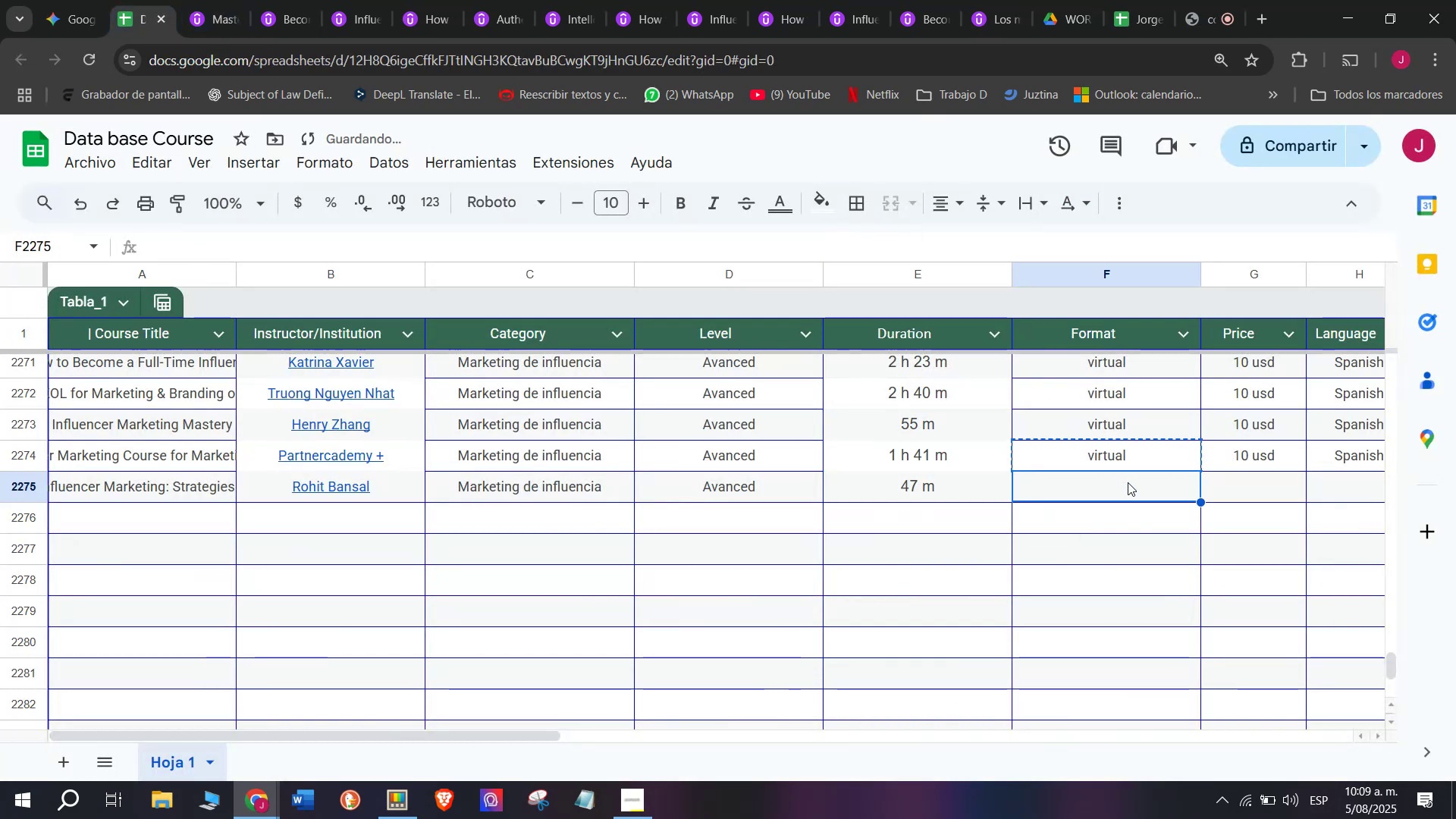 
key(Control+ControlLeft)
 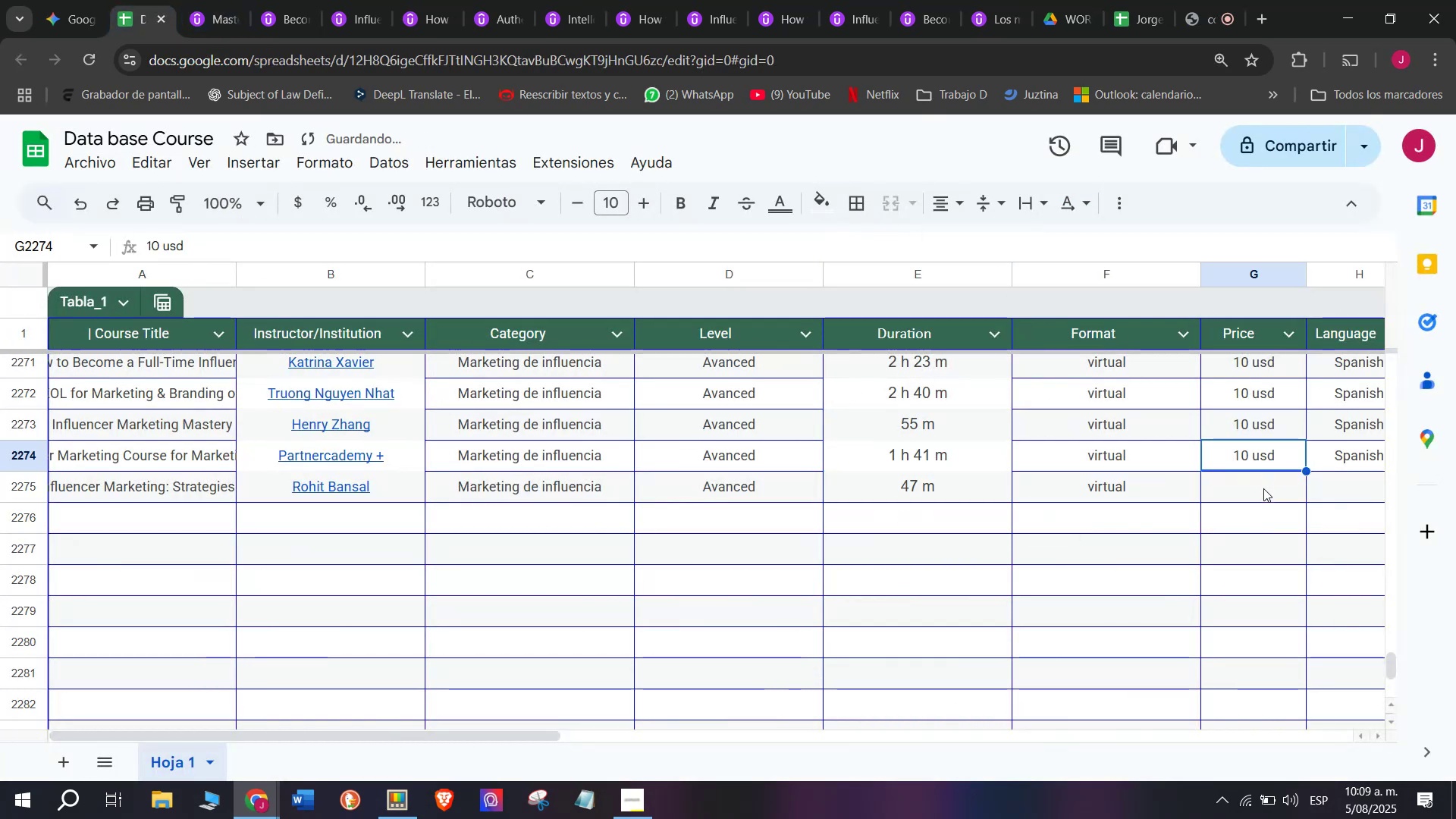 
key(Control+V)
 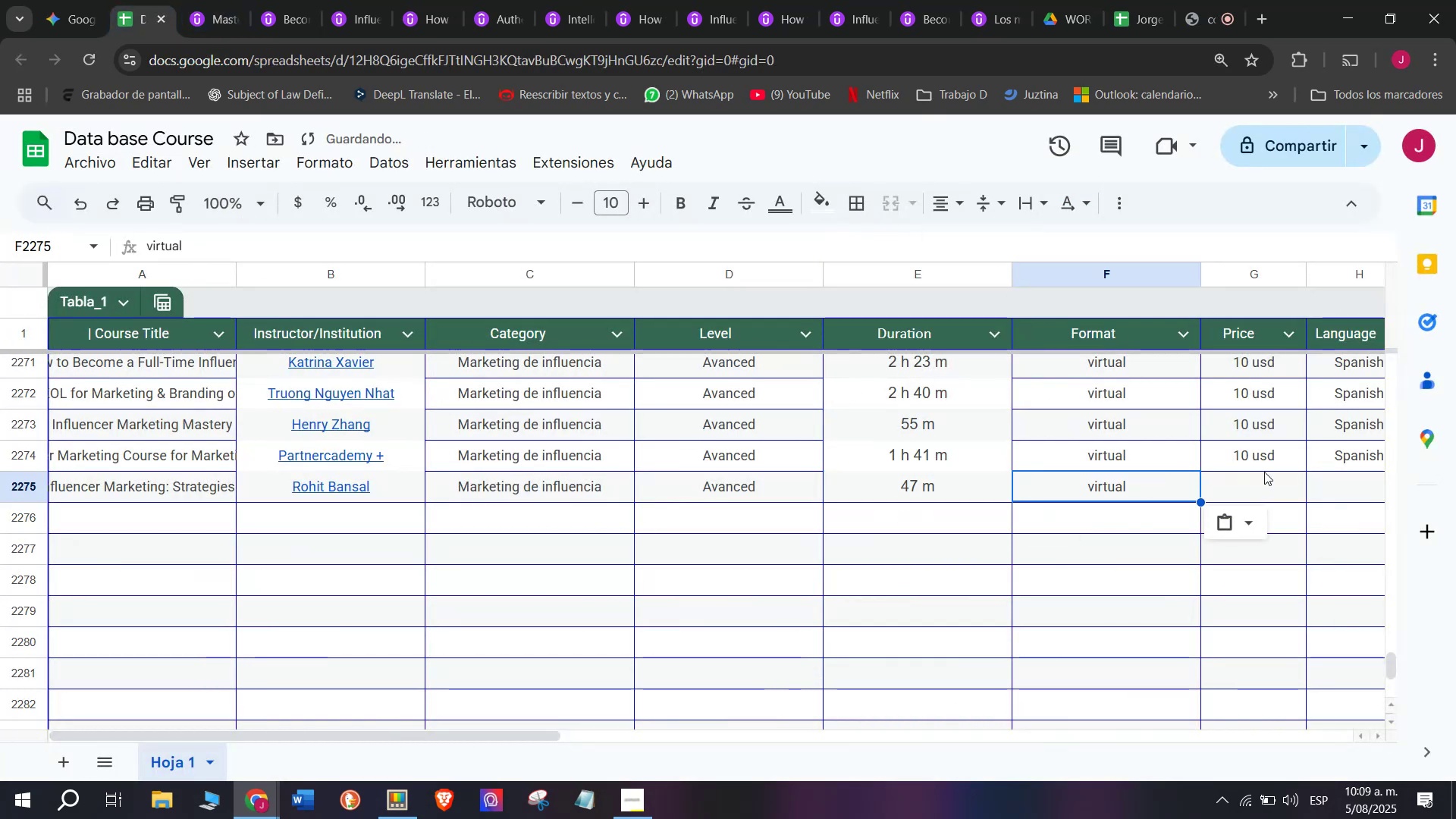 
triple_click([1264, 470])
 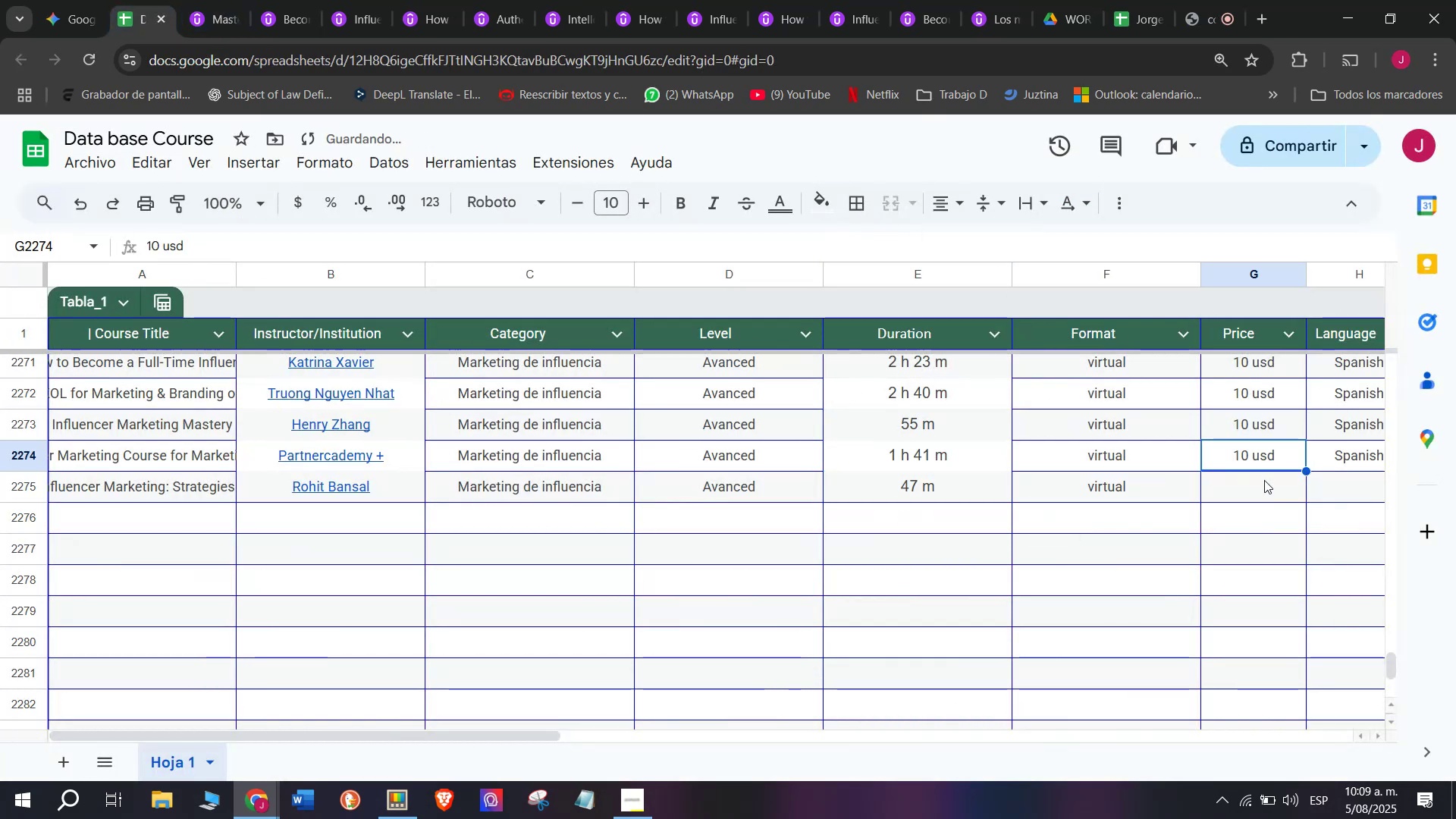 
key(Break)
 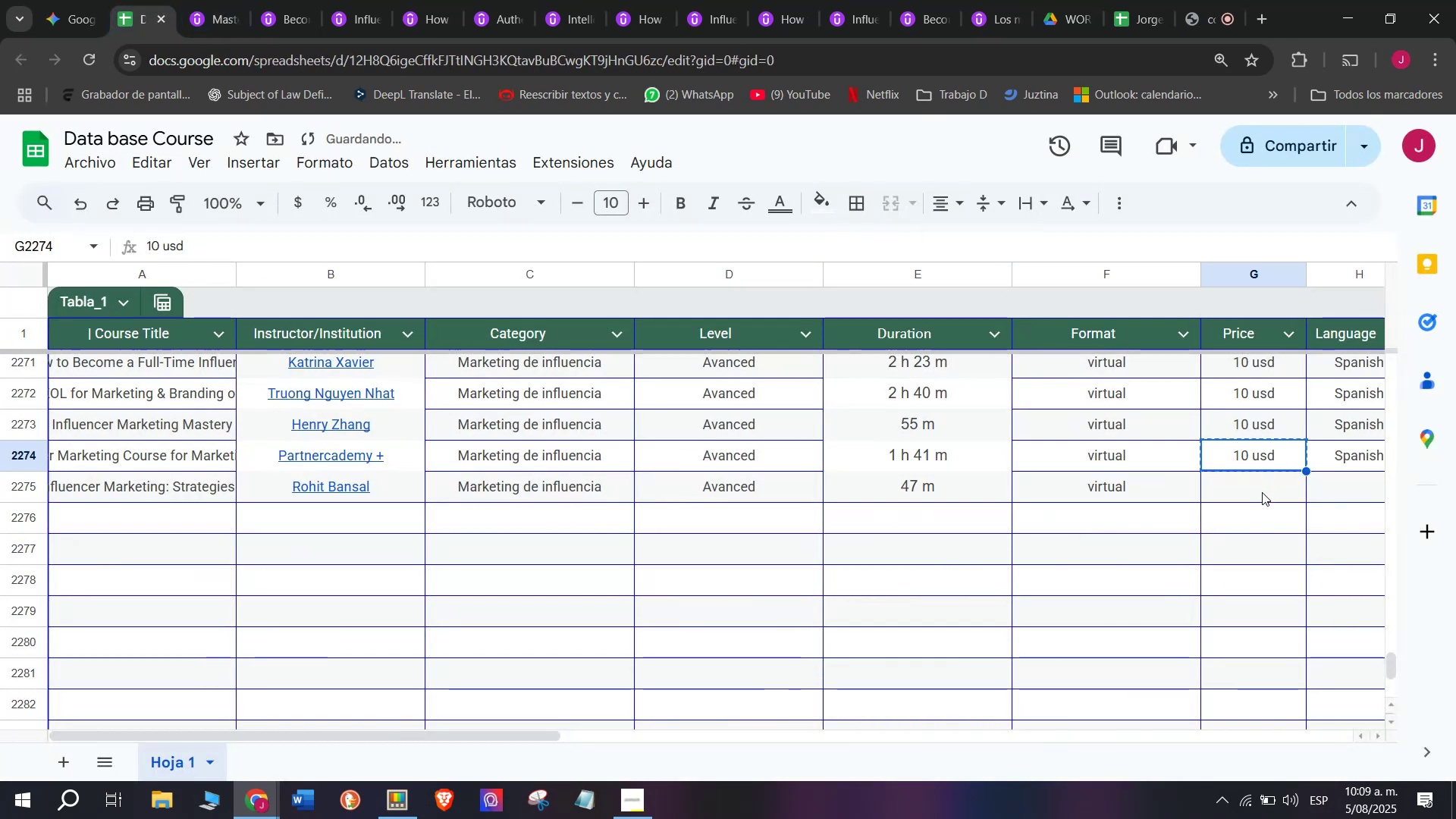 
key(Control+ControlLeft)
 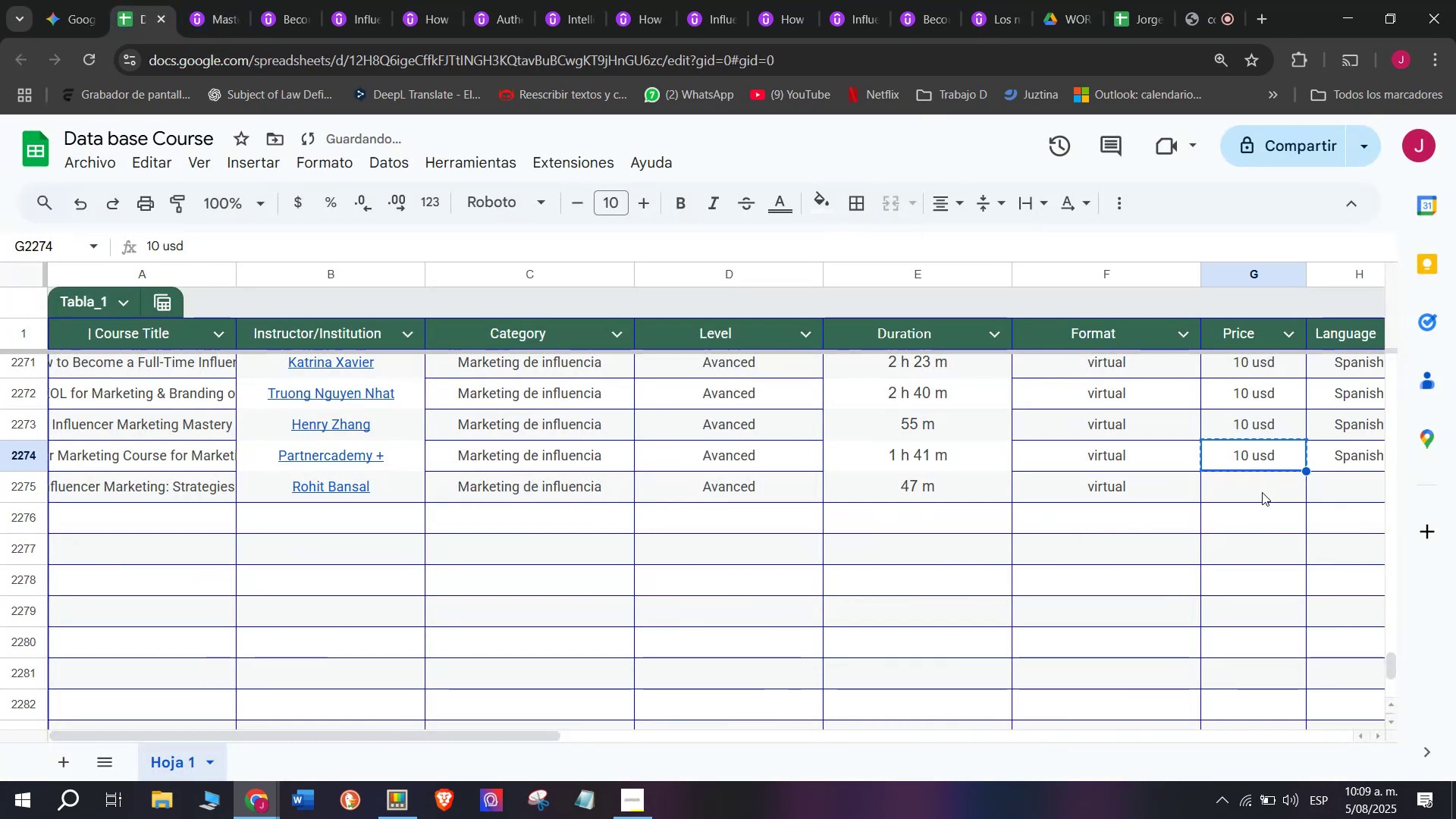 
key(Control+C)
 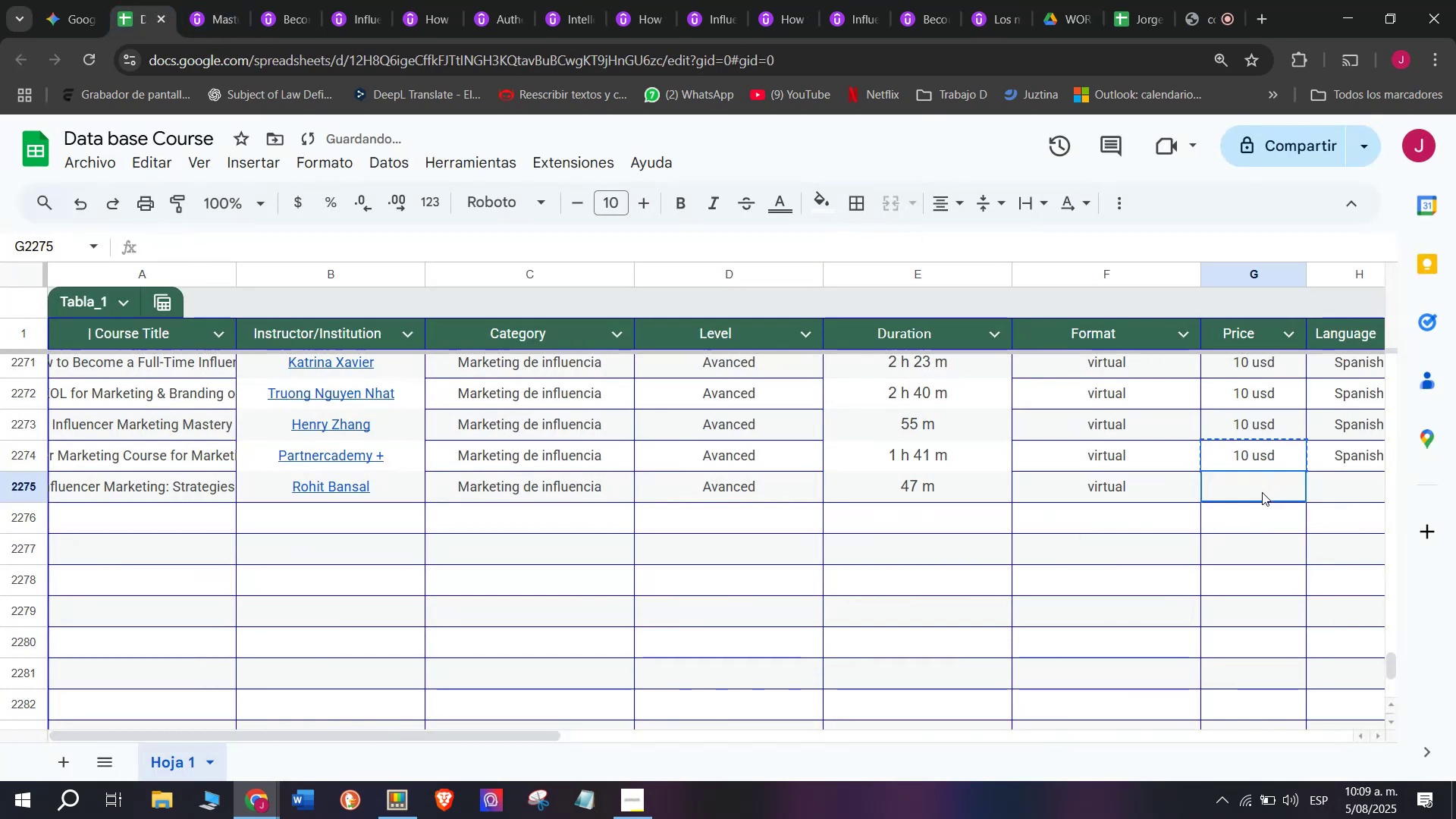 
triple_click([1262, 492])
 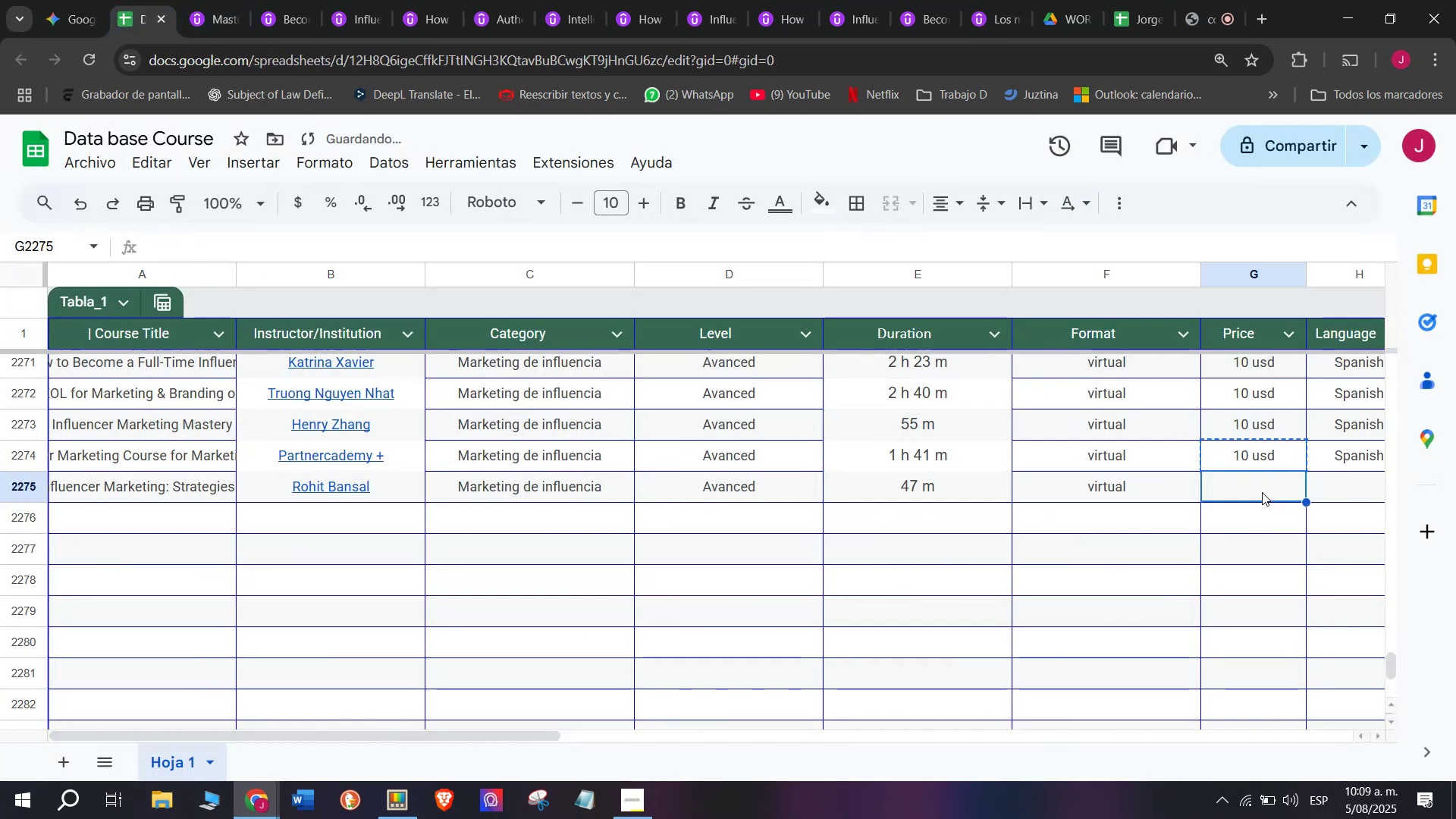 
key(Z)
 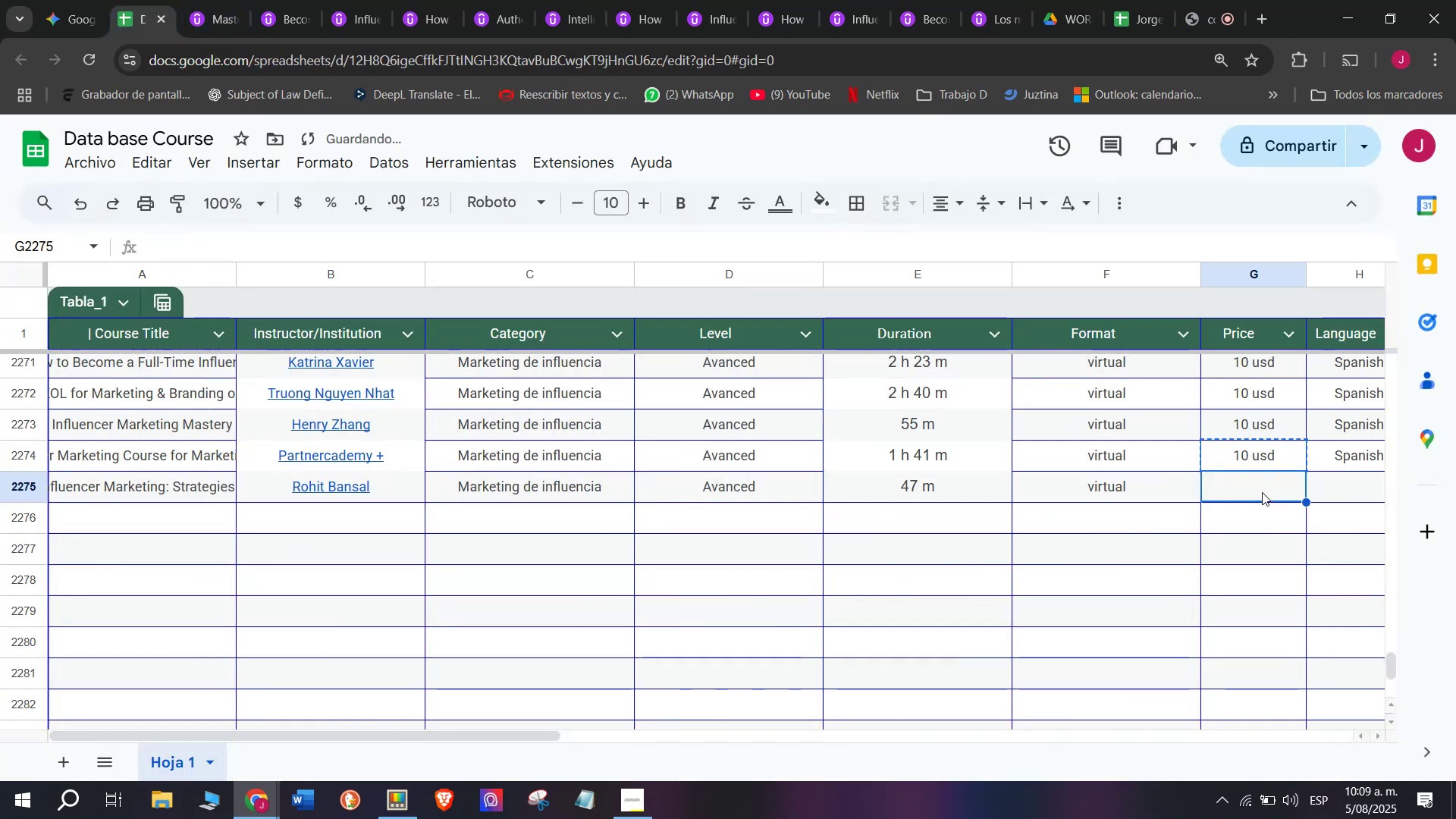 
key(Control+ControlLeft)
 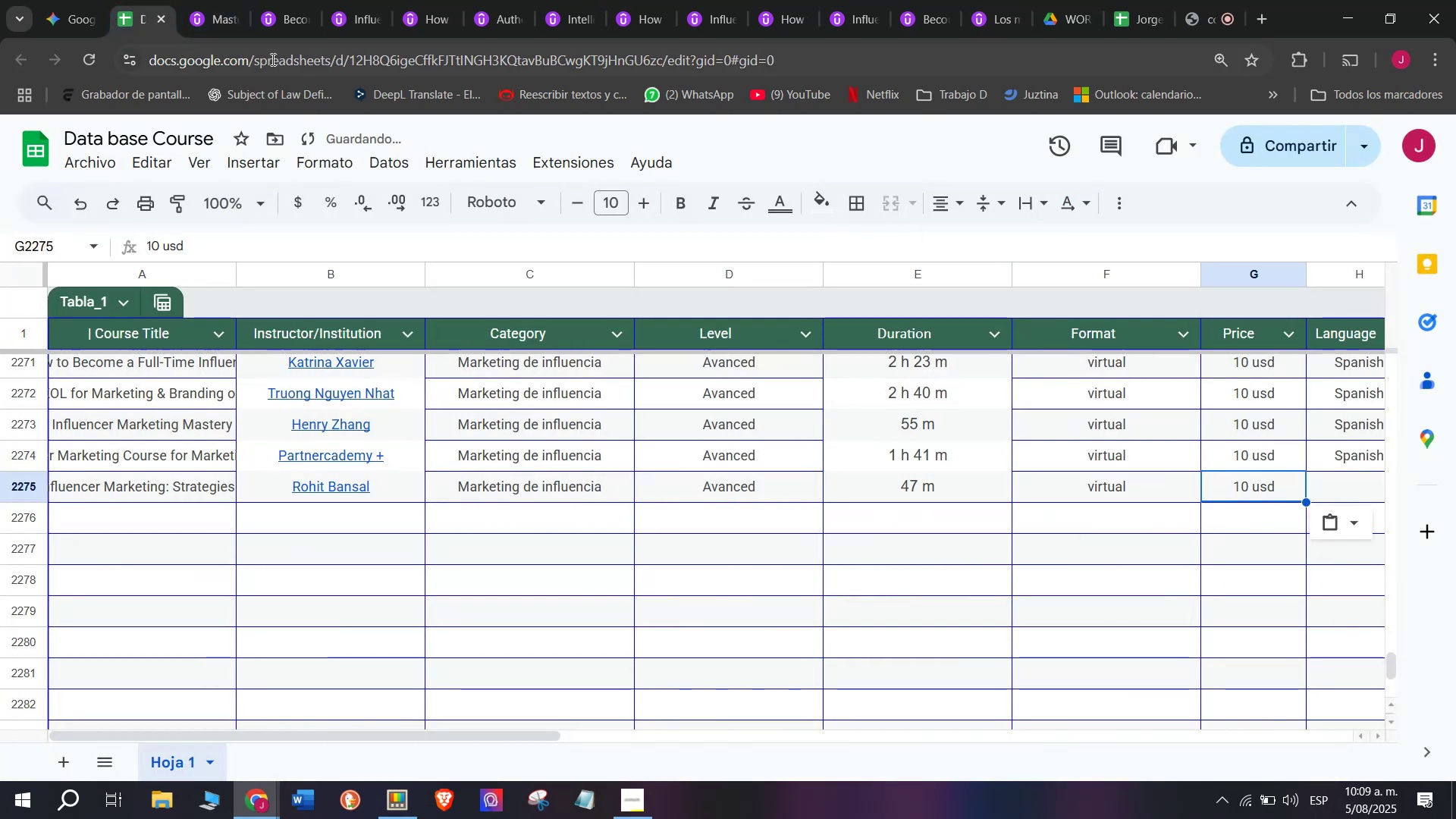 
key(Control+V)
 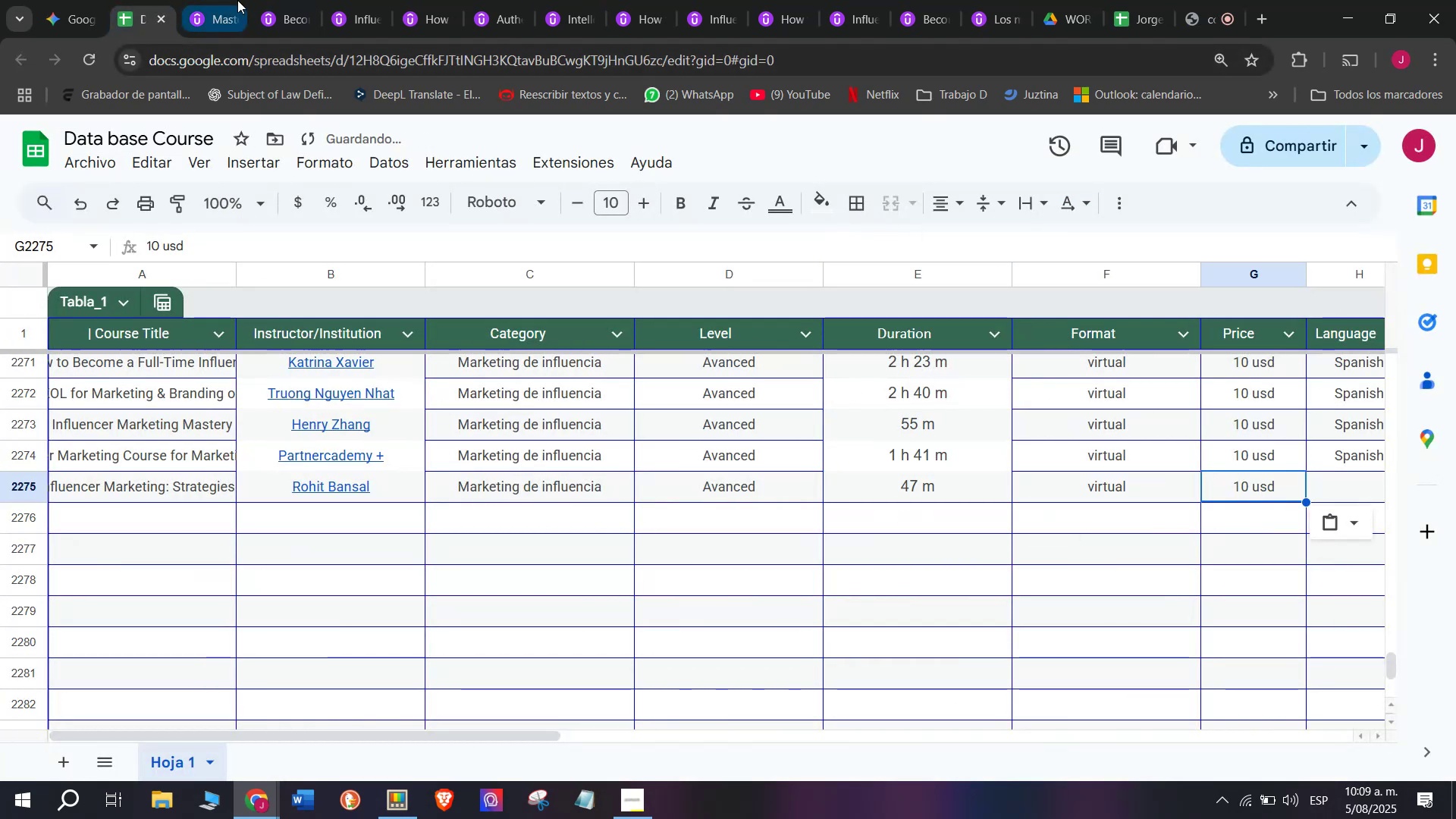 
left_click([236, 0])
 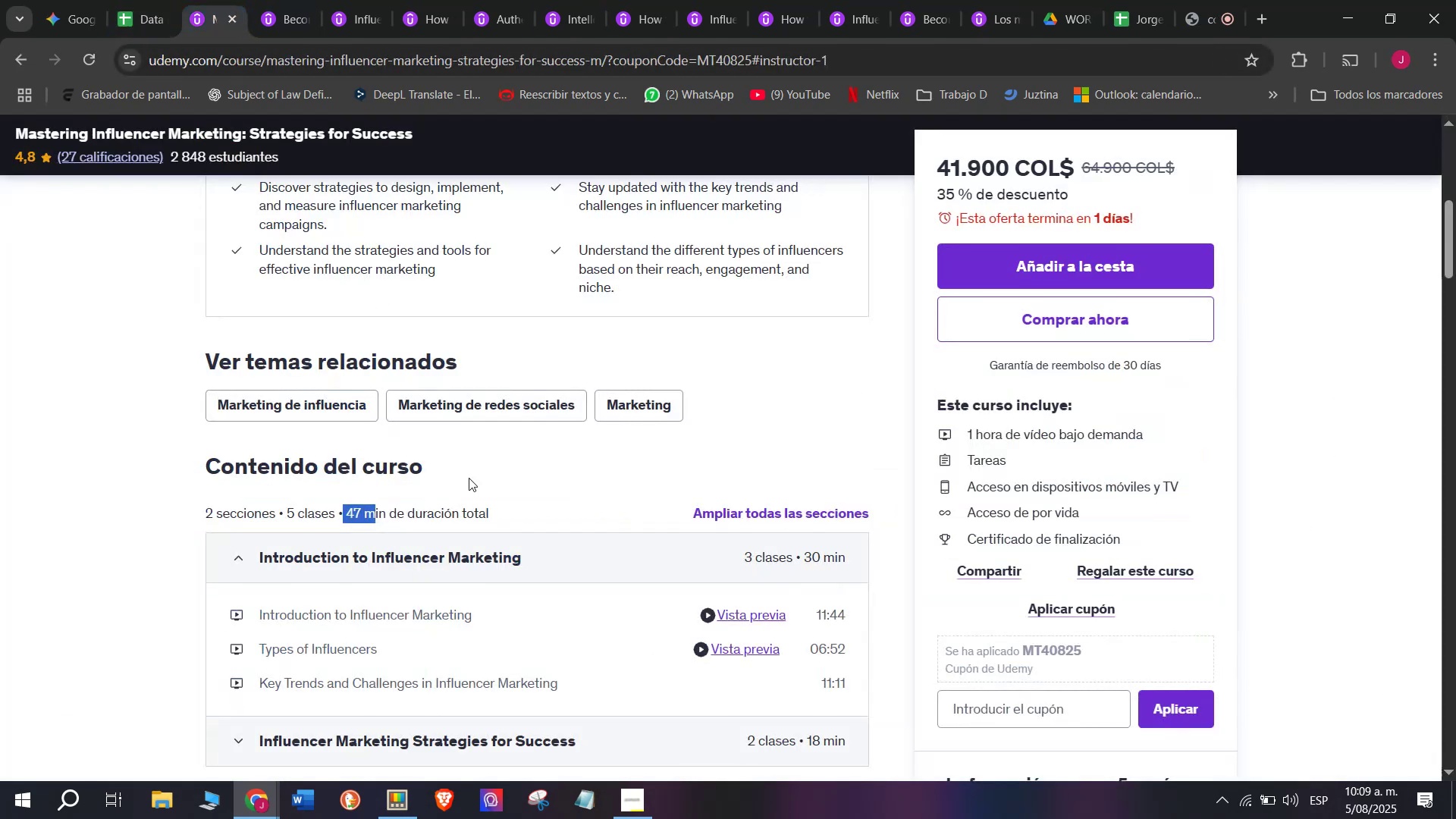 
scroll: coordinate [504, 543], scroll_direction: up, amount: 3.0
 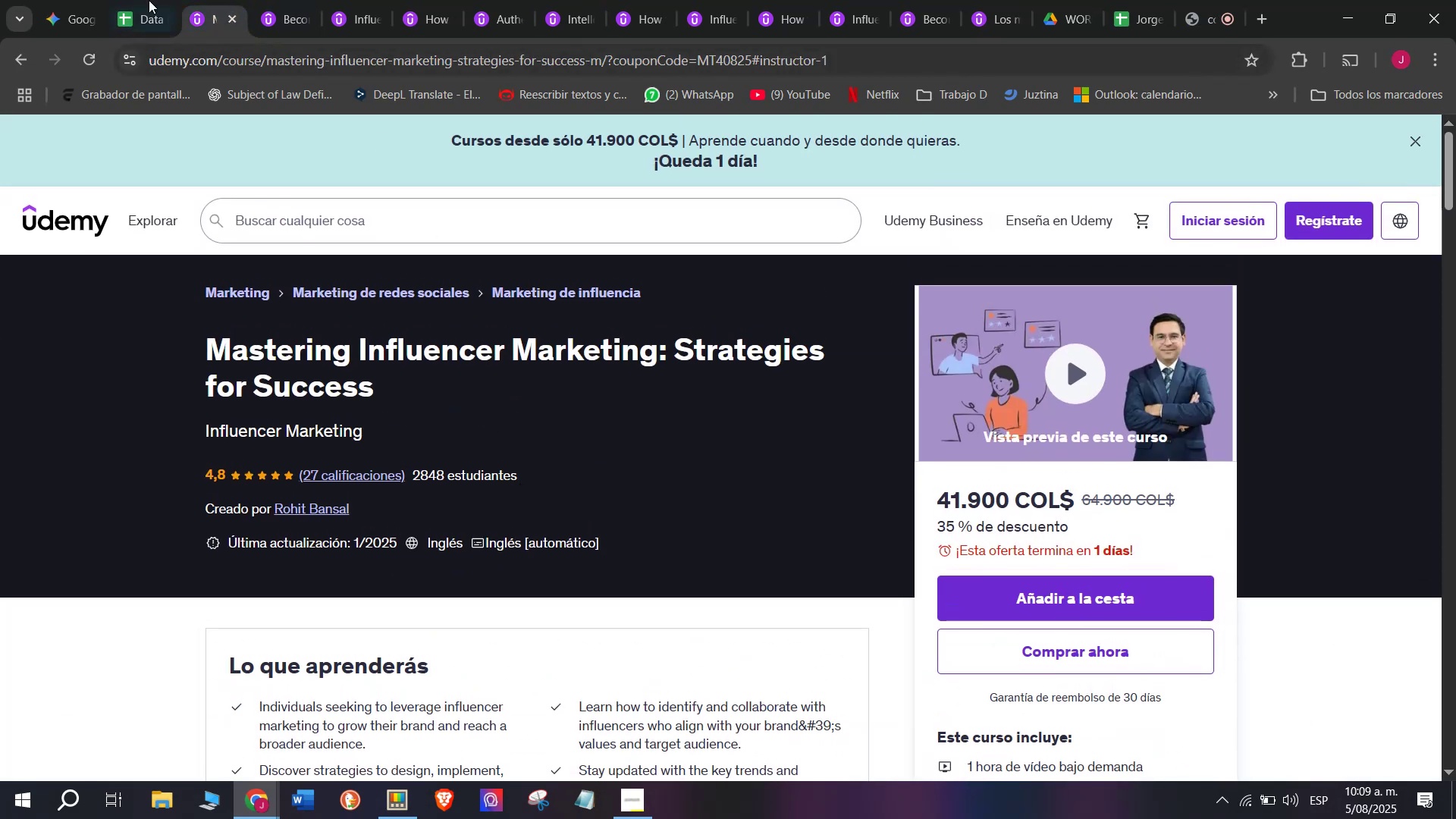 
left_click([122, 0])
 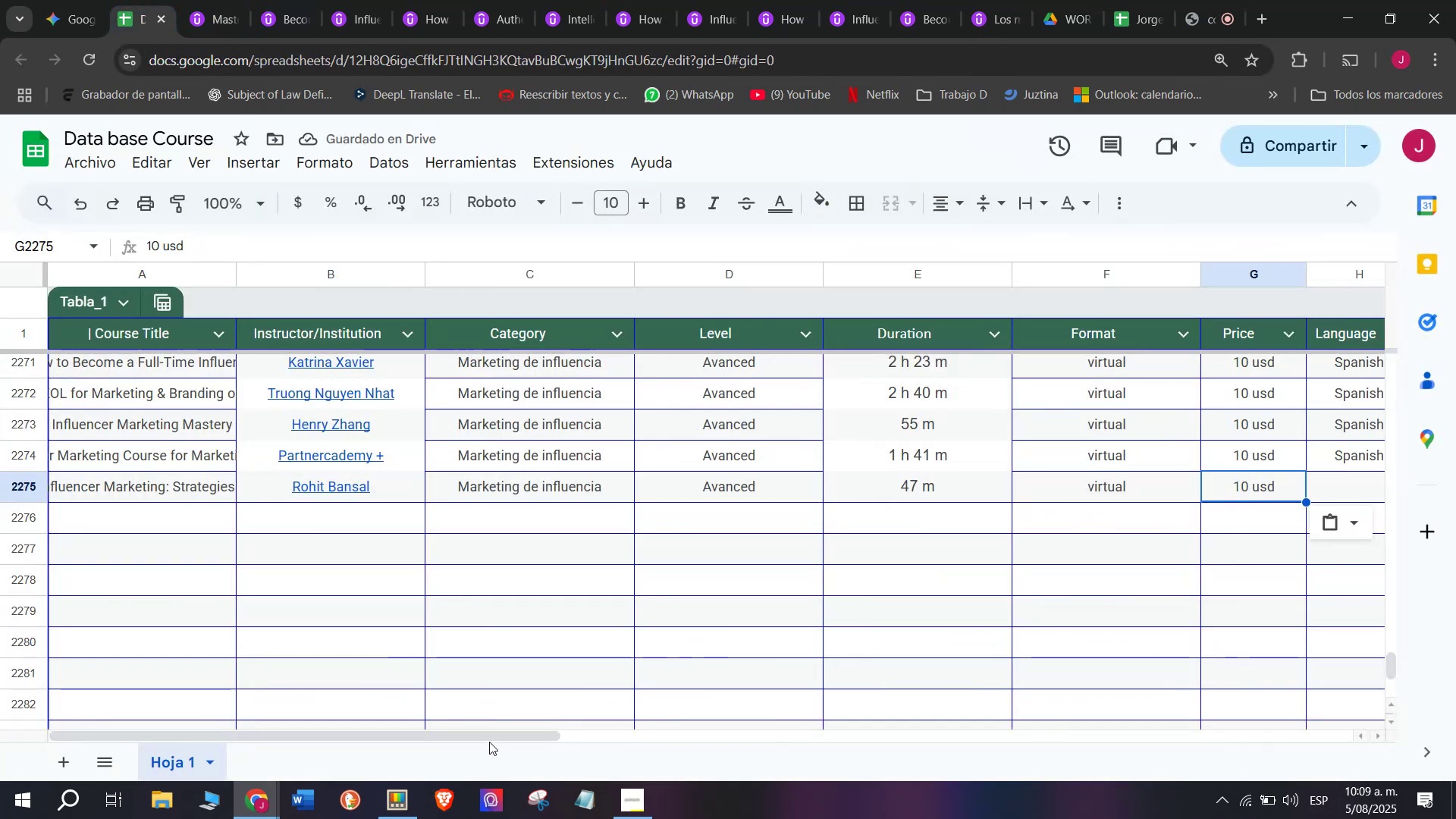 
left_click_drag(start_coordinate=[489, 738], to_coordinate=[856, 743])
 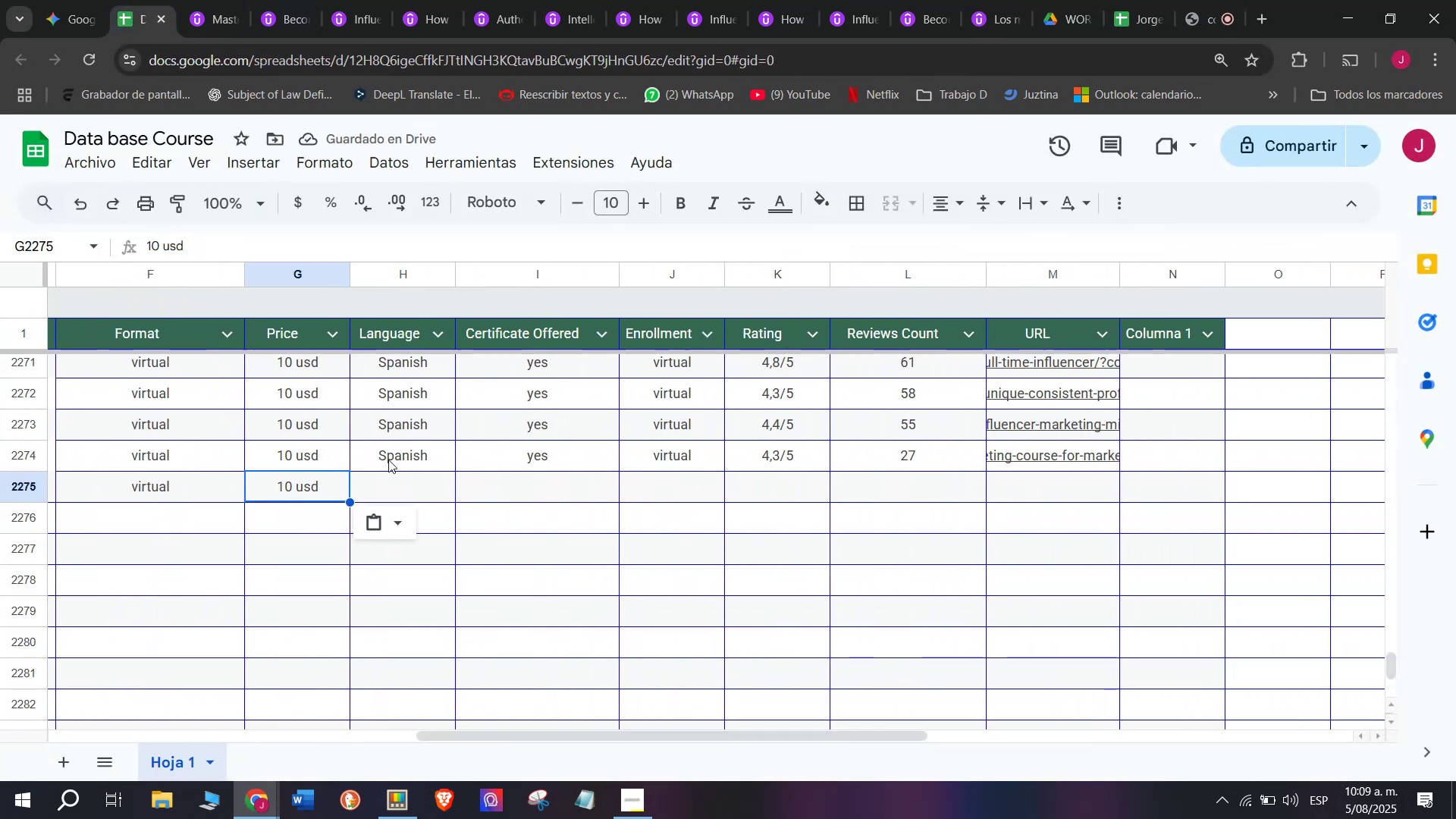 
left_click([388, 457])
 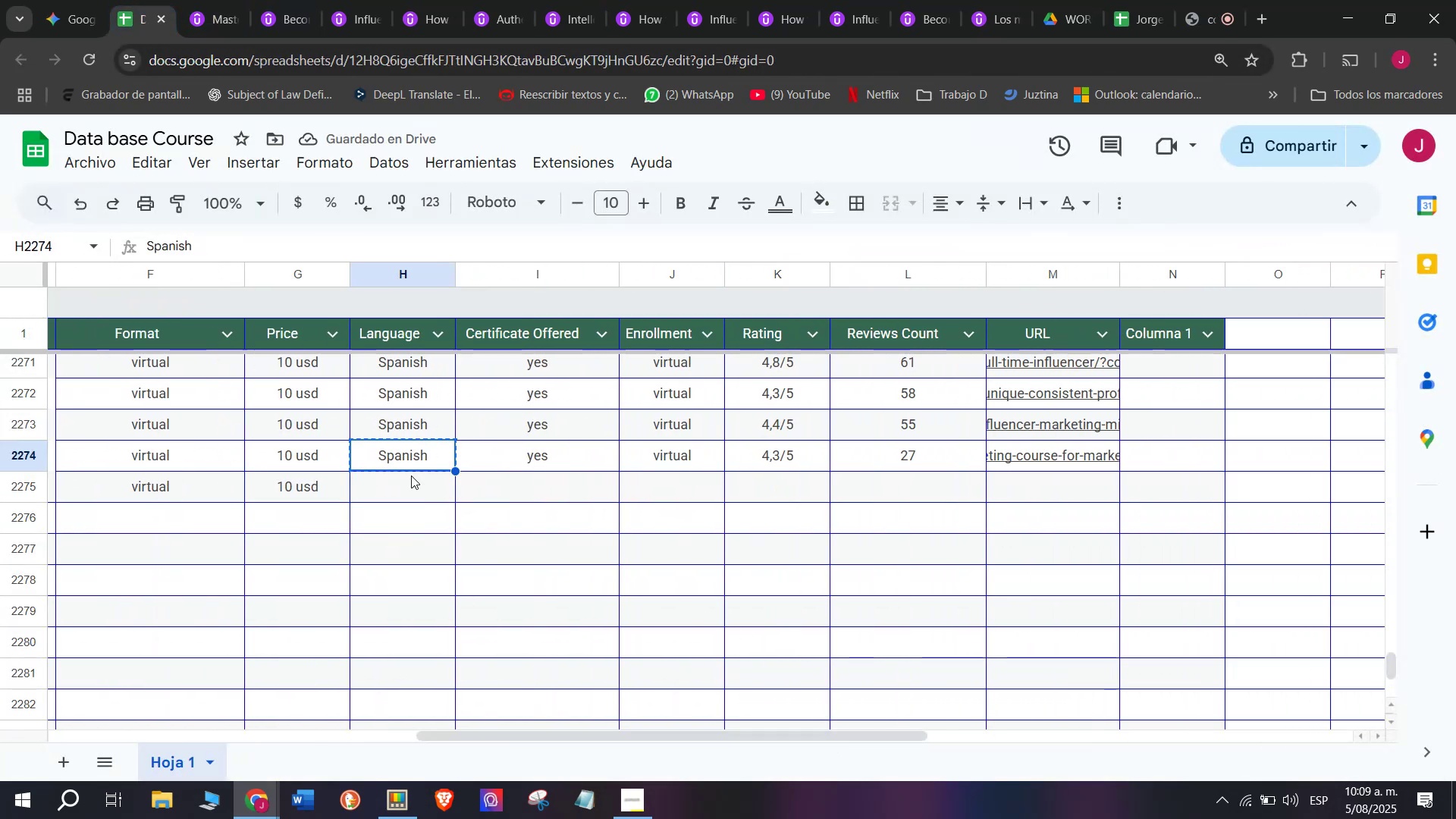 
key(Break)
 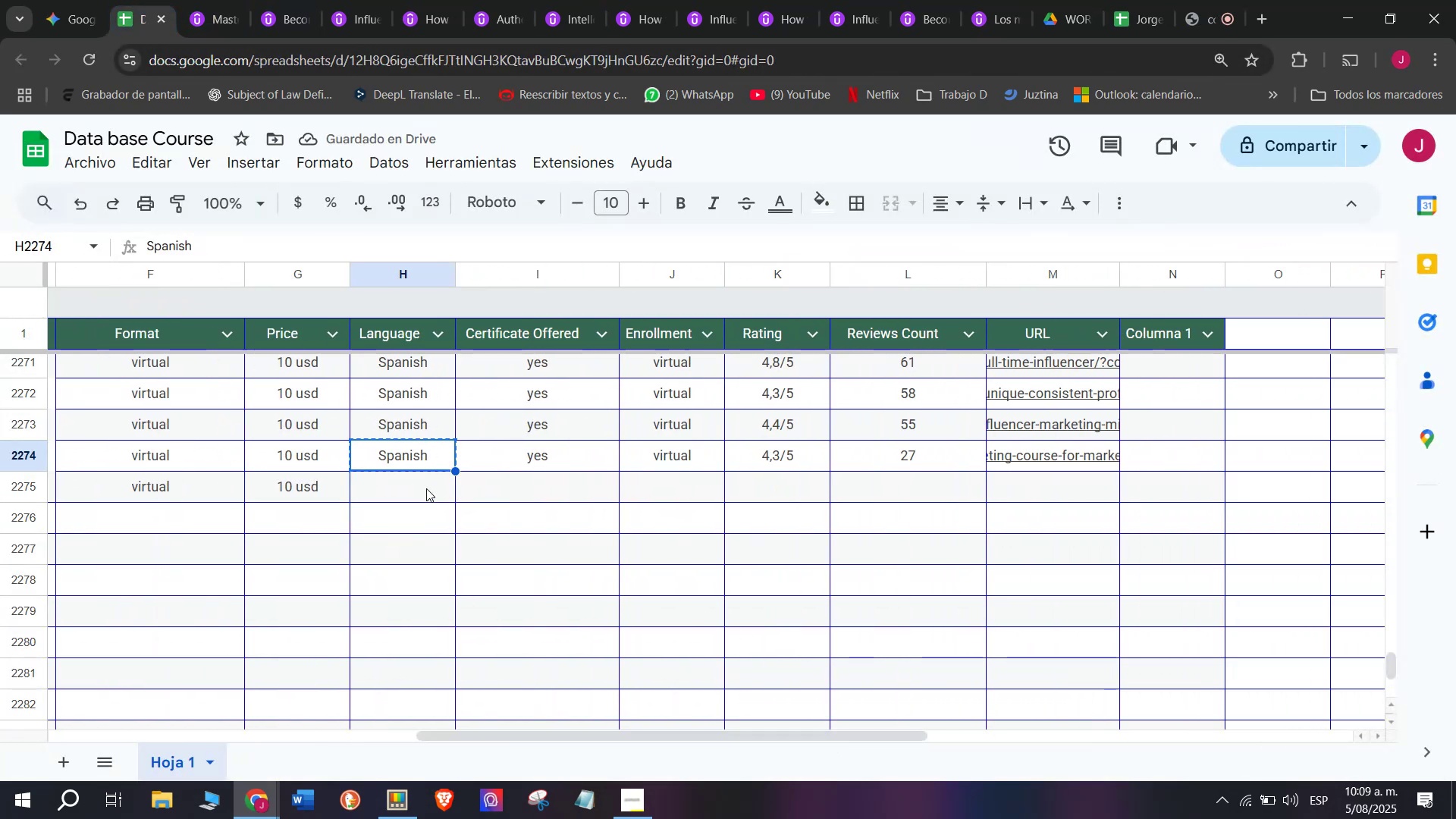 
key(Control+ControlLeft)
 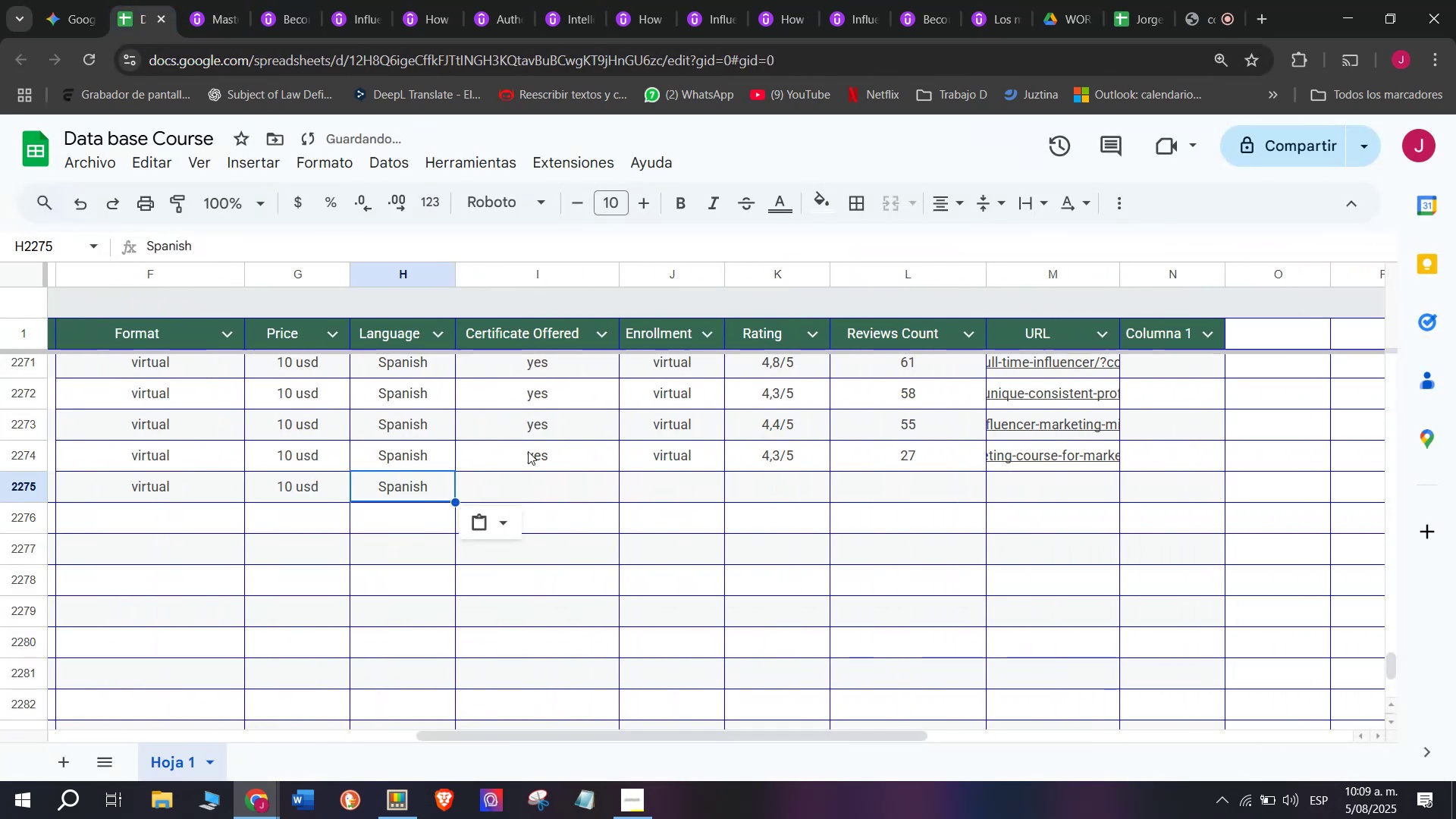 
key(Control+C)
 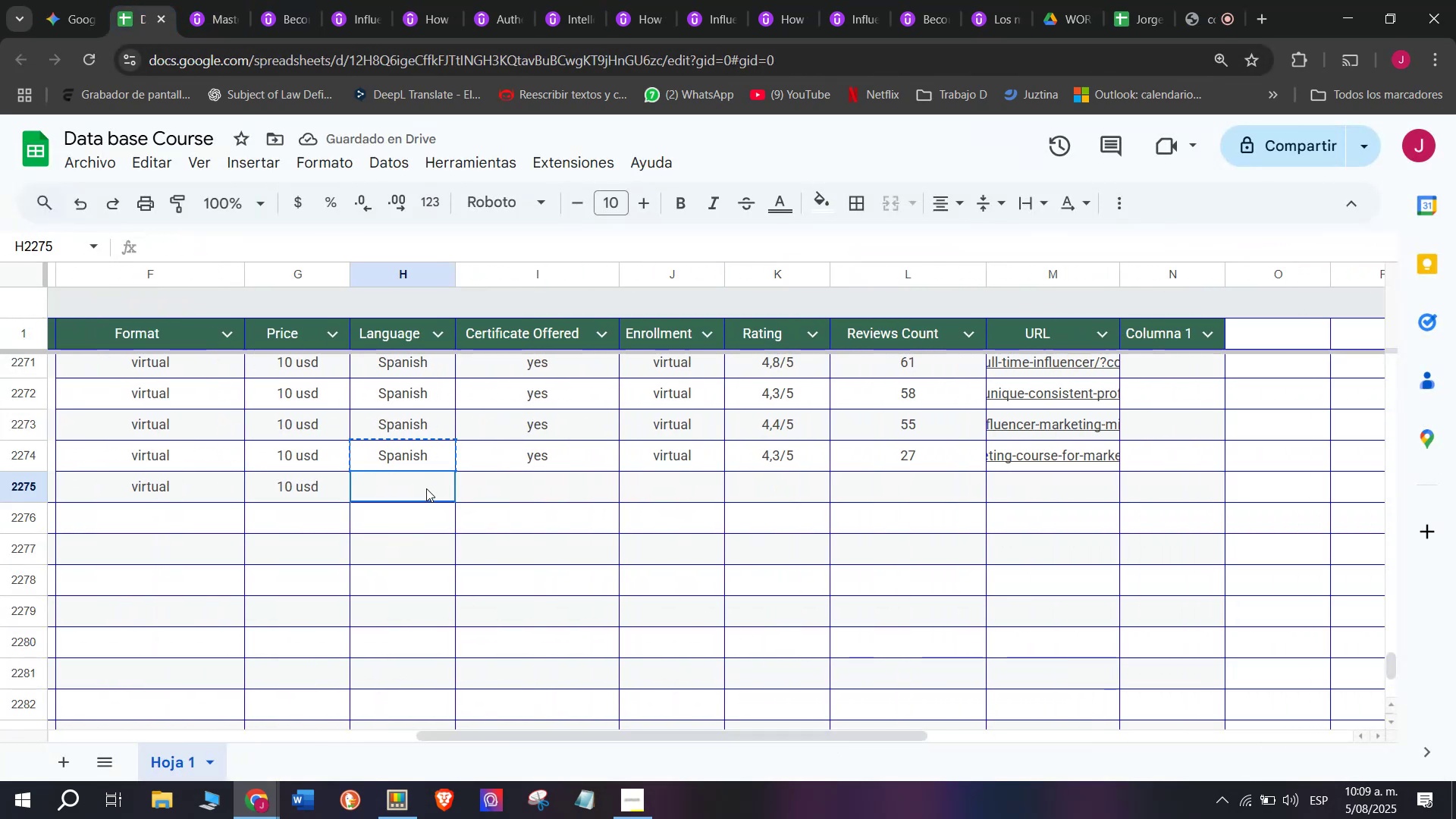 
key(Z)
 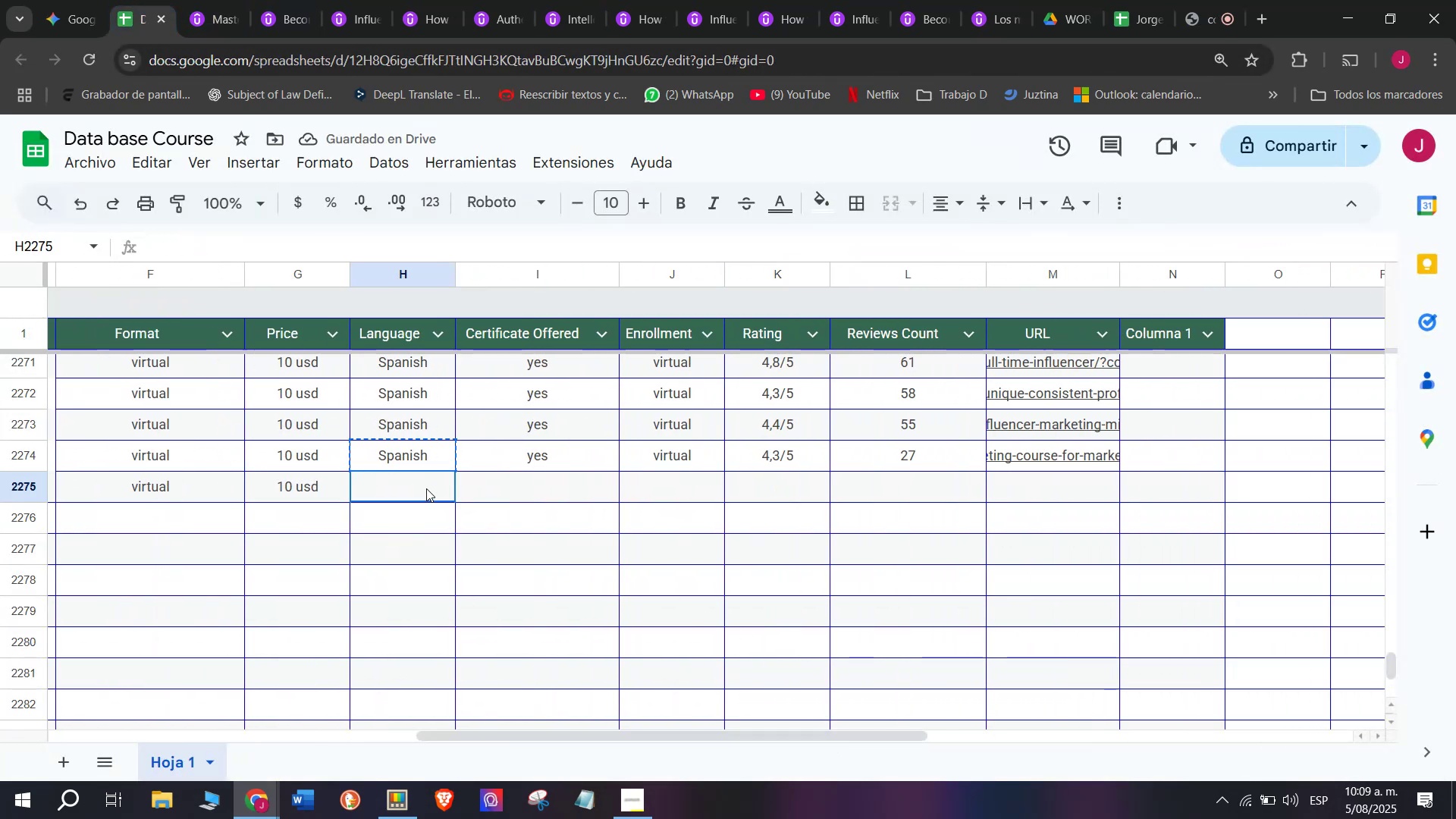 
key(Control+ControlLeft)
 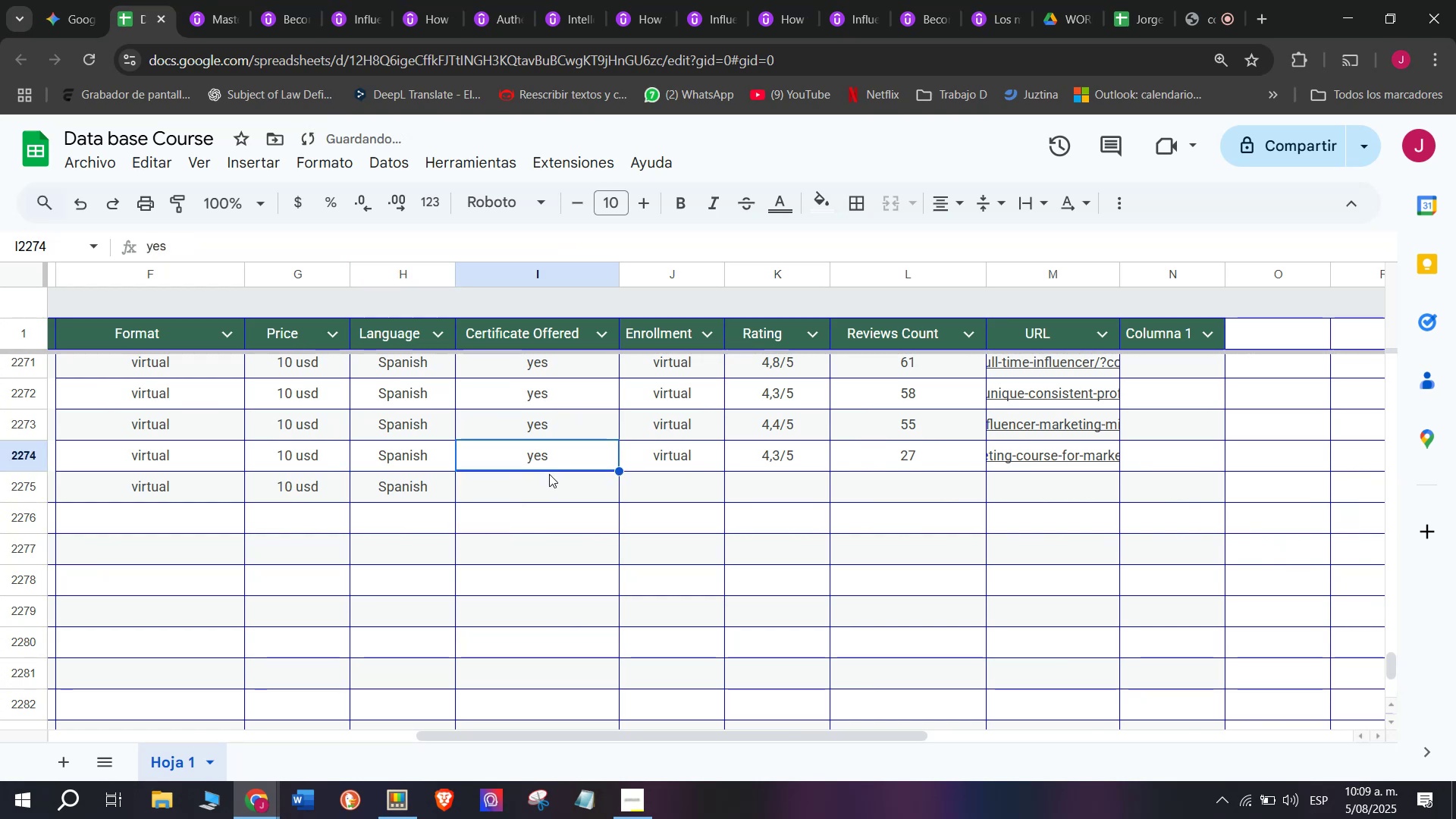 
key(Control+V)
 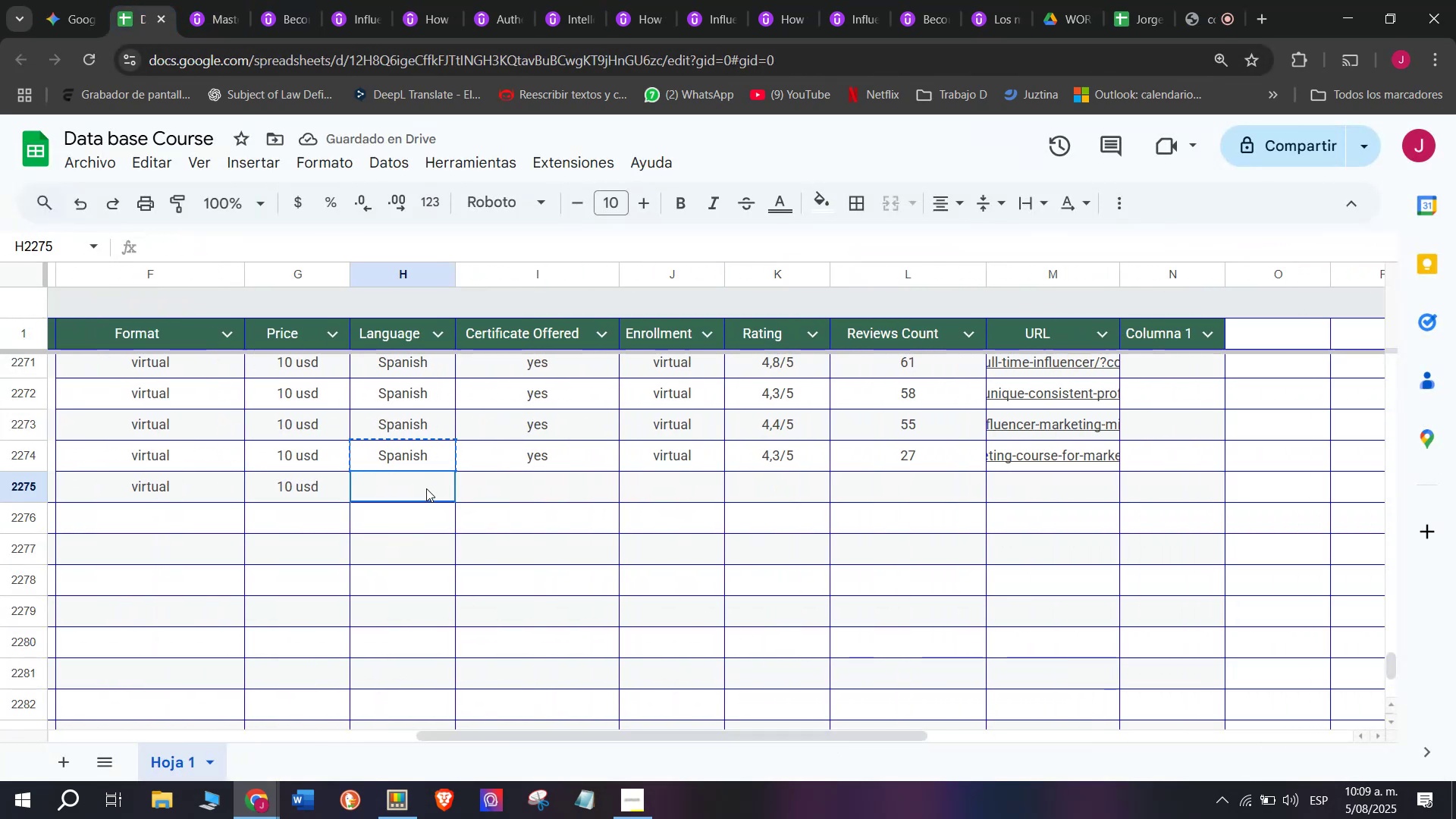 
double_click([426, 488])
 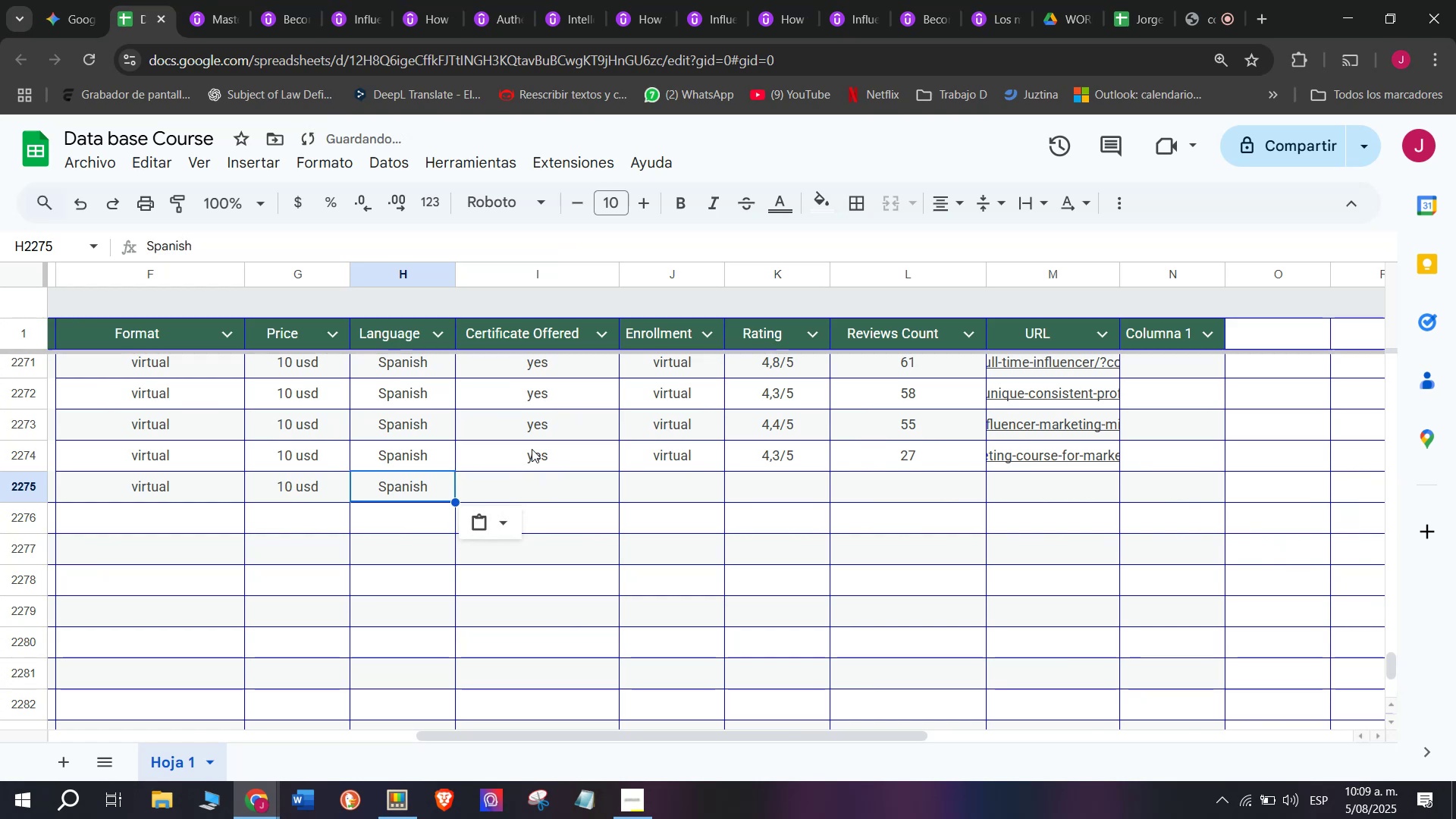 
triple_click([532, 449])
 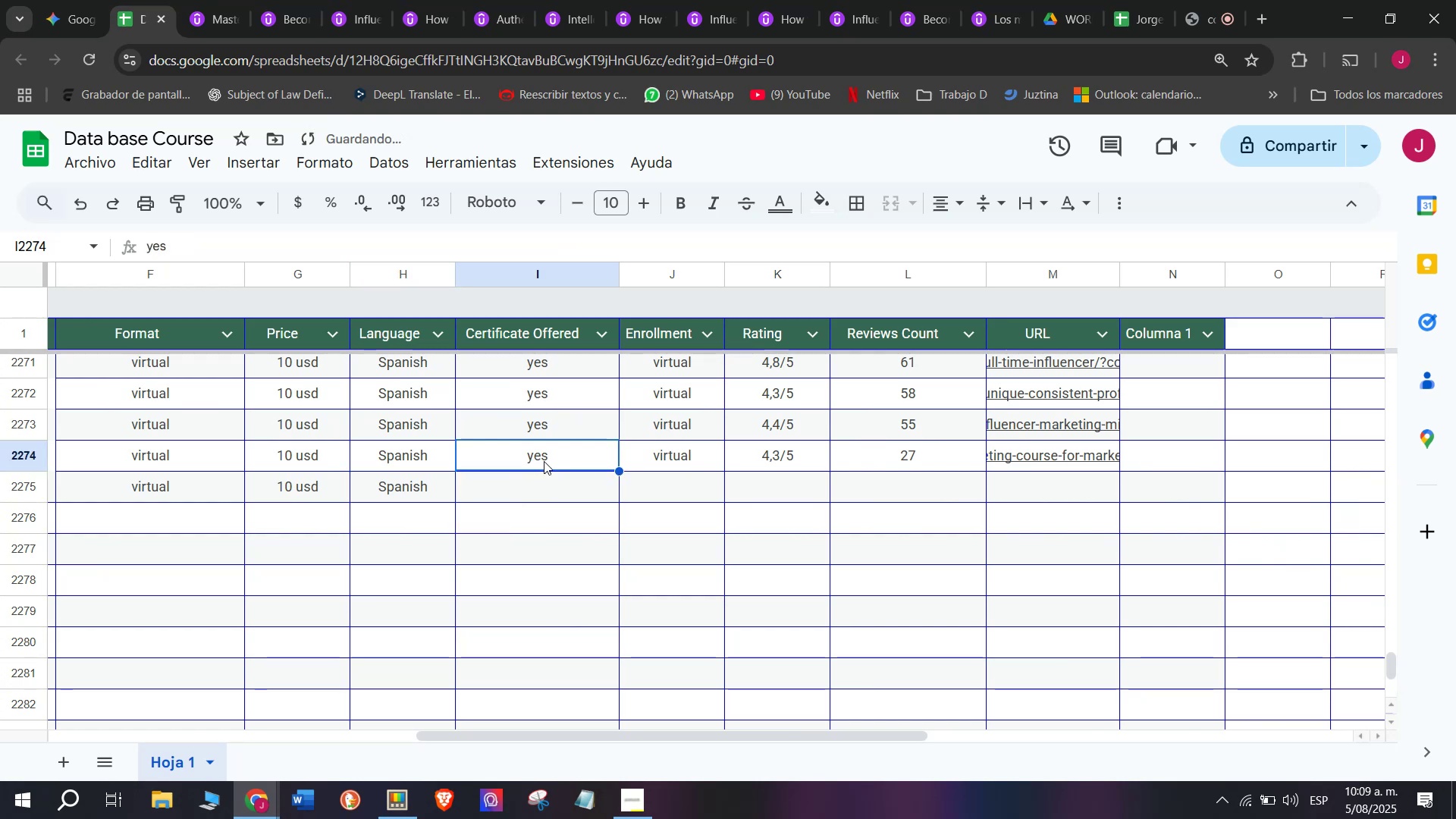 
key(Control+ControlLeft)
 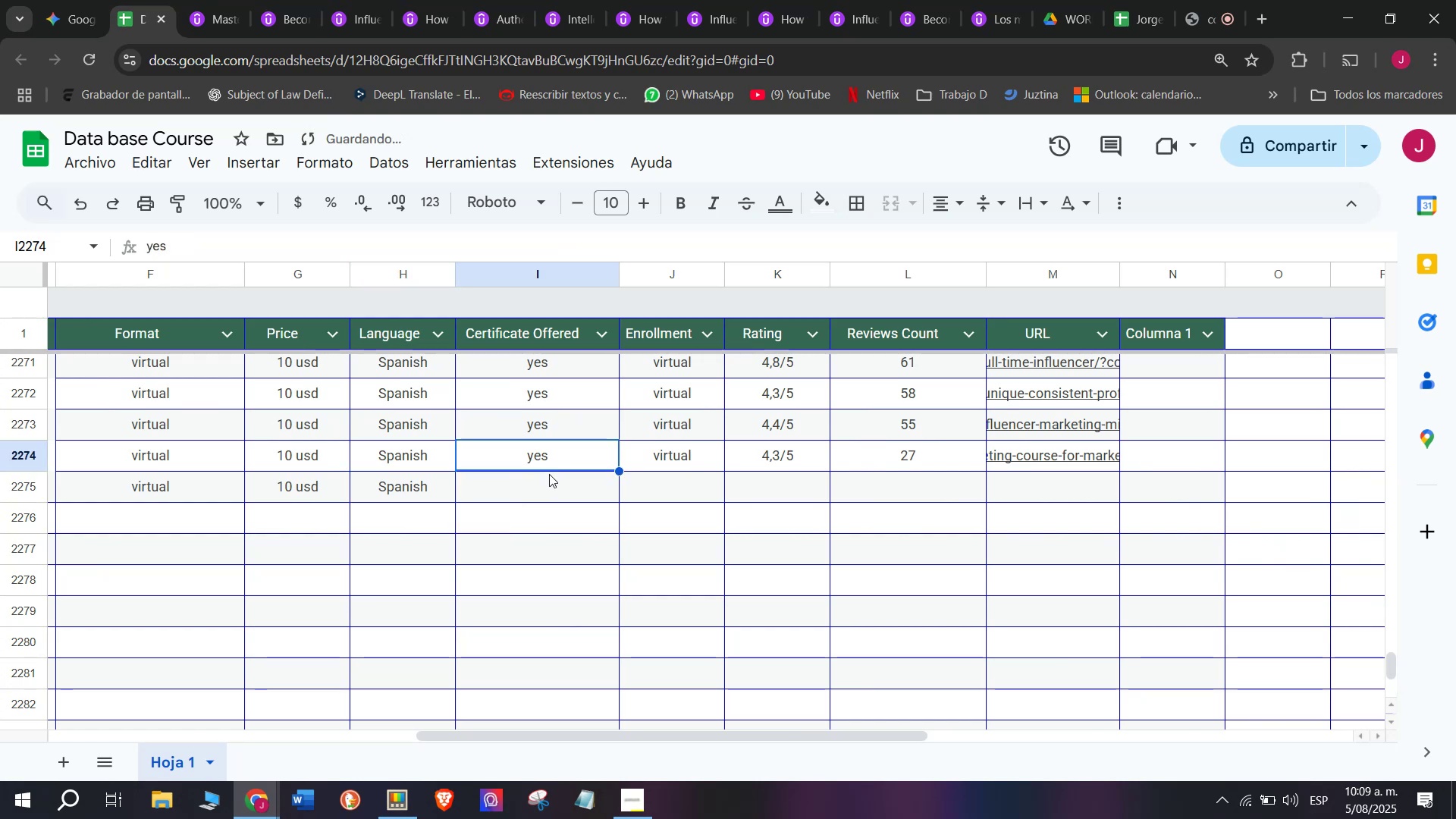 
key(Break)
 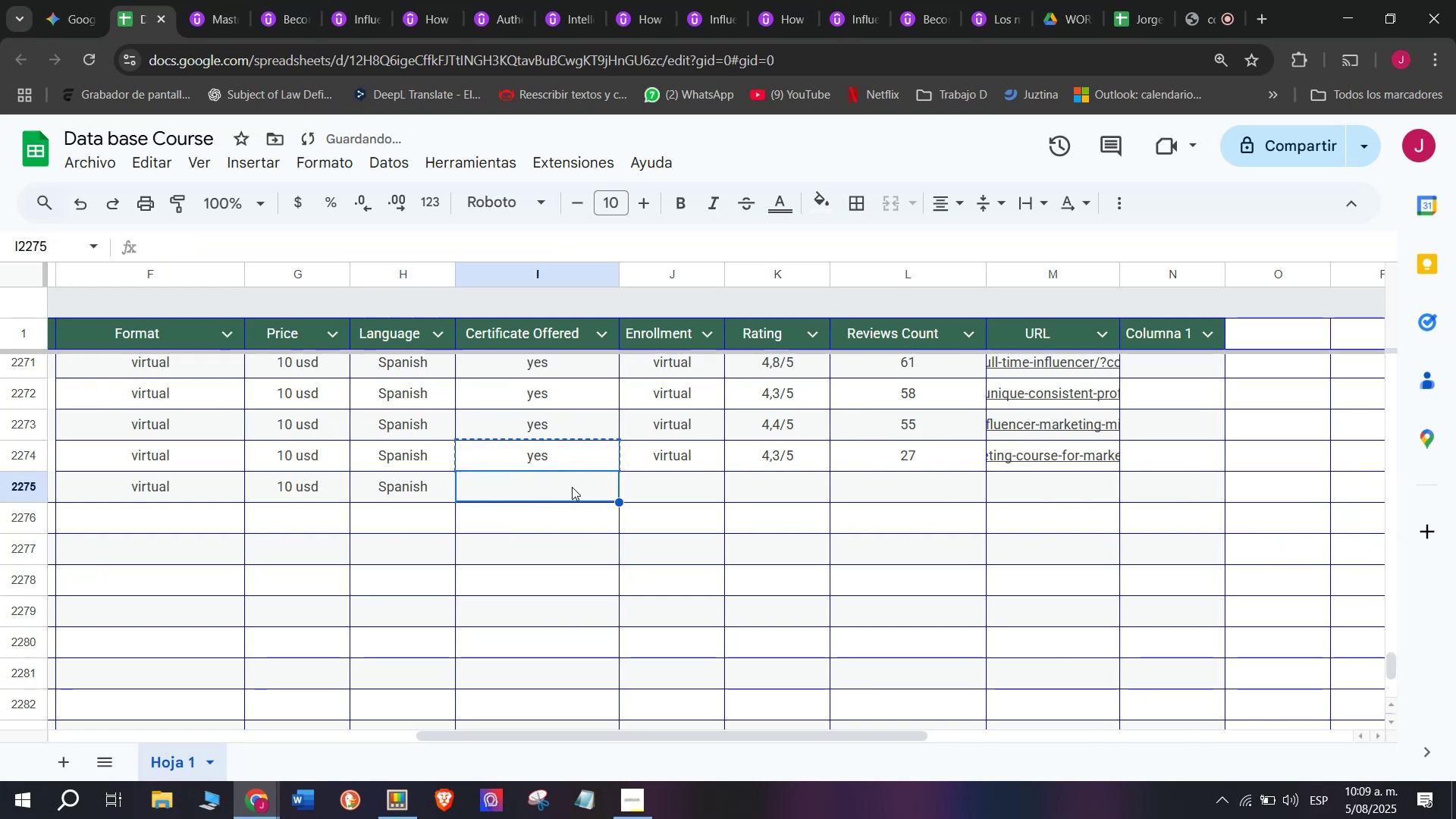 
key(Control+C)
 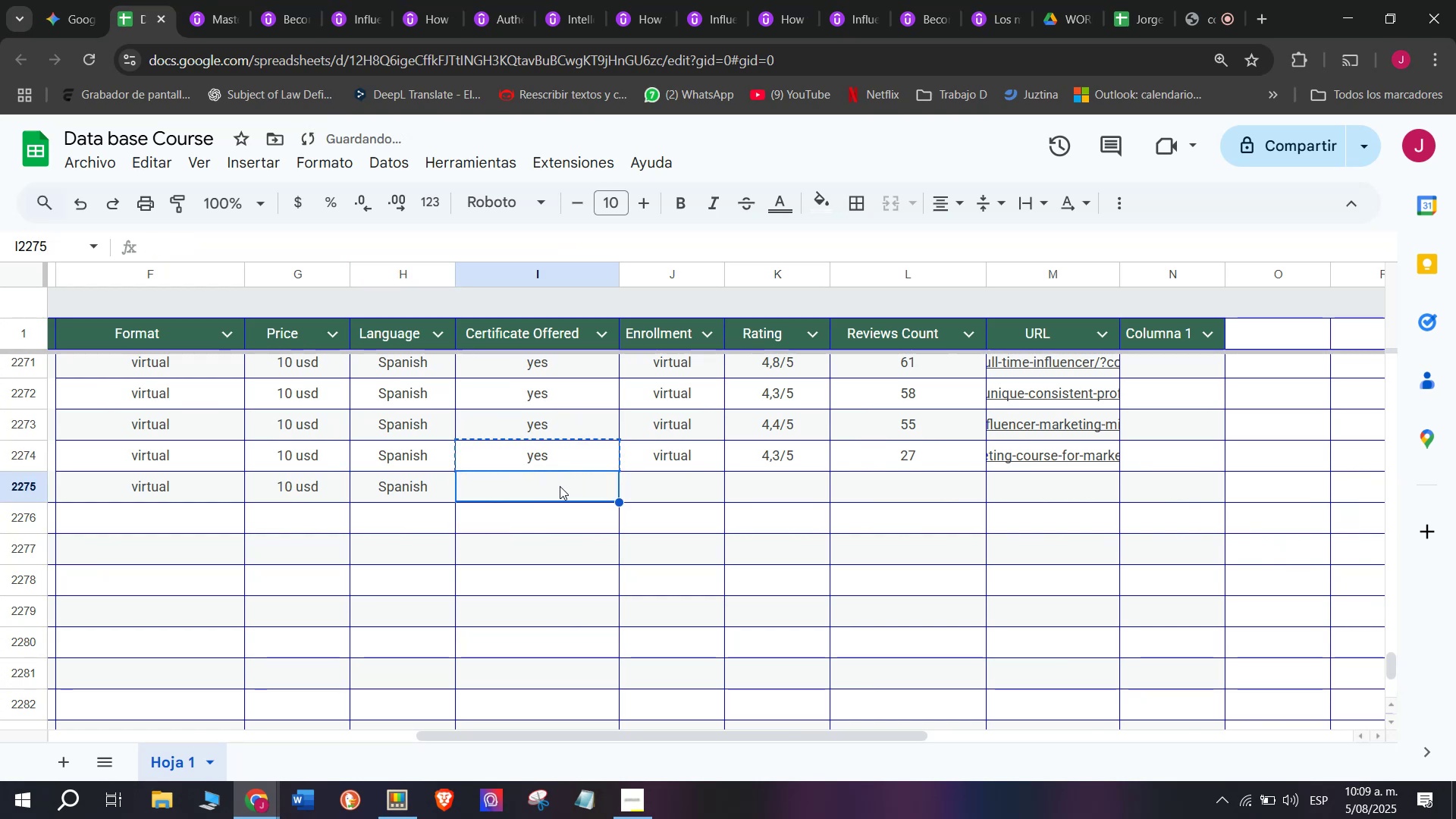 
key(Z)
 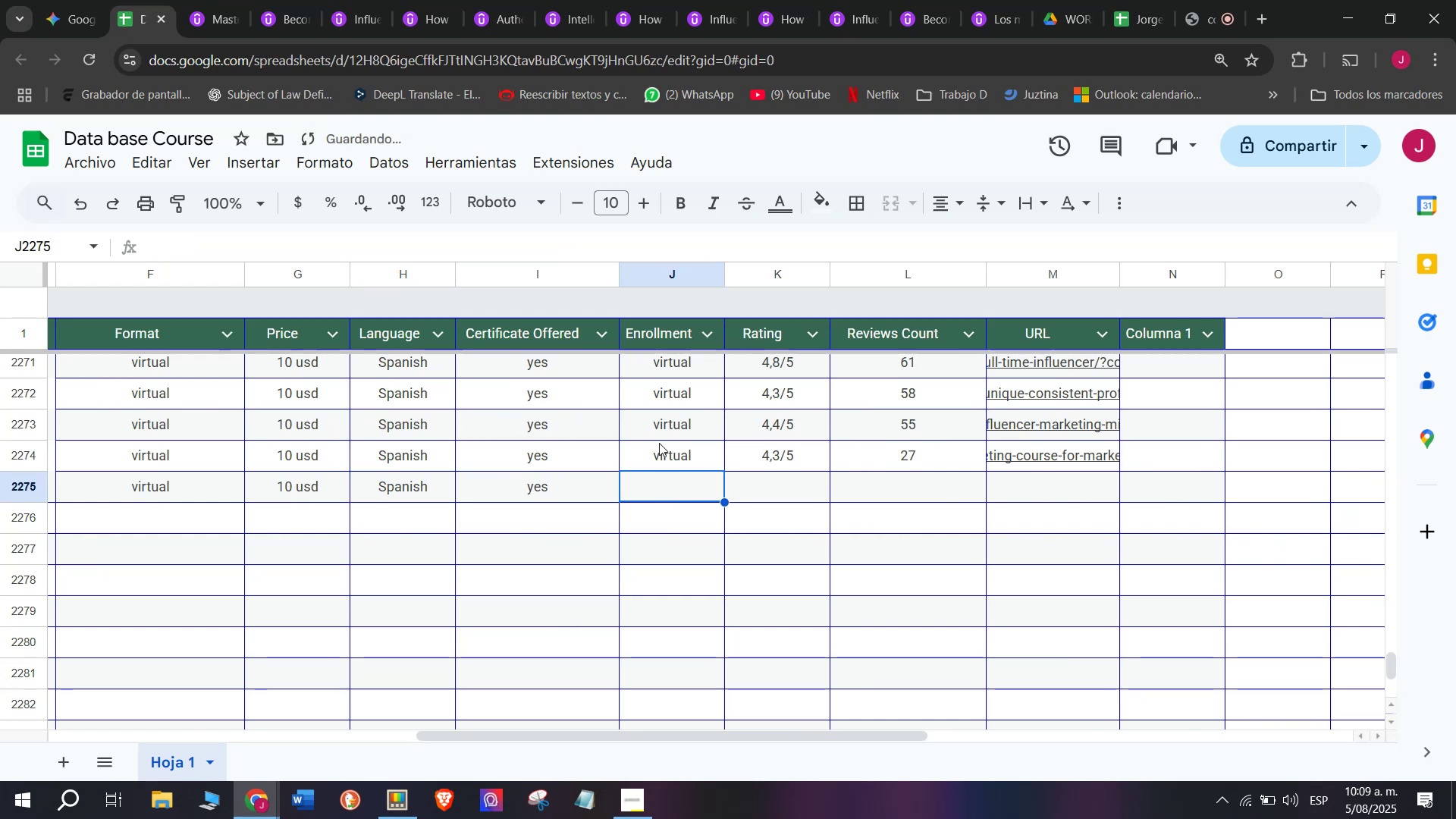 
key(Control+ControlLeft)
 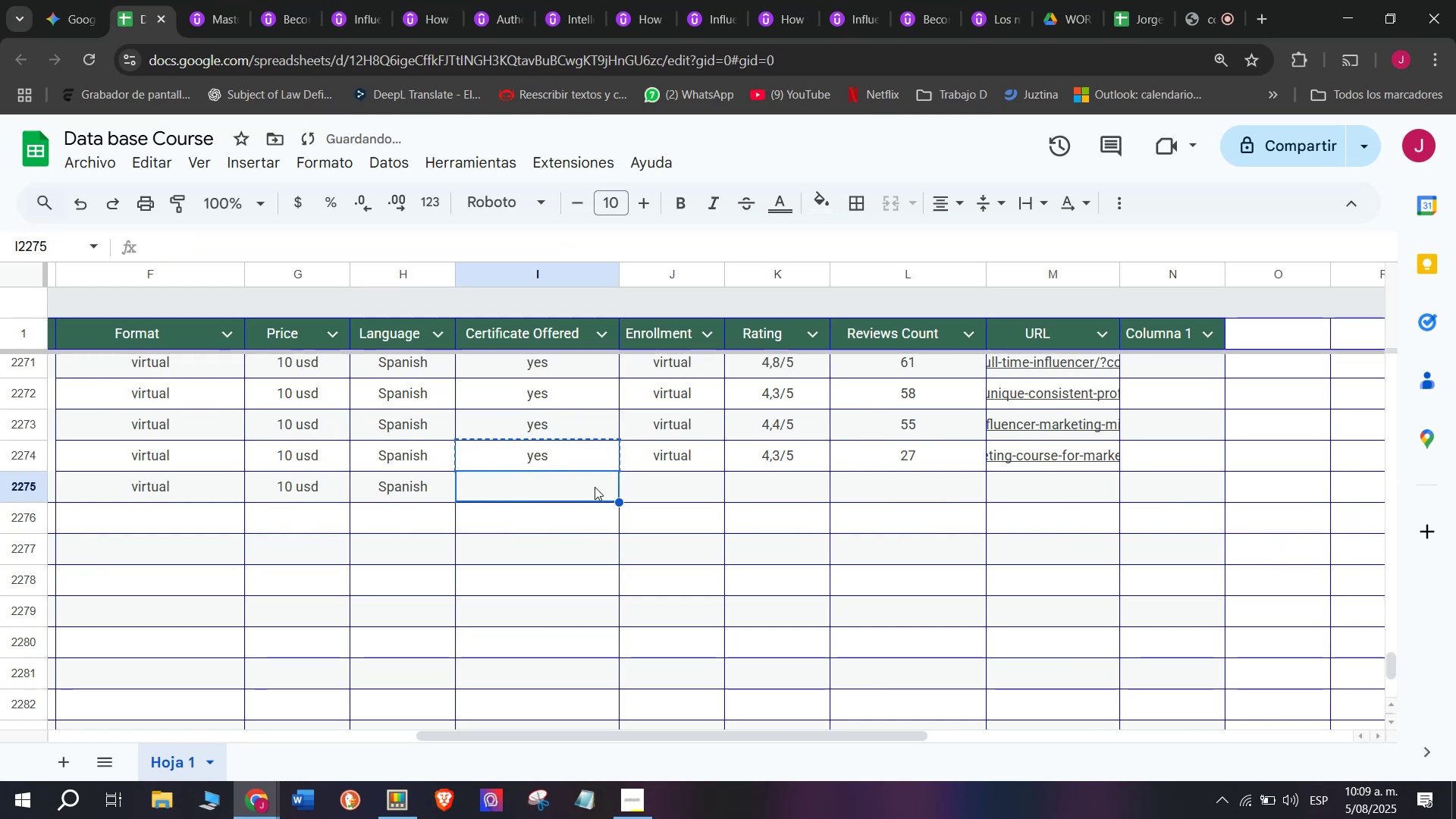 
key(Control+V)
 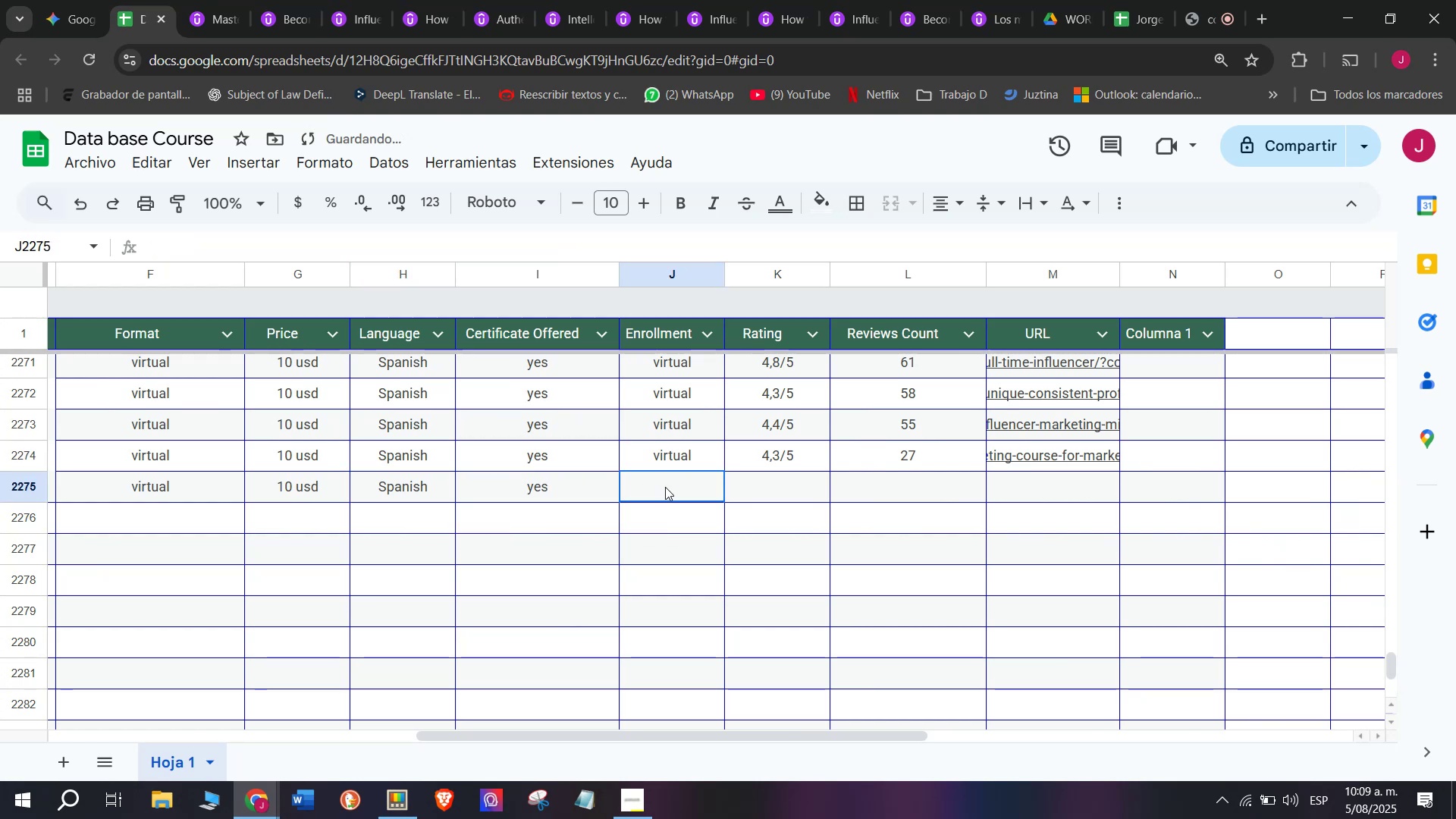 
left_click([665, 487])
 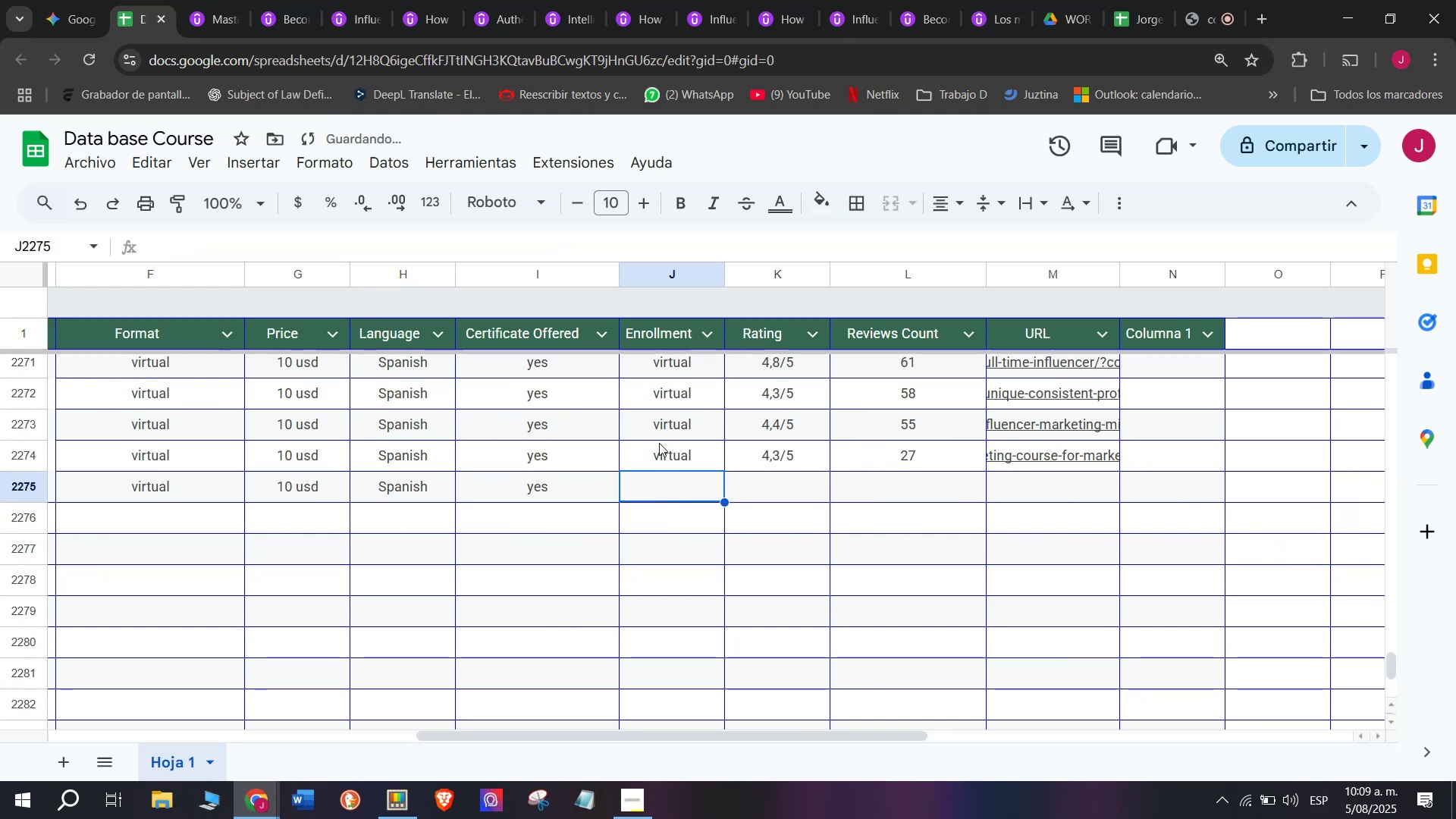 
left_click_drag(start_coordinate=[659, 443], to_coordinate=[663, 447])
 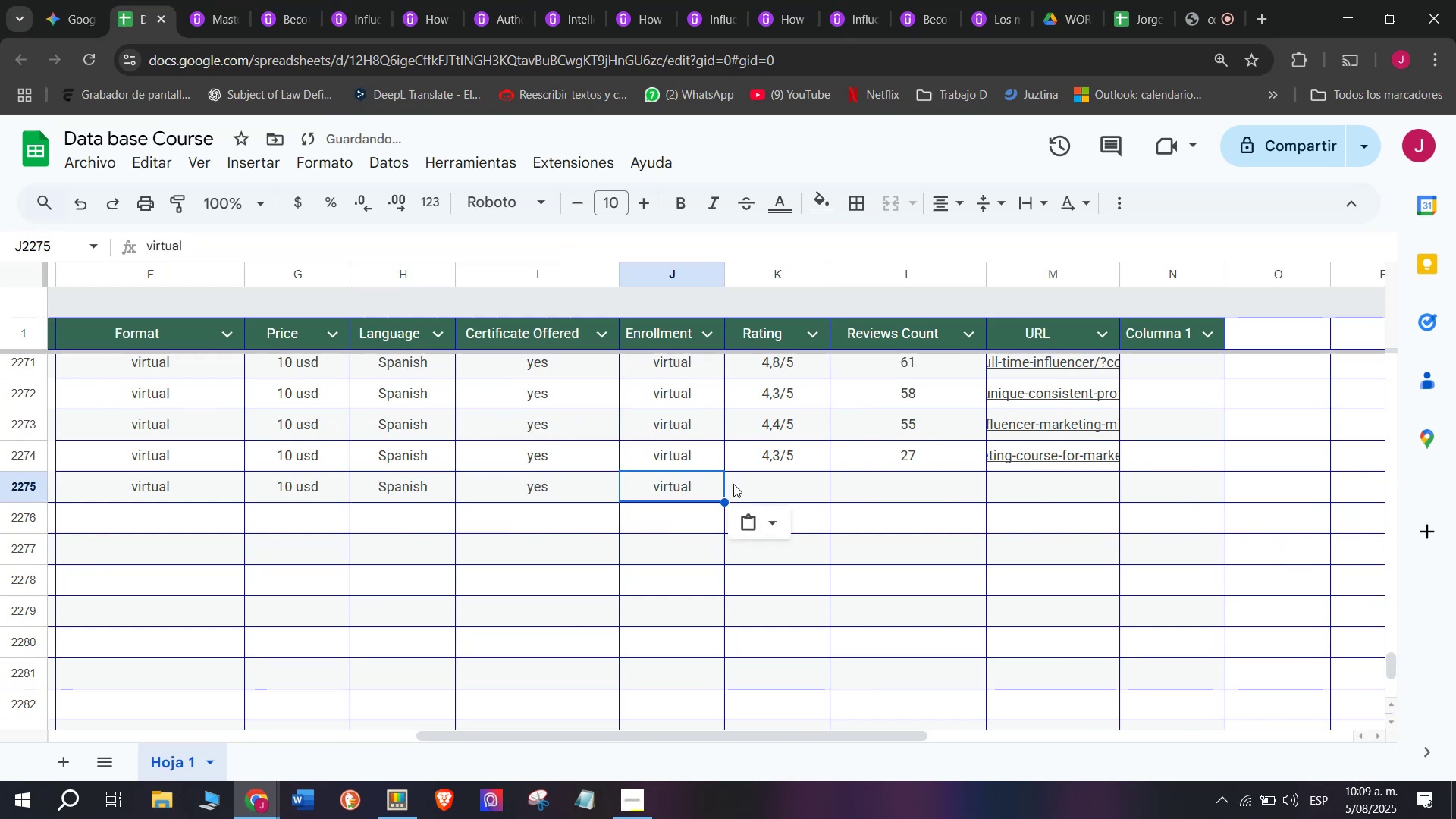 
key(Break)
 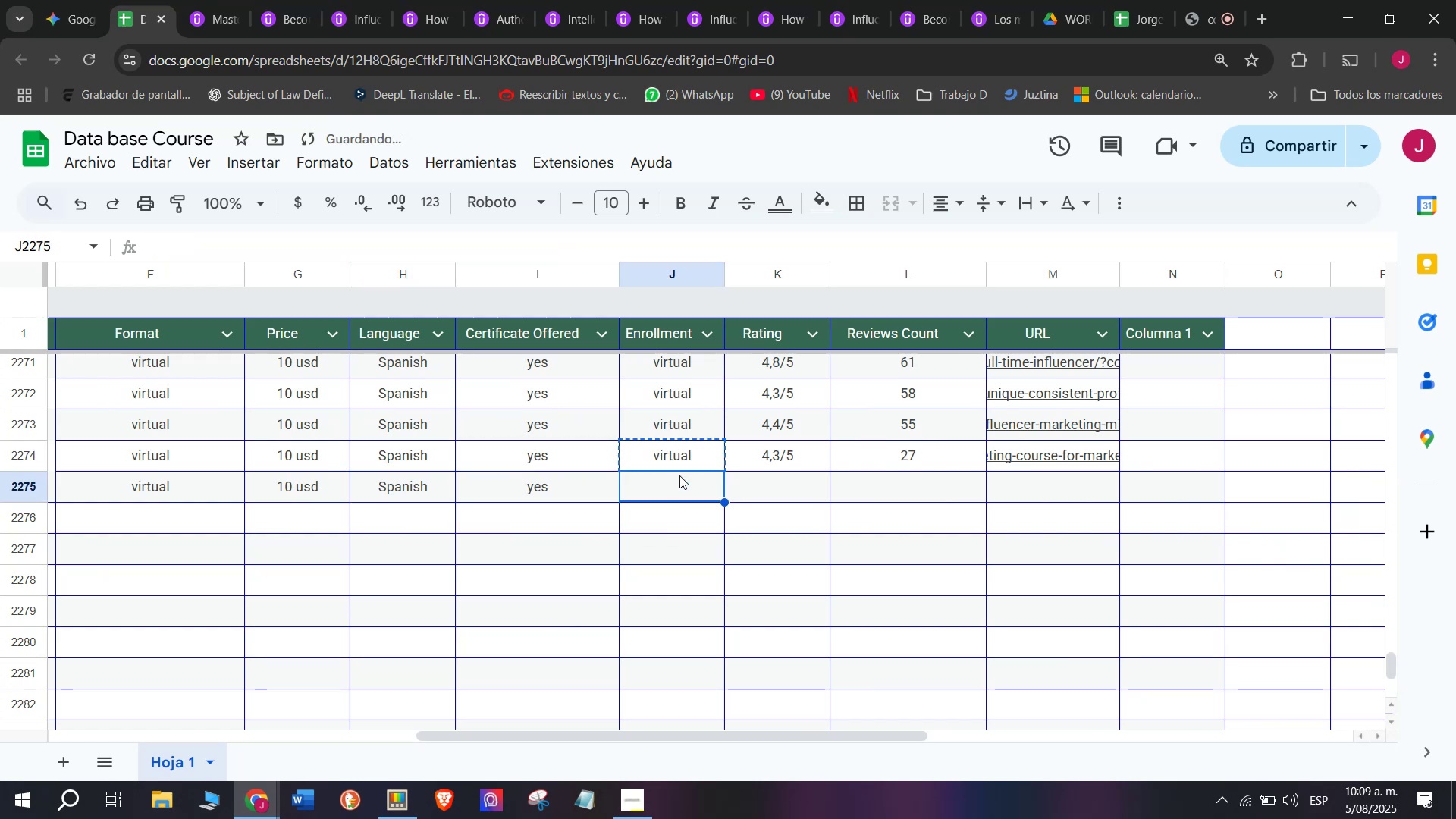 
key(Control+ControlLeft)
 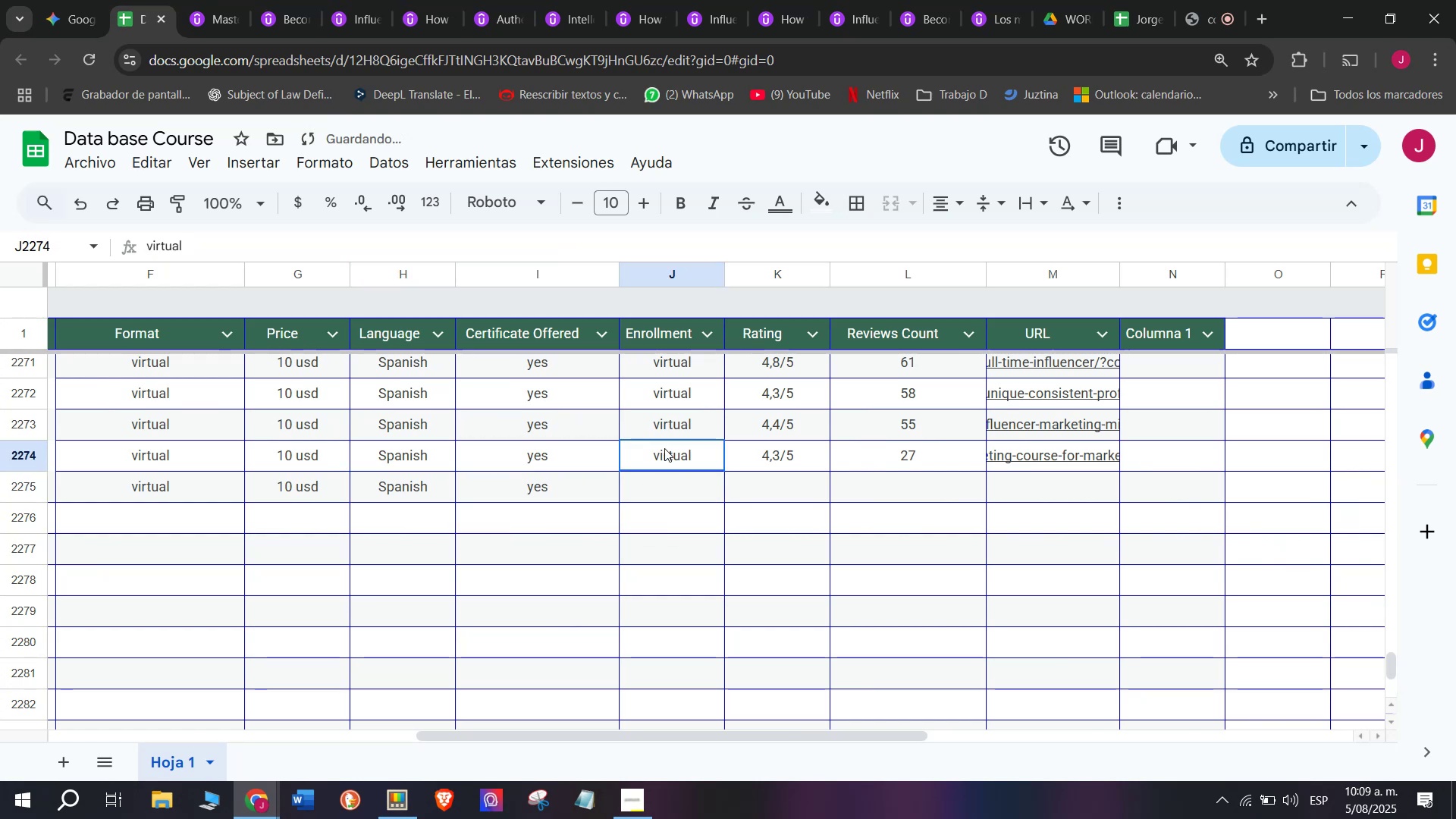 
key(Control+C)
 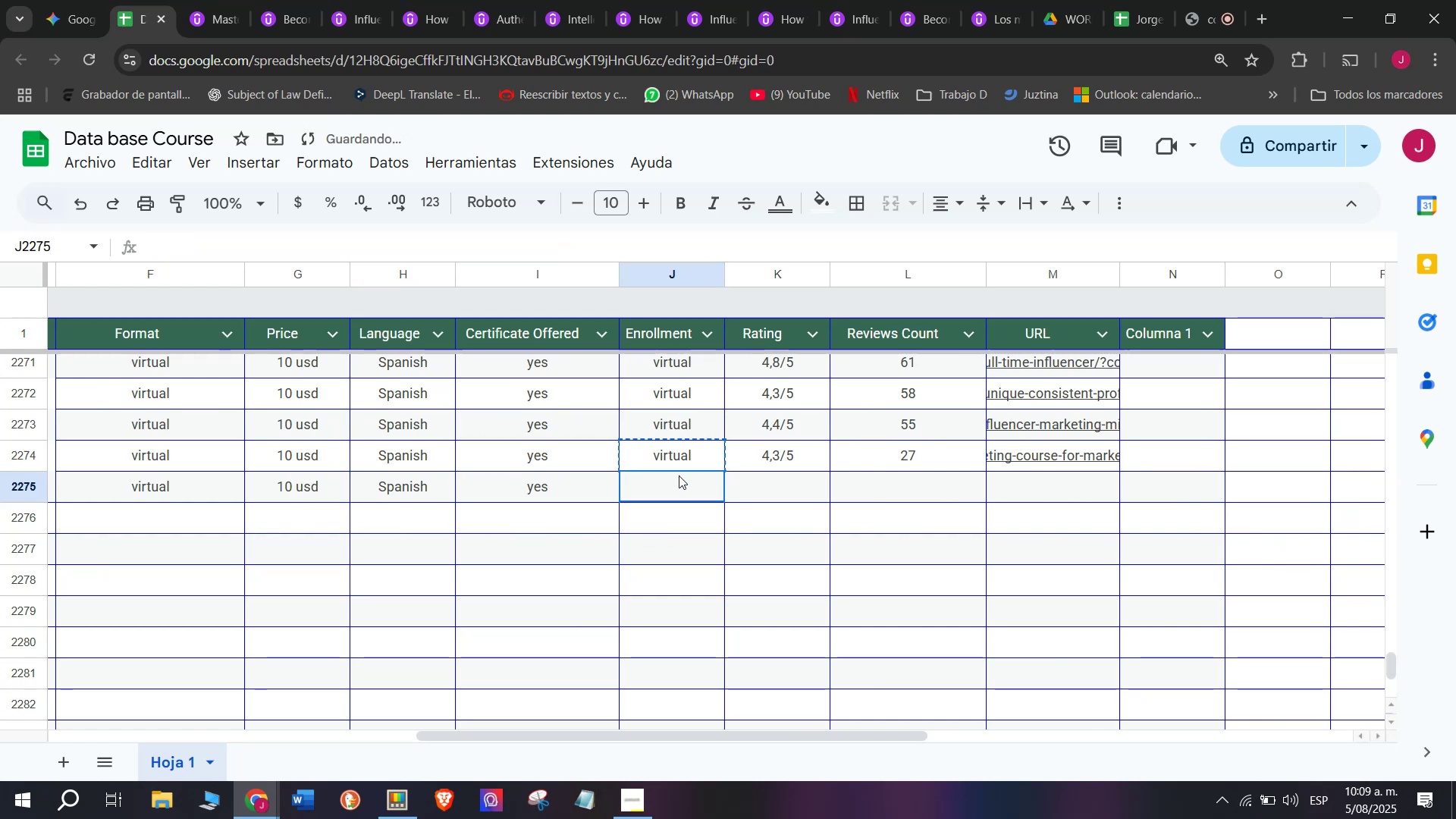 
key(Control+ControlLeft)
 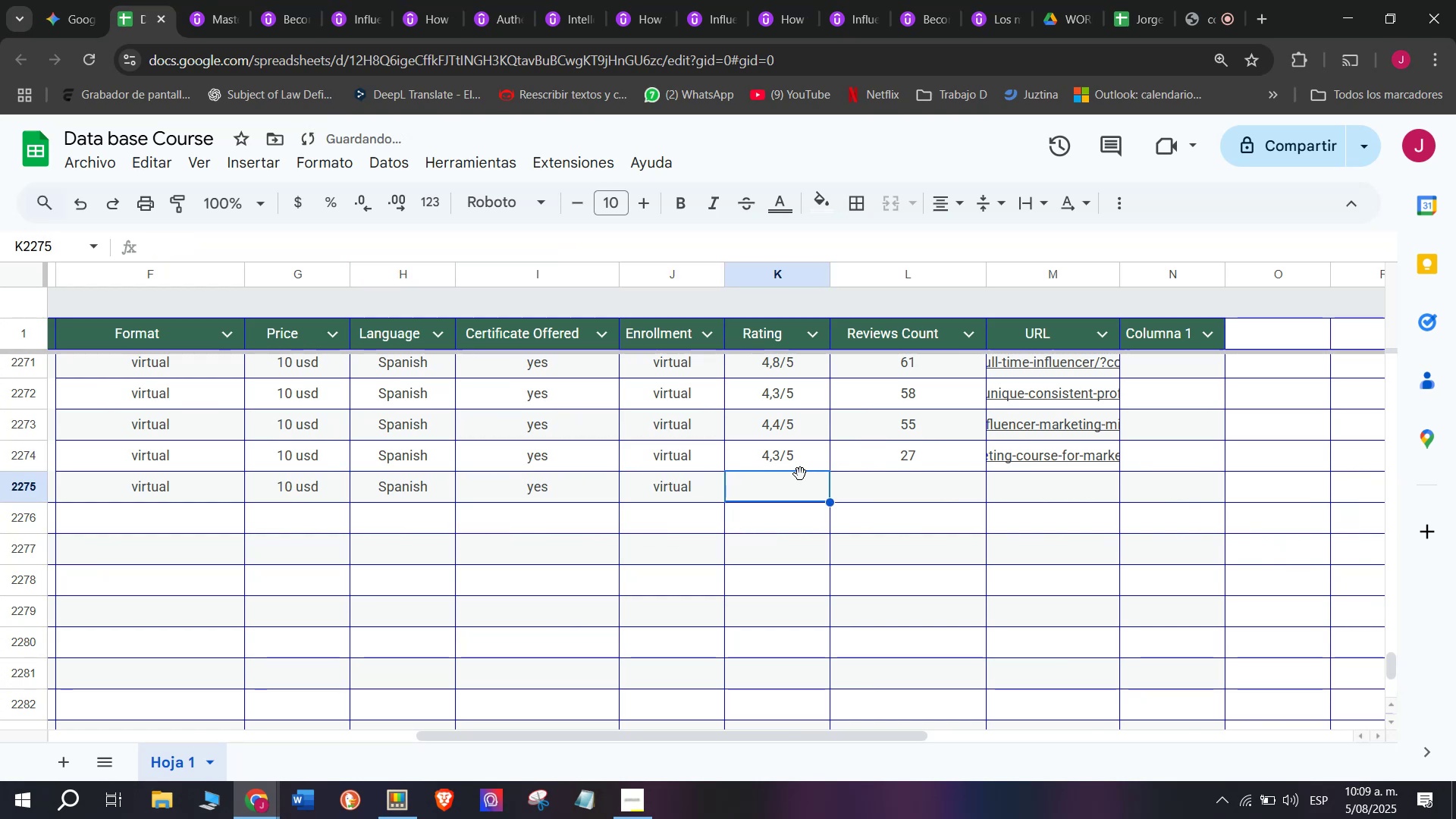 
key(Z)
 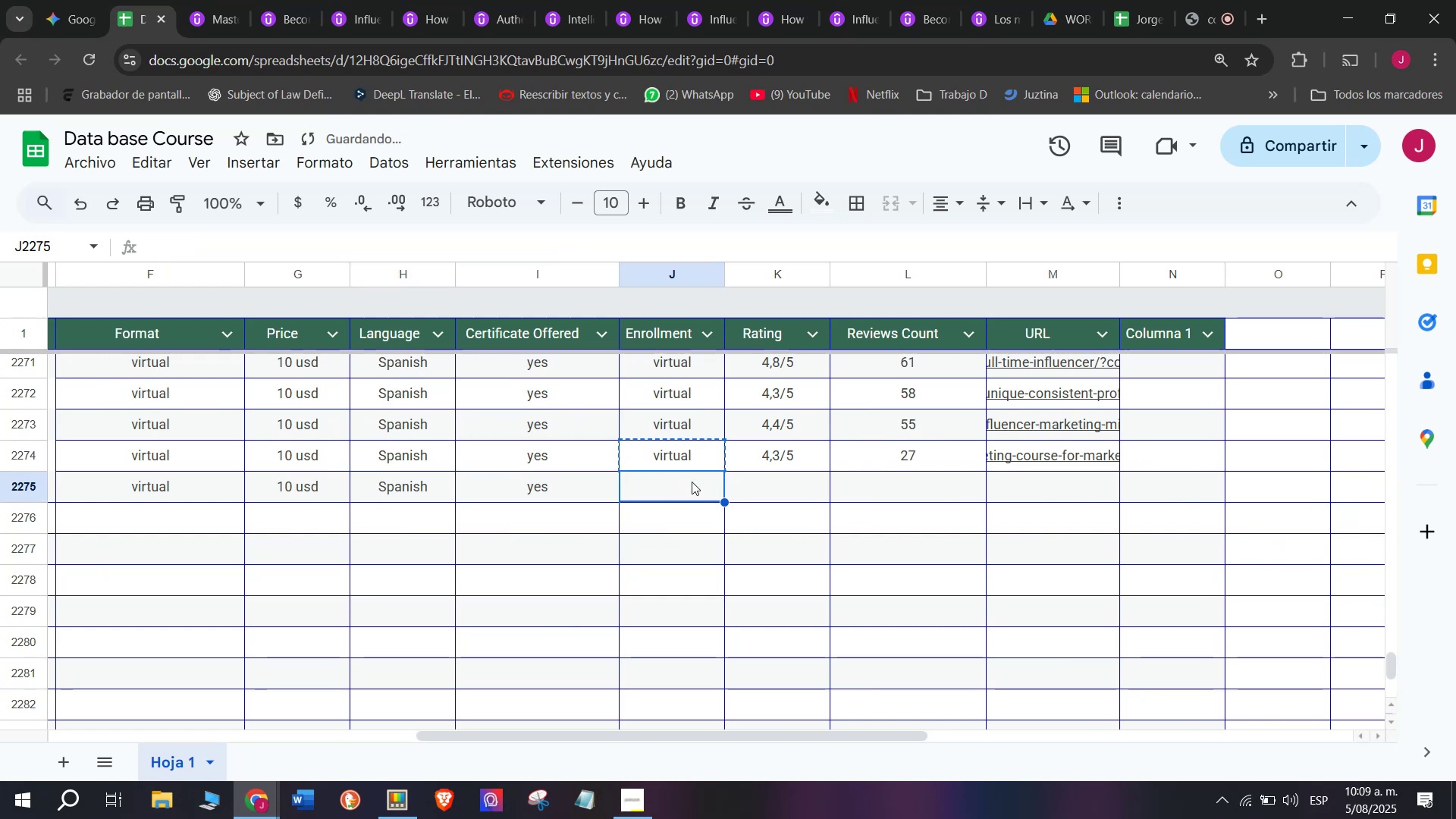 
key(Control+V)
 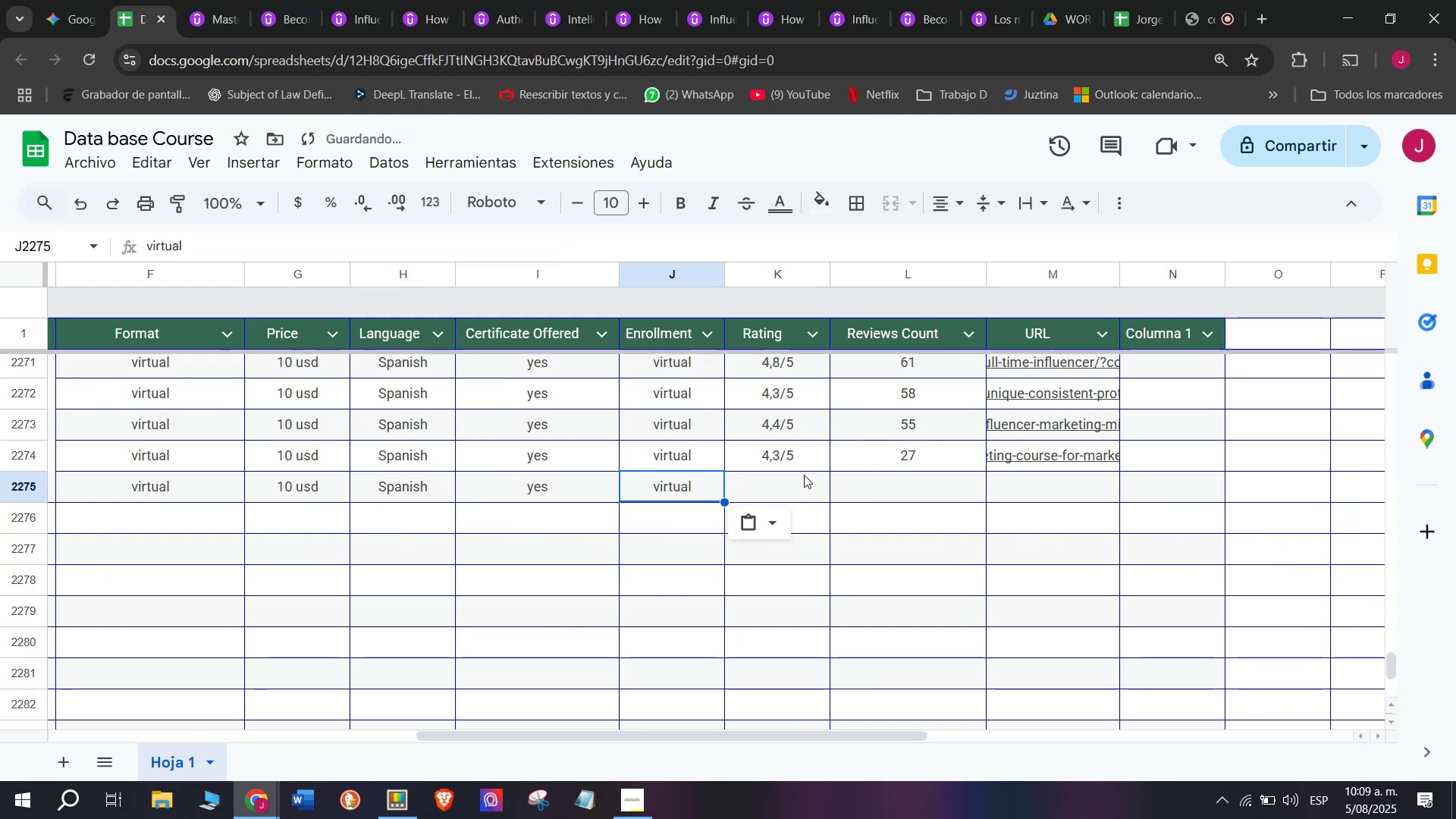 
left_click([802, 474])
 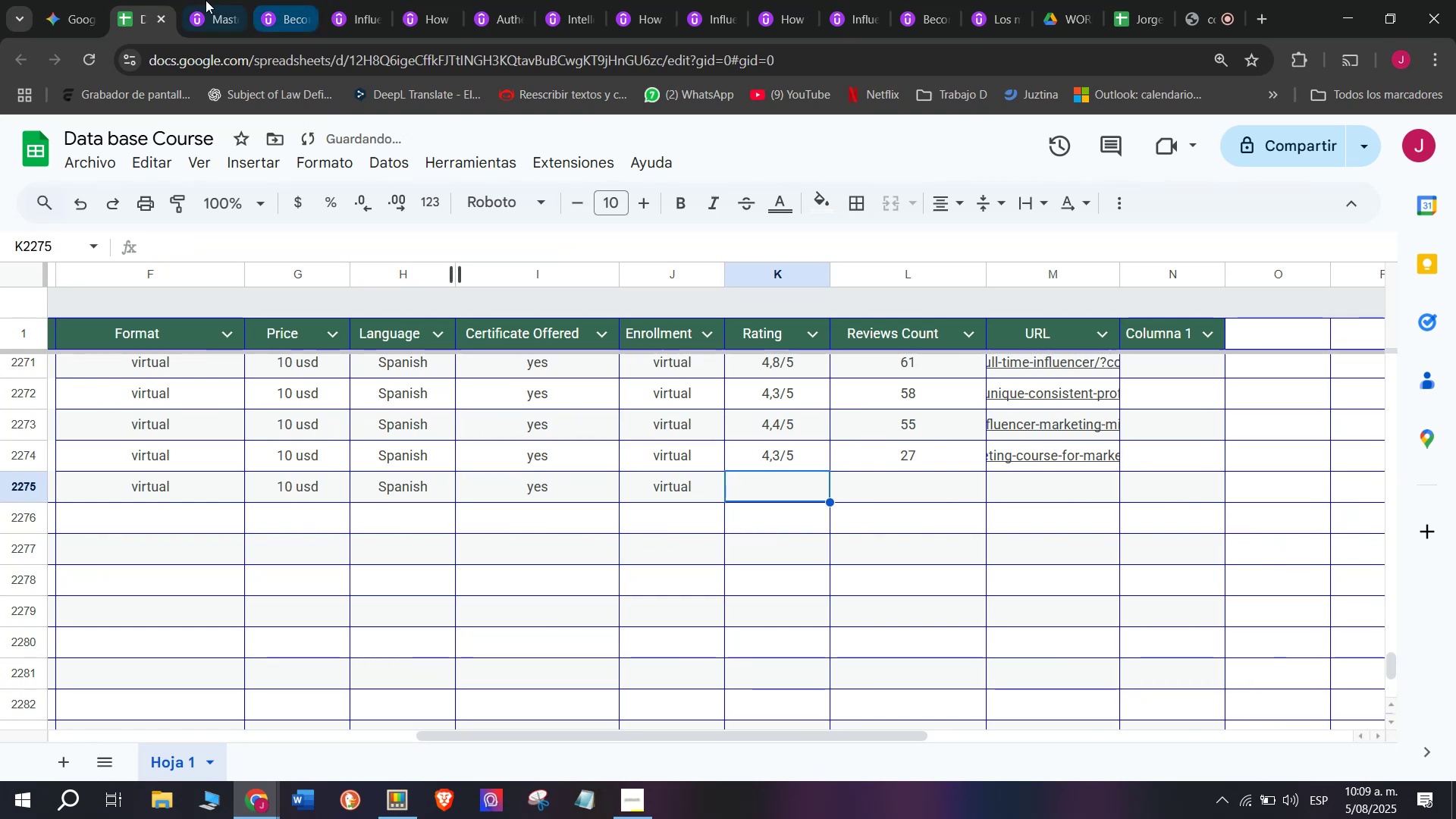 
left_click([204, 0])
 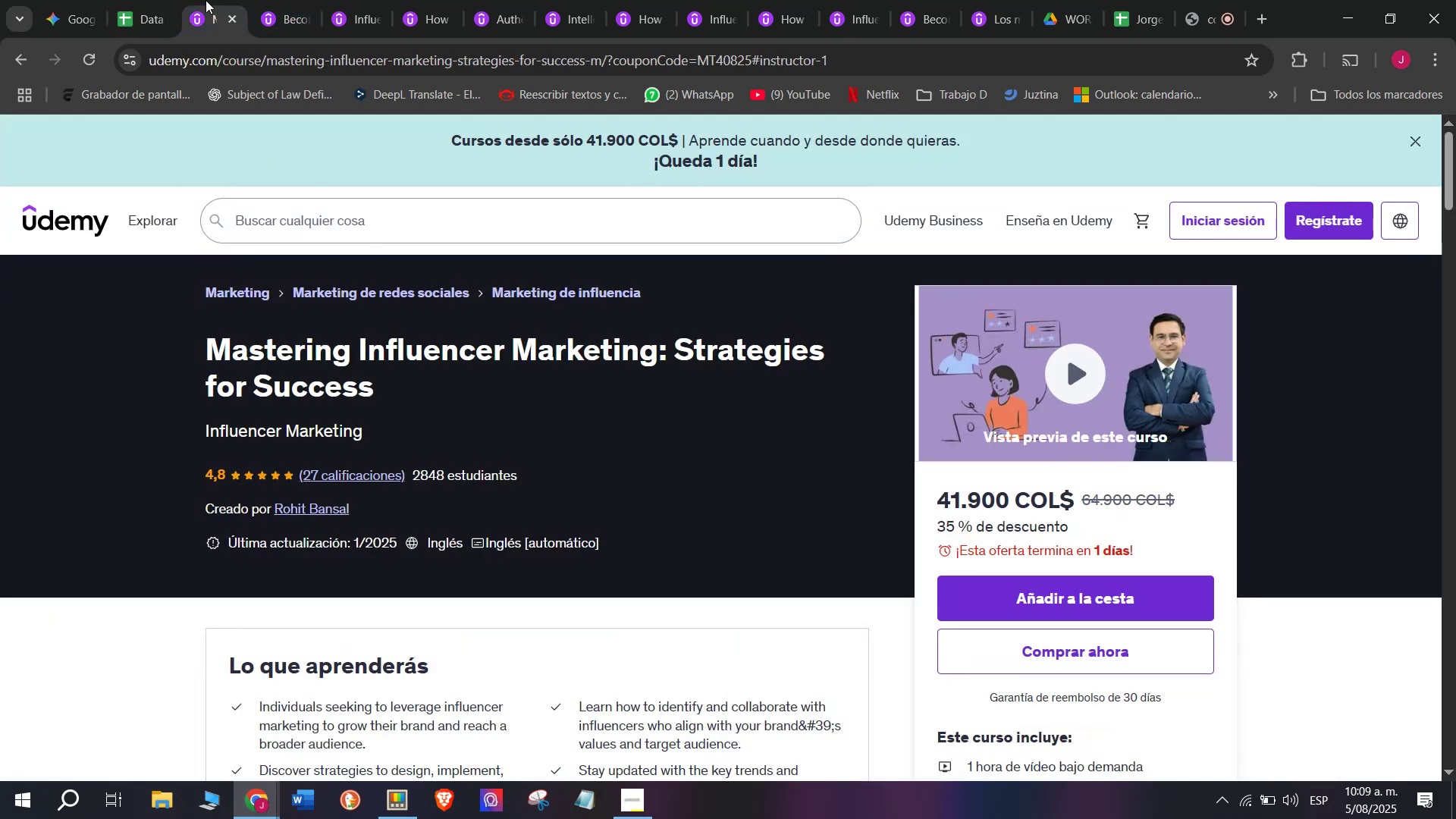 
left_click([143, 0])
 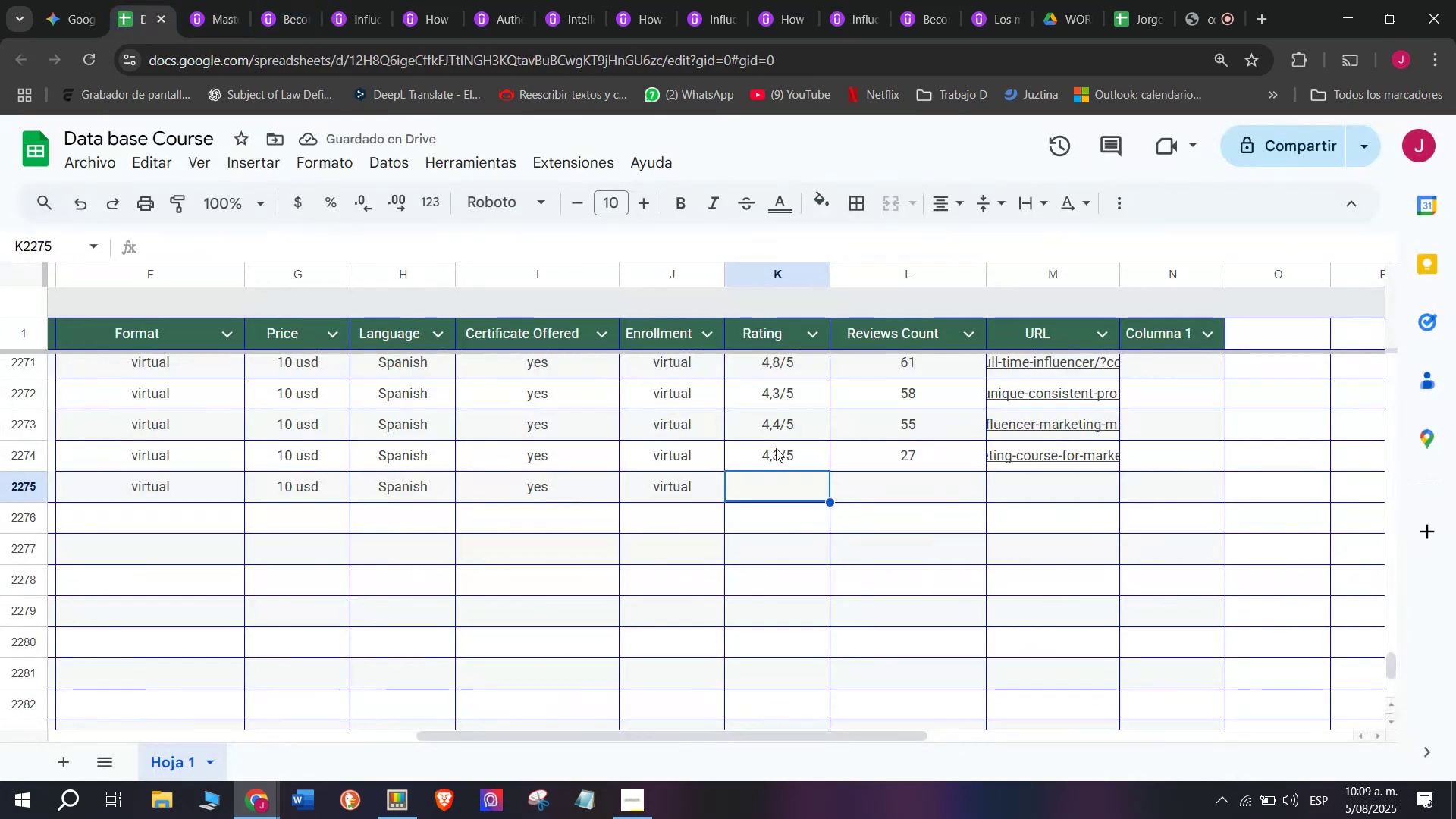 
key(Break)
 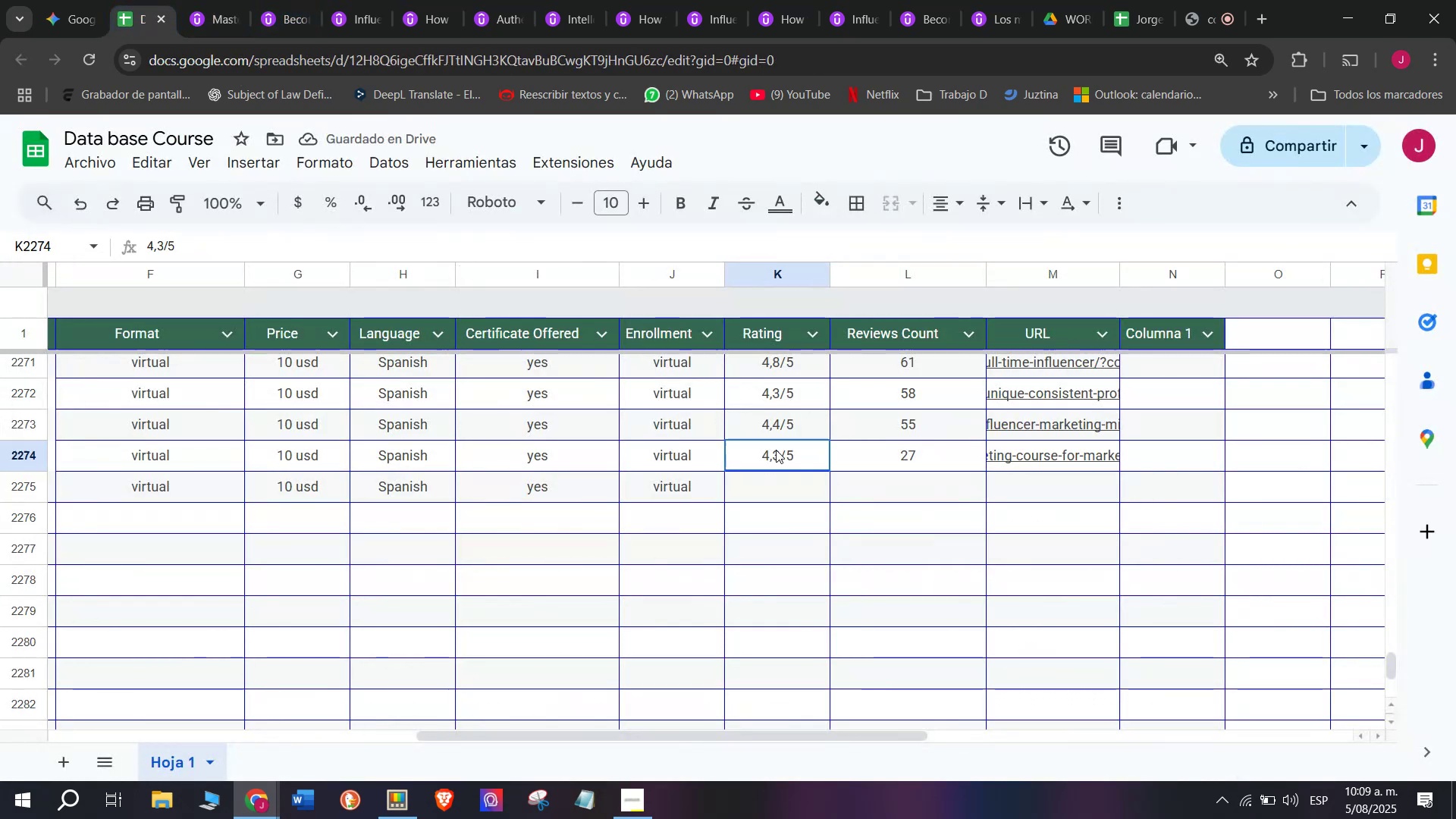 
key(Control+ControlLeft)
 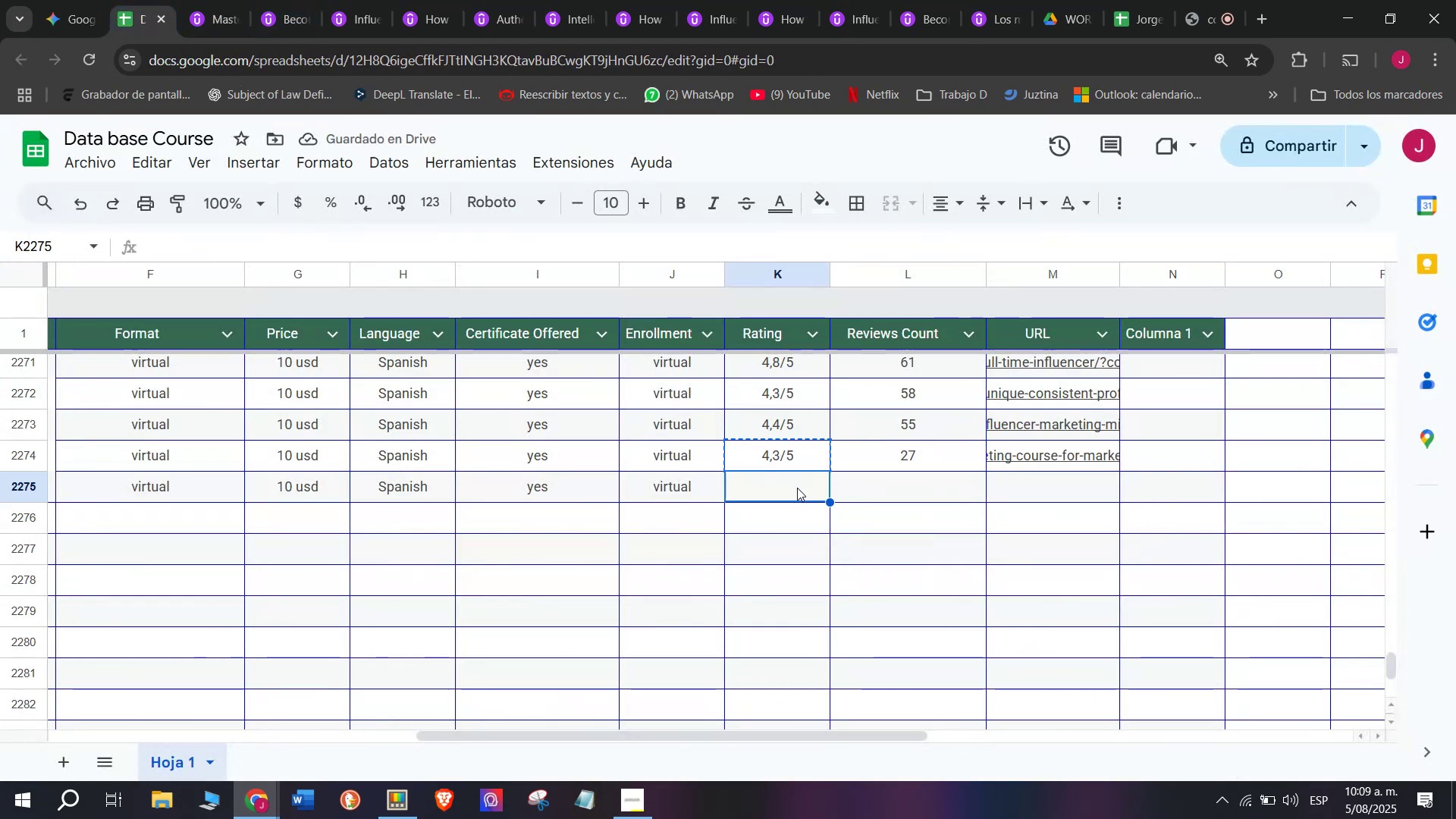 
key(Control+C)
 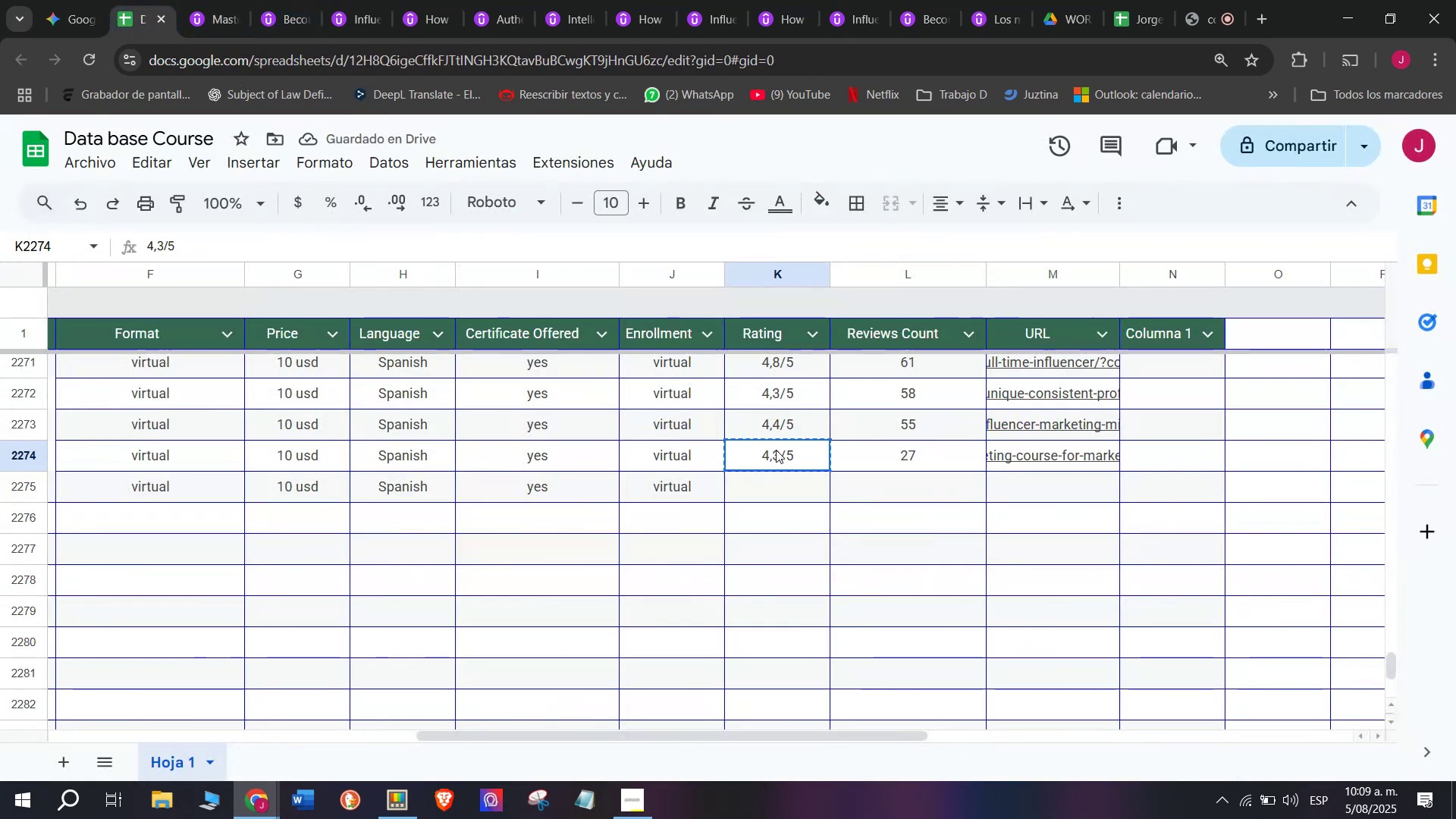 
left_click([776, 450])
 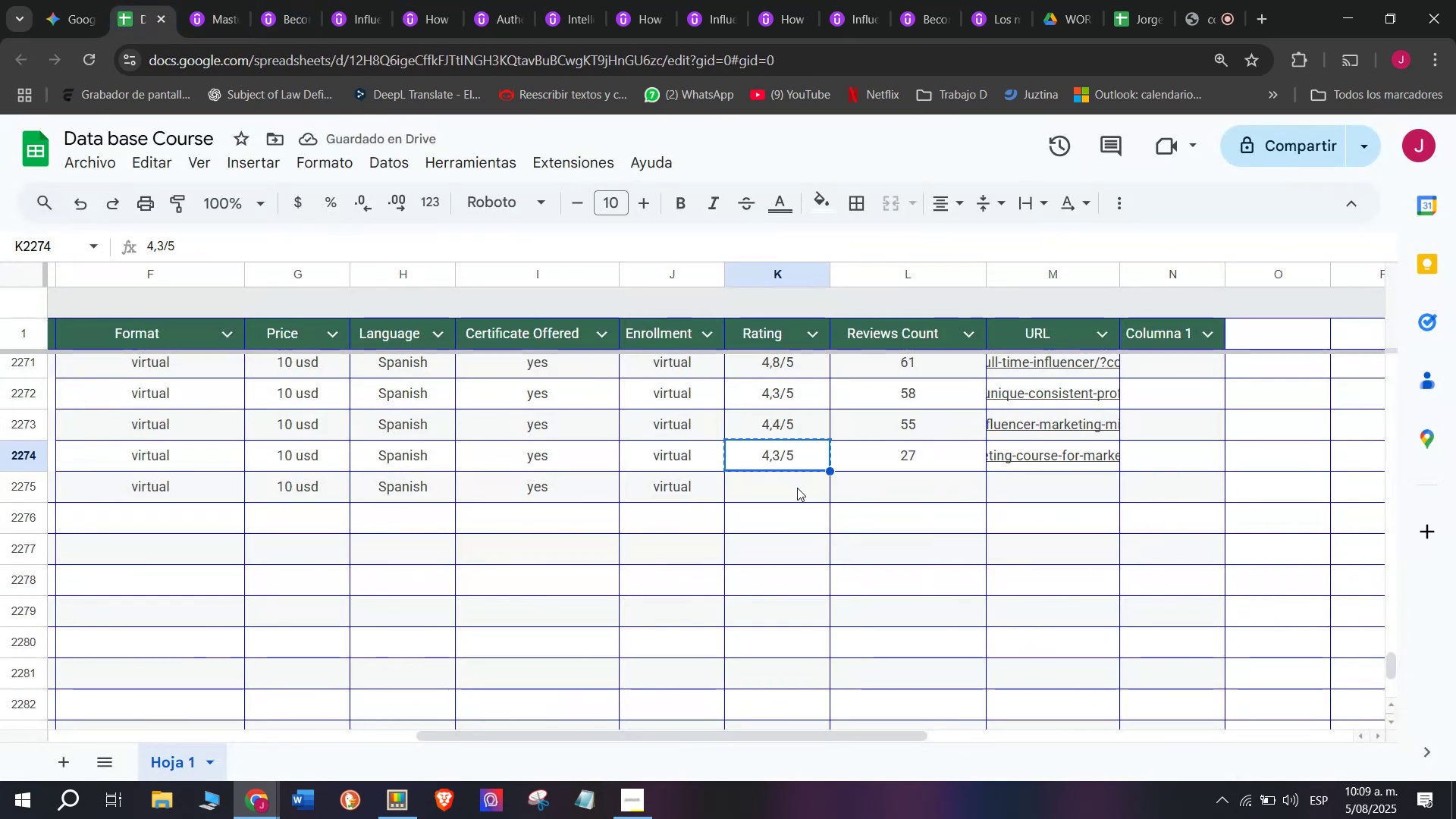 
double_click([797, 488])
 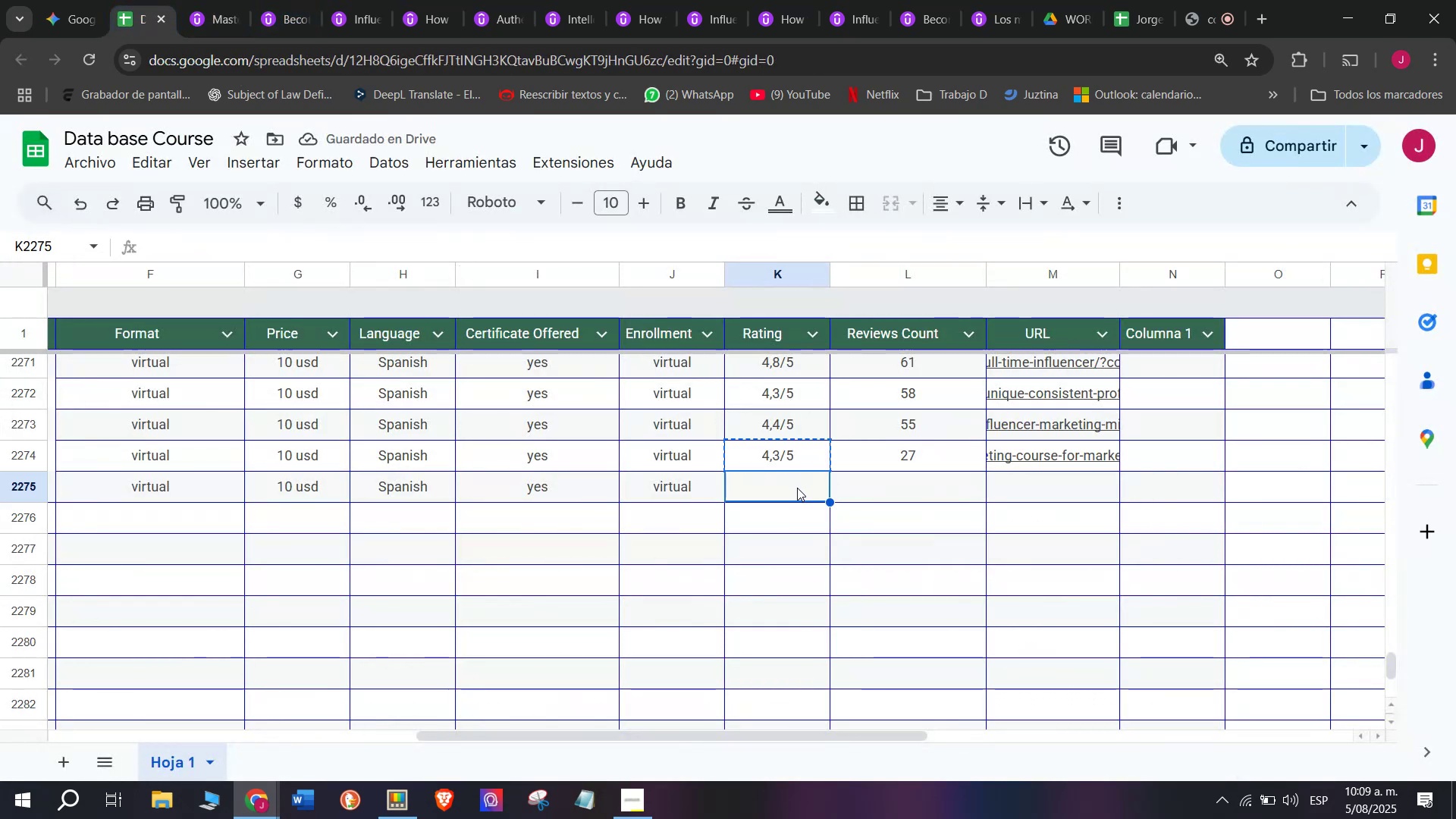 
key(Z)
 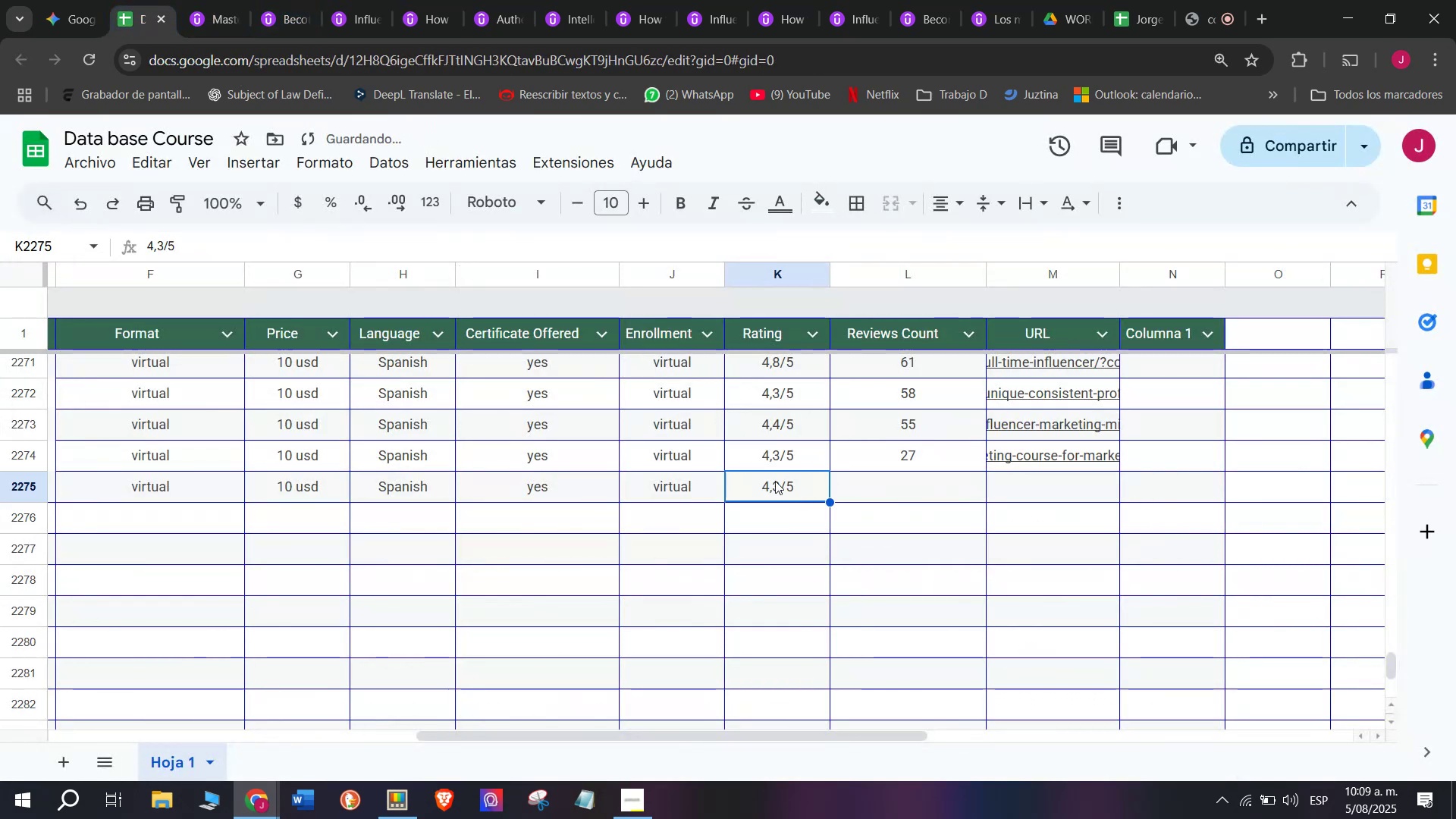 
key(Control+ControlLeft)
 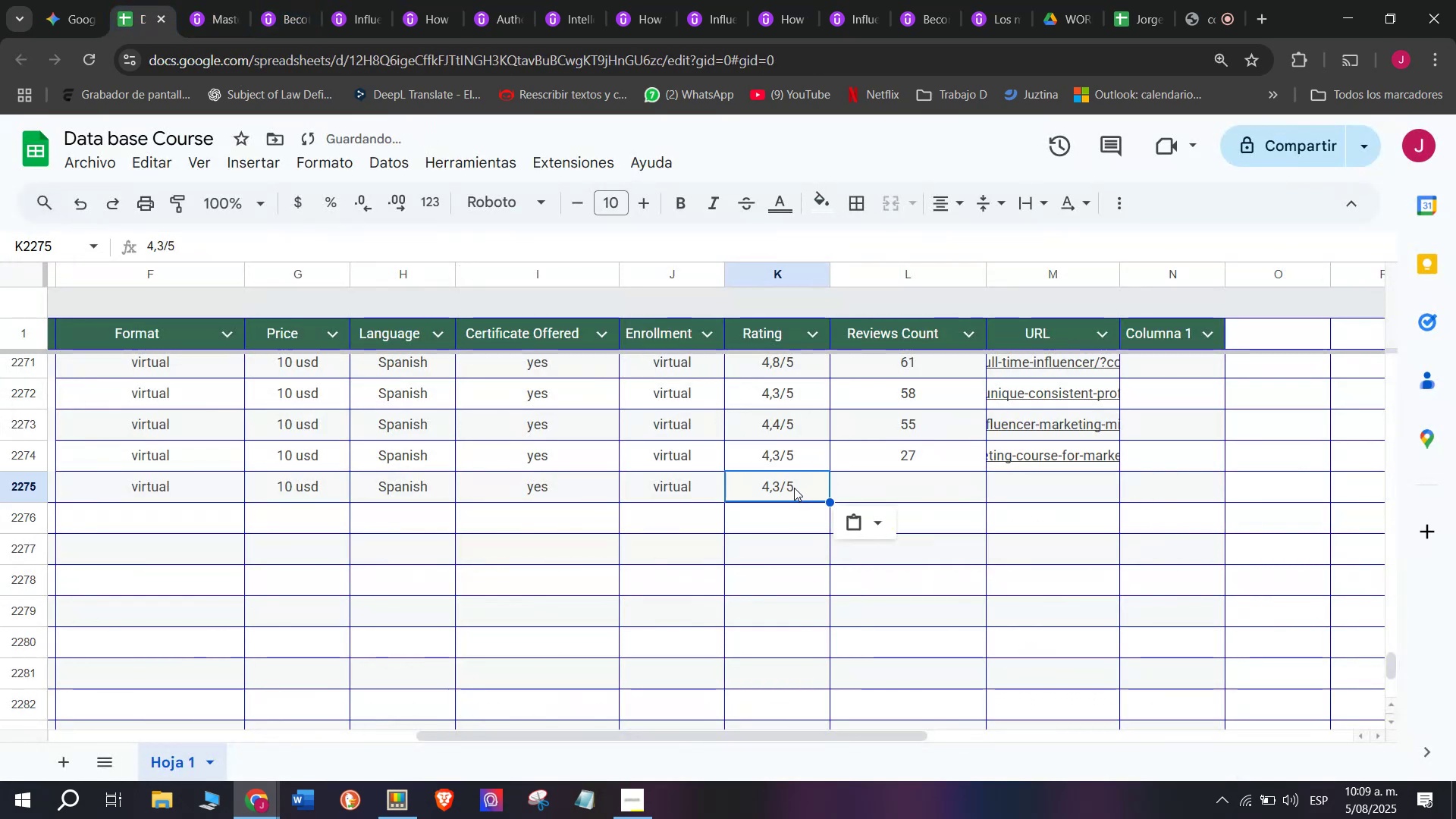 
key(Control+V)
 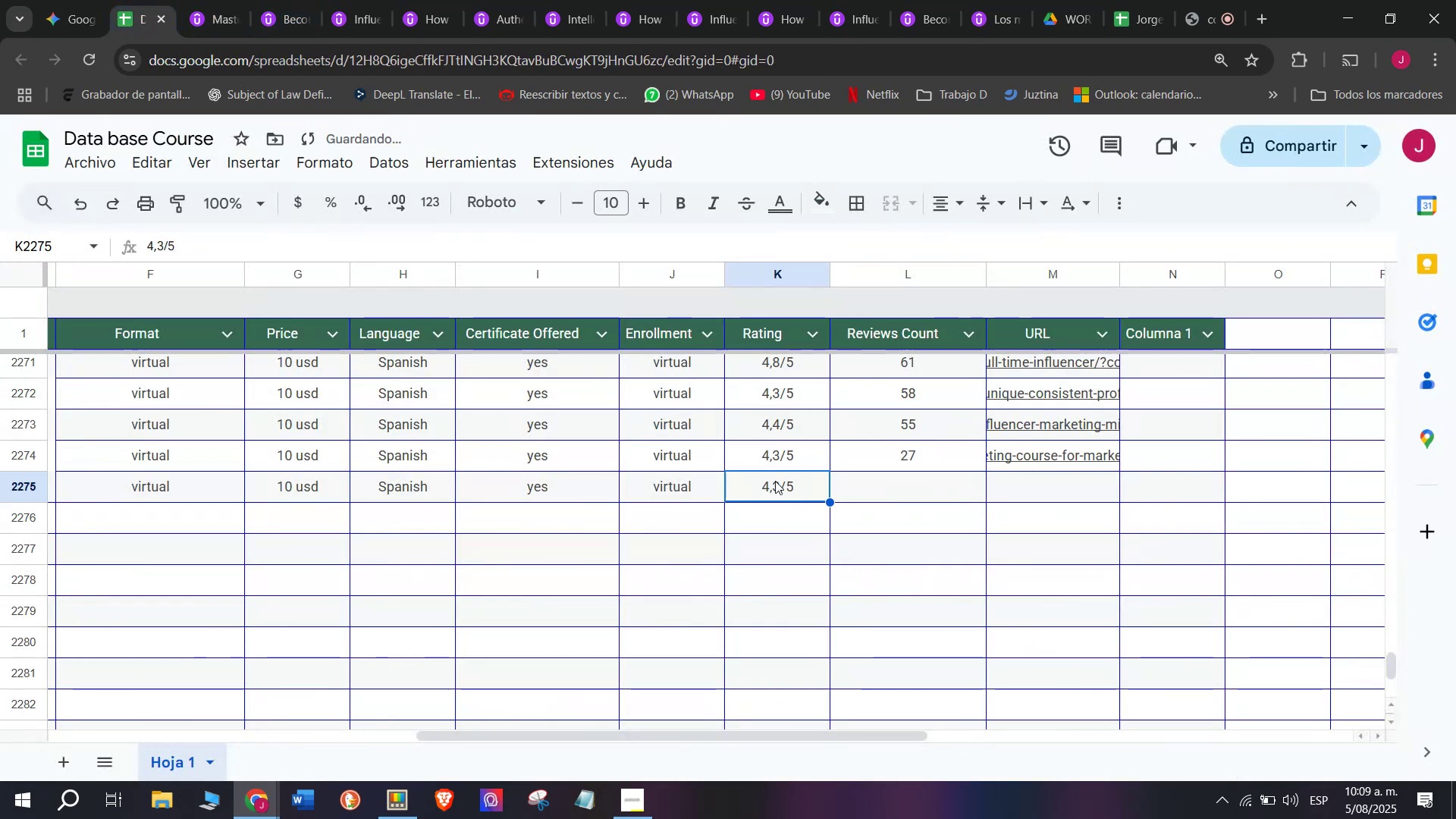 
double_click([775, 481])
 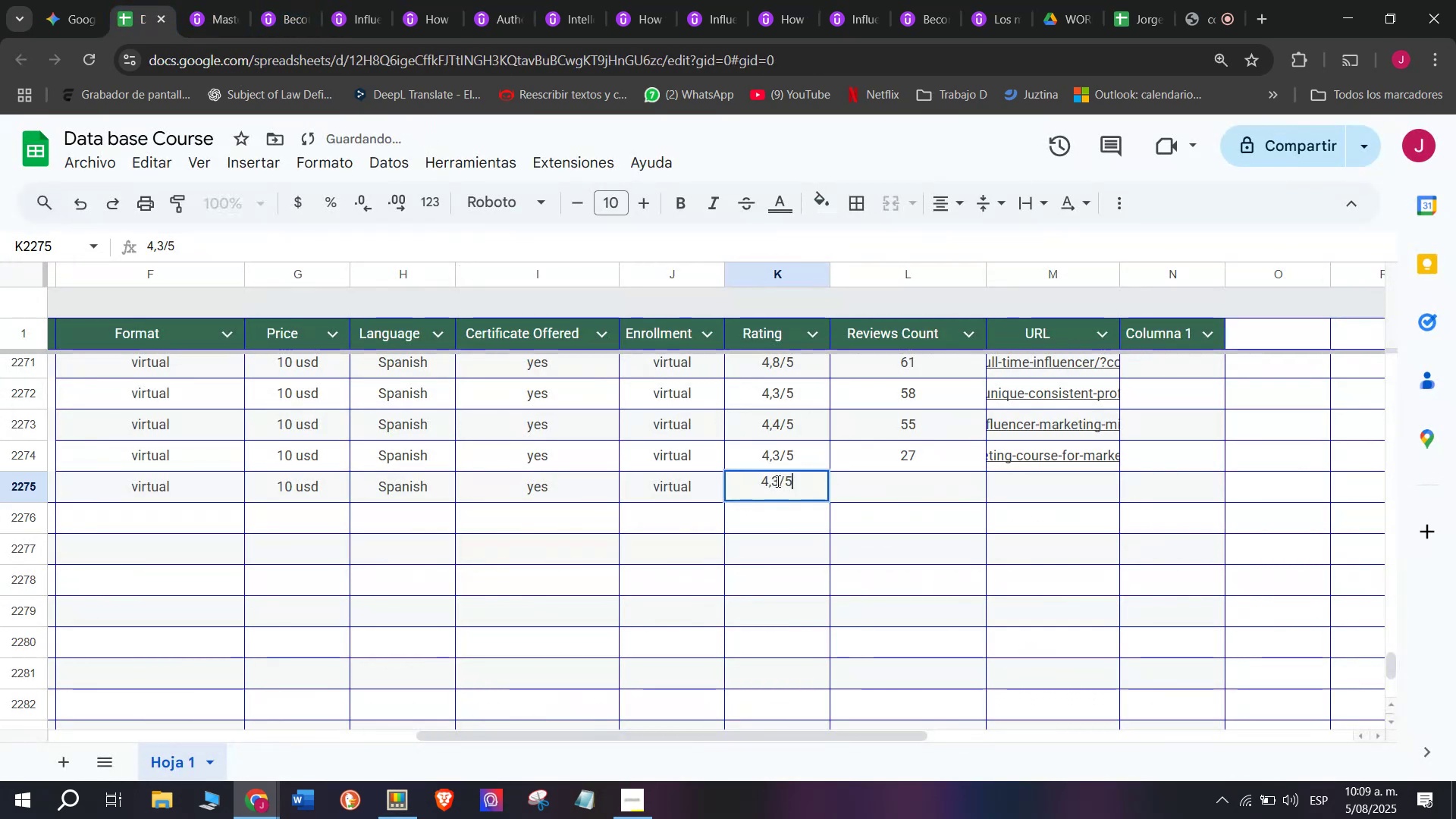 
triple_click([777, 481])
 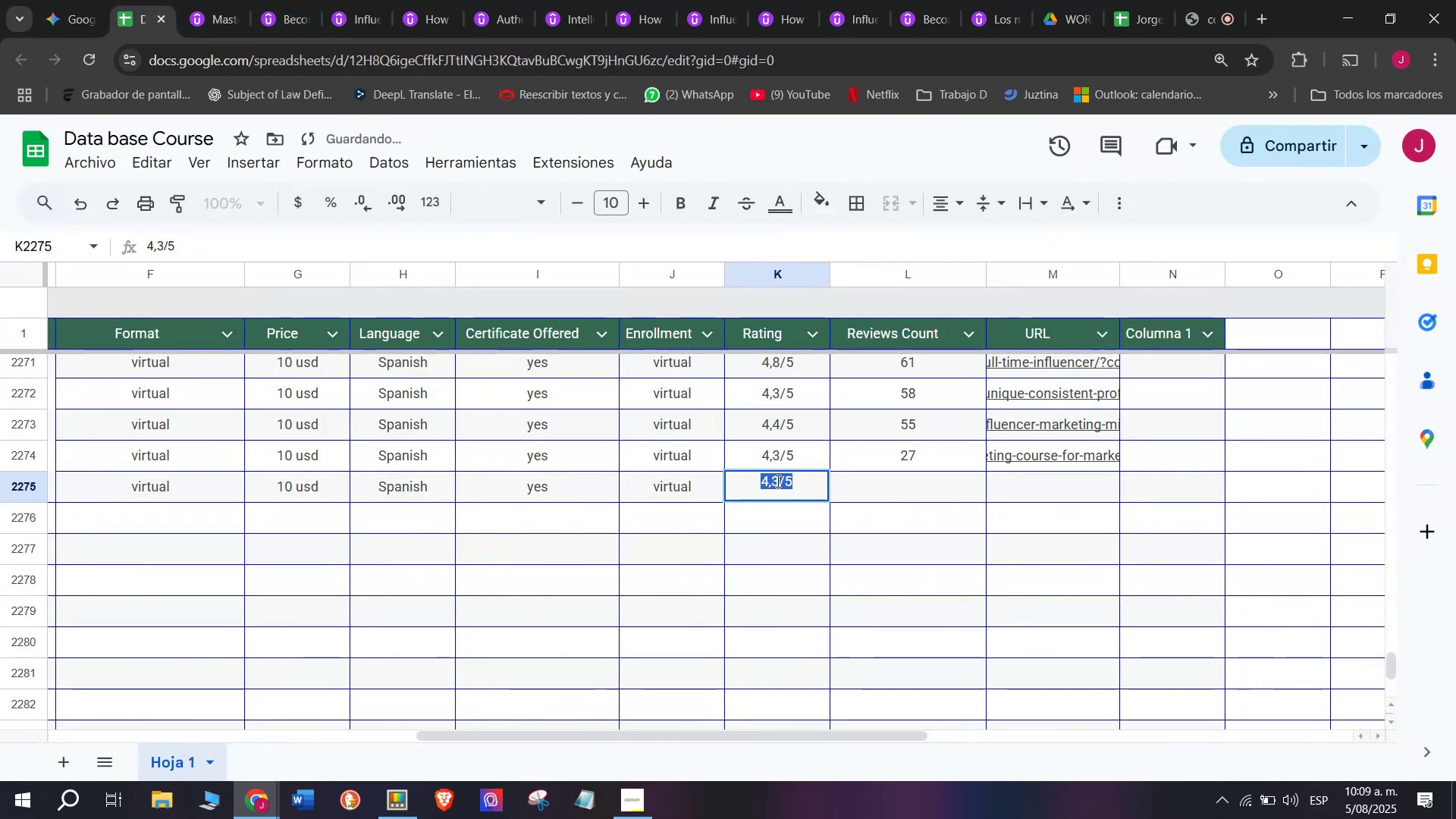 
triple_click([777, 481])
 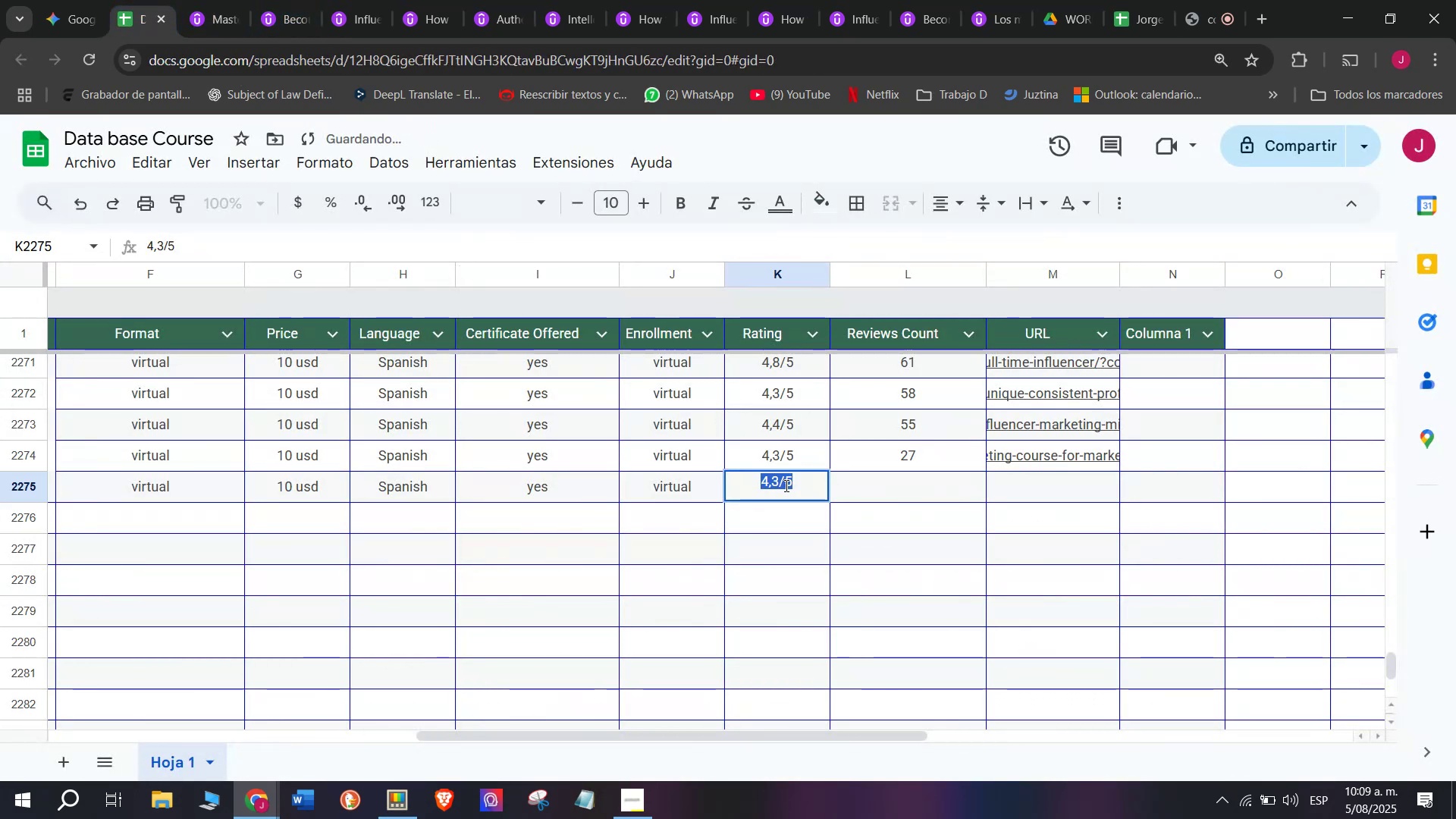 
triple_click([785, 485])
 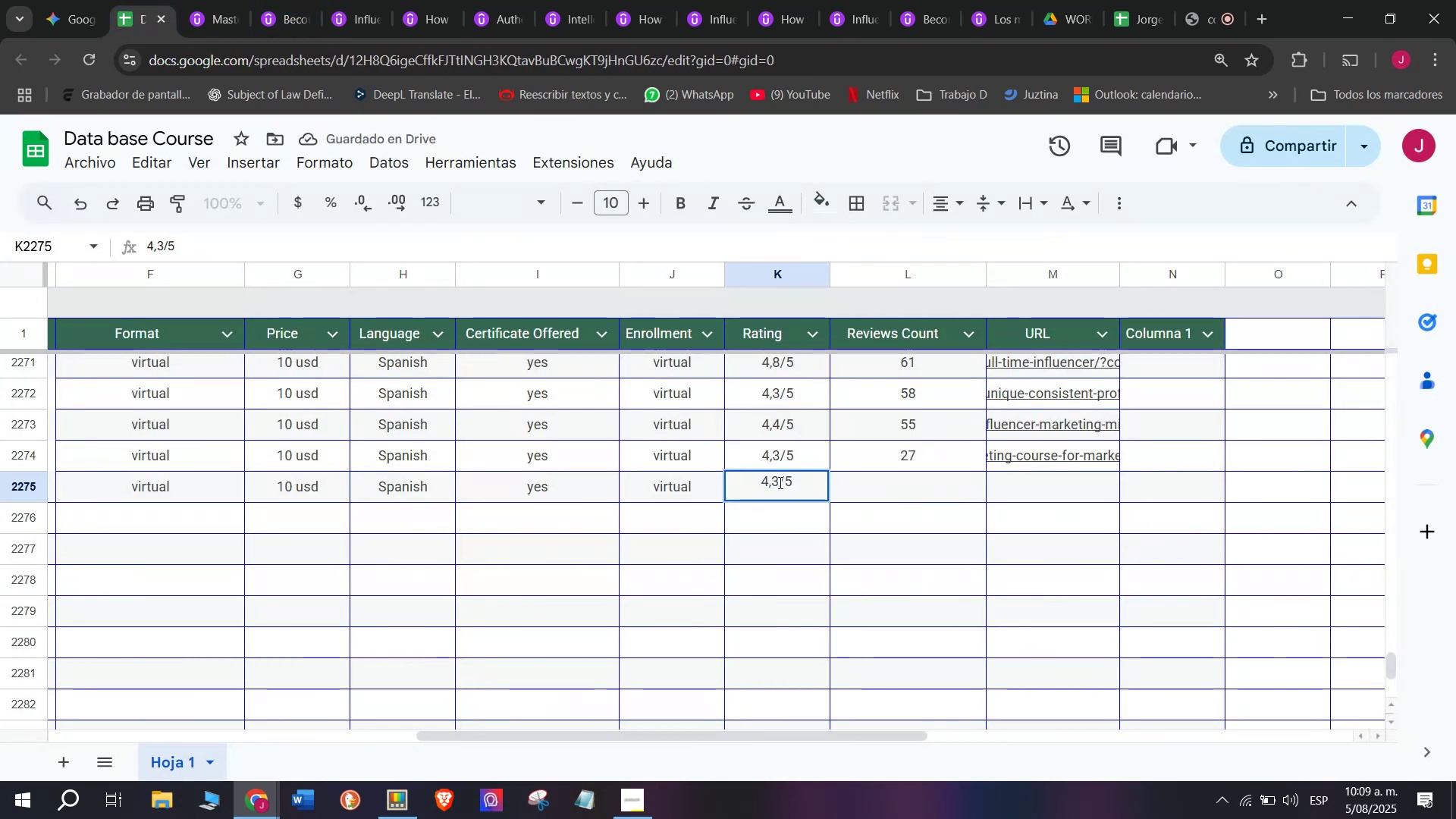 
left_click([779, 482])
 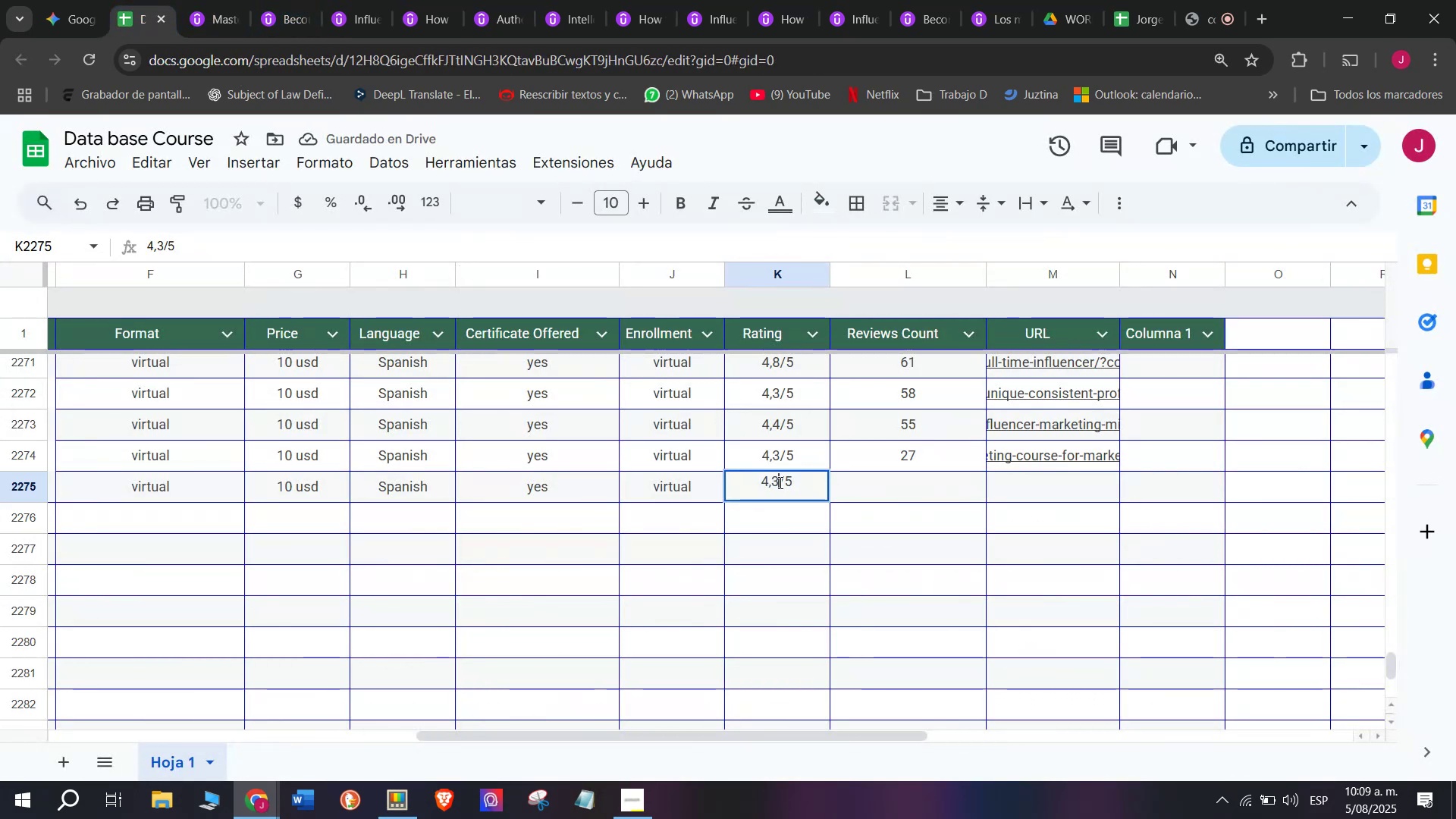 
key(Q)
 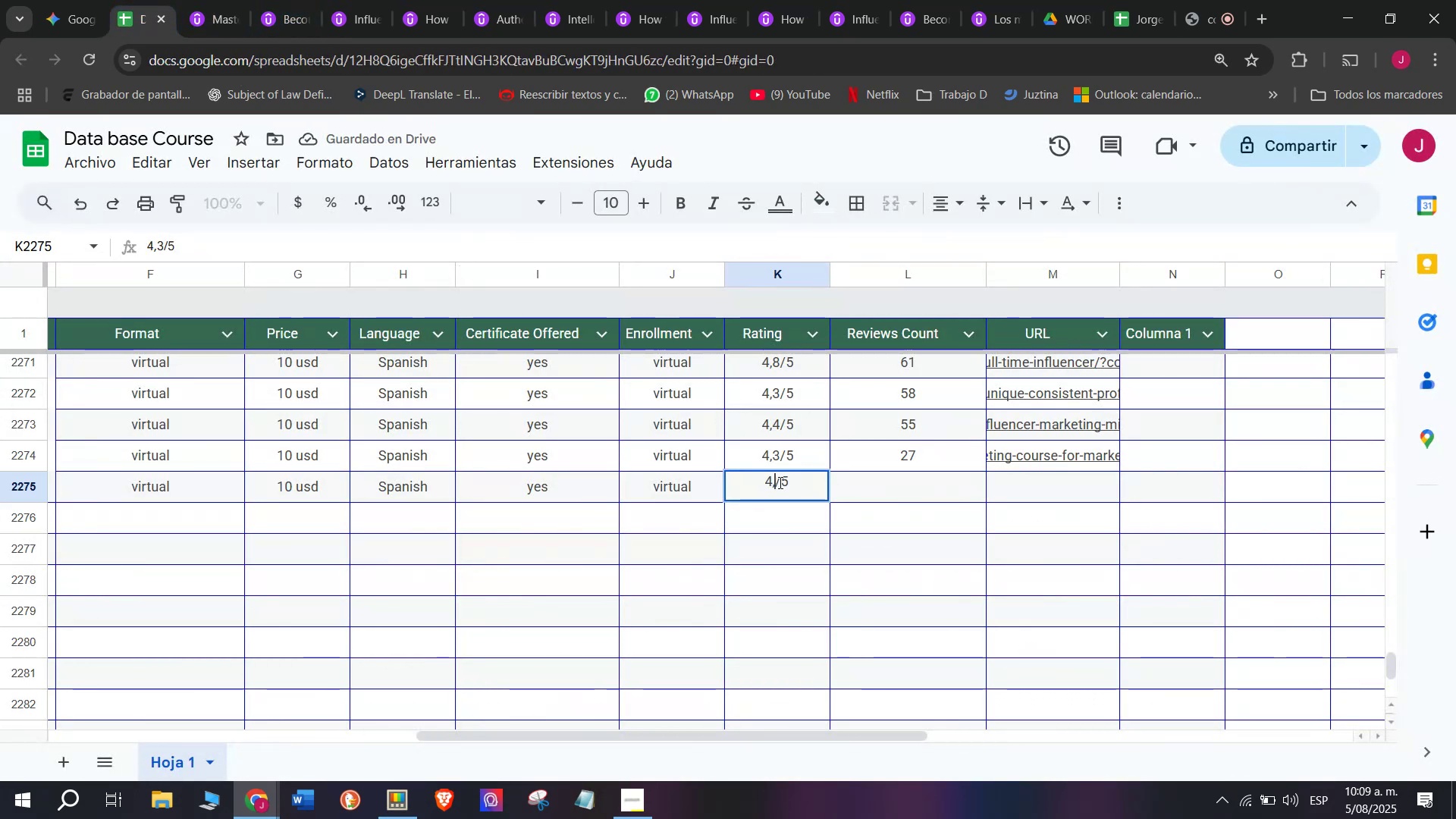 
key(Backspace)
 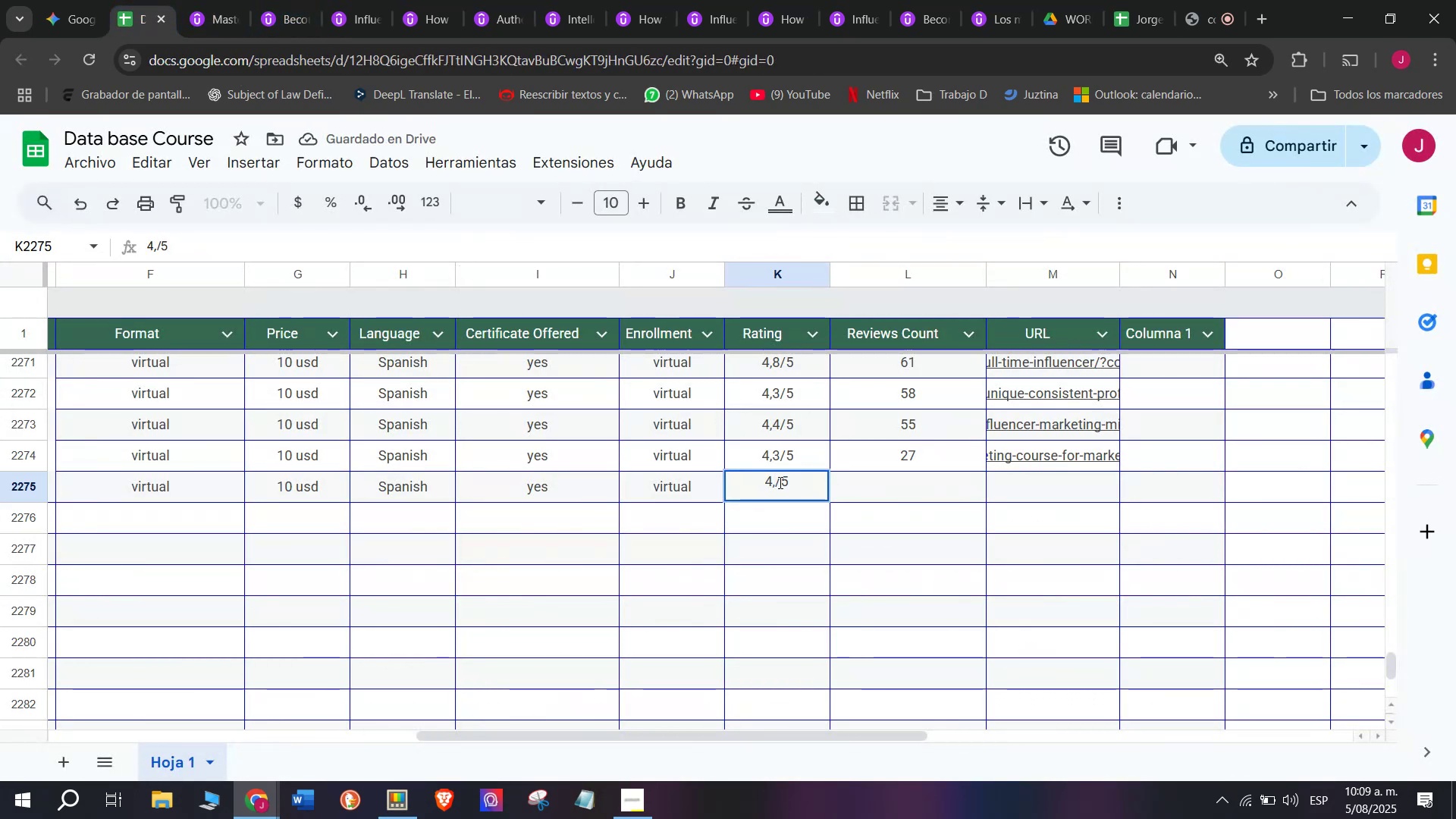 
key(8)
 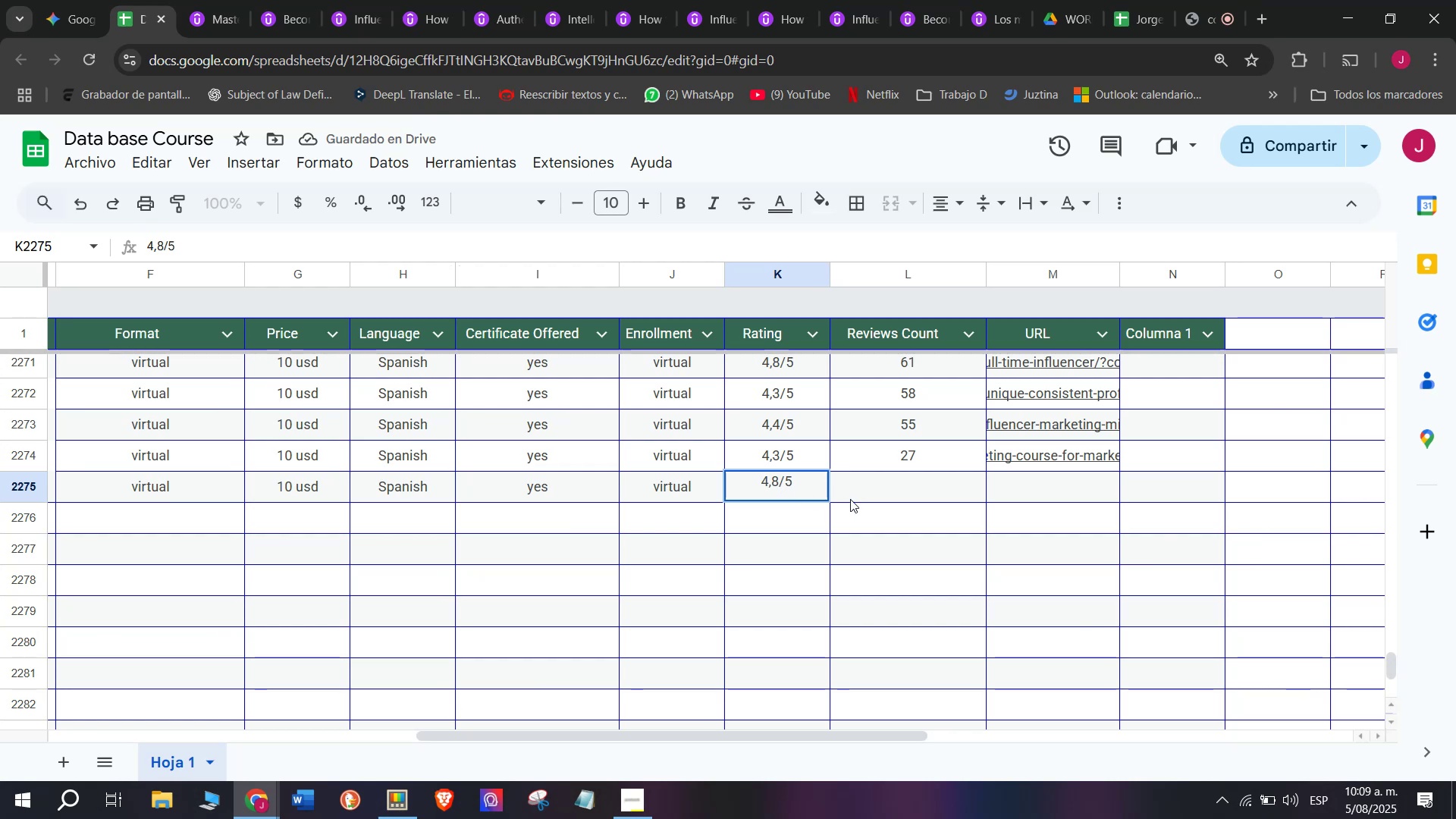 
left_click([871, 491])
 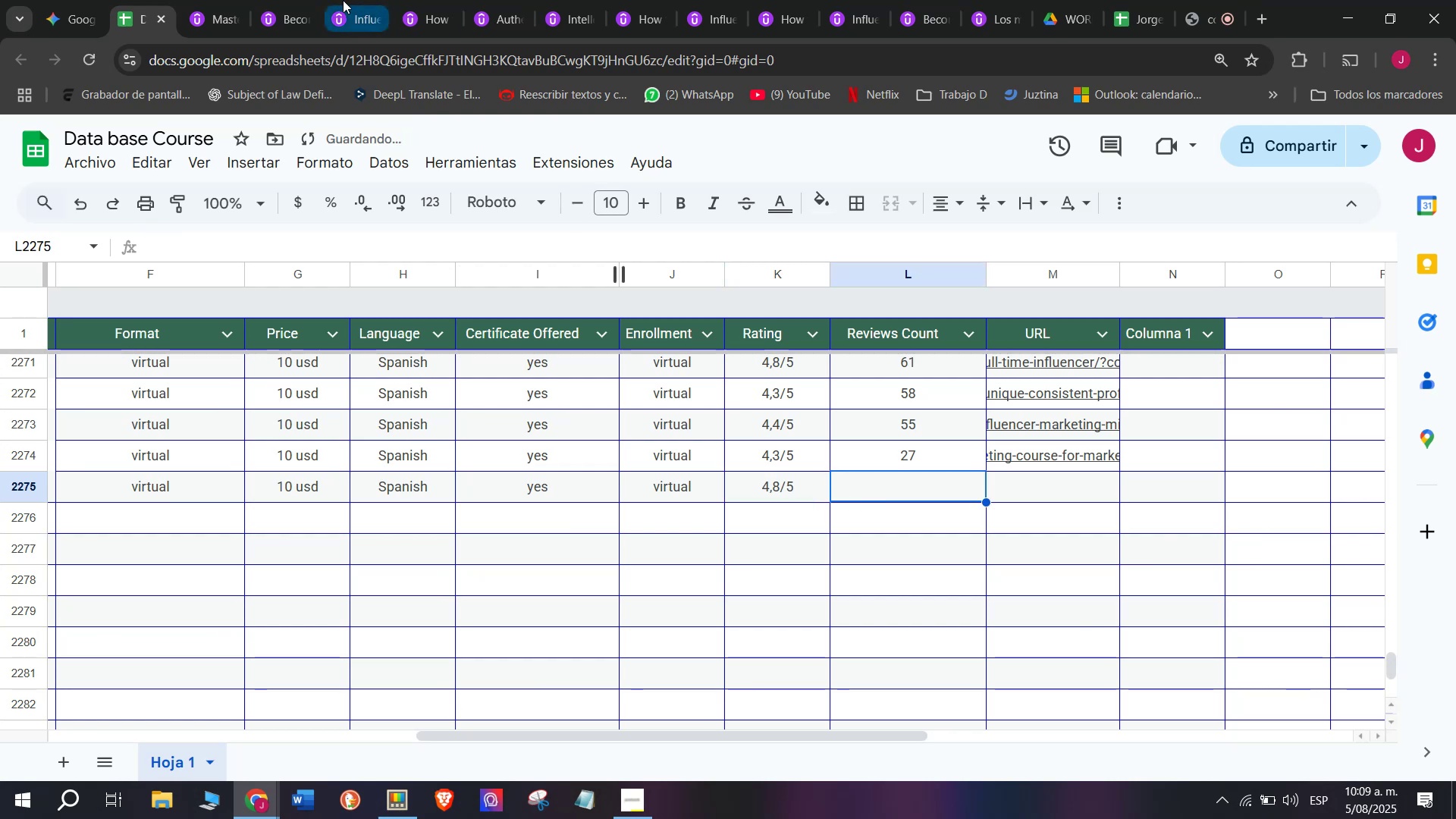 
left_click([212, 0])
 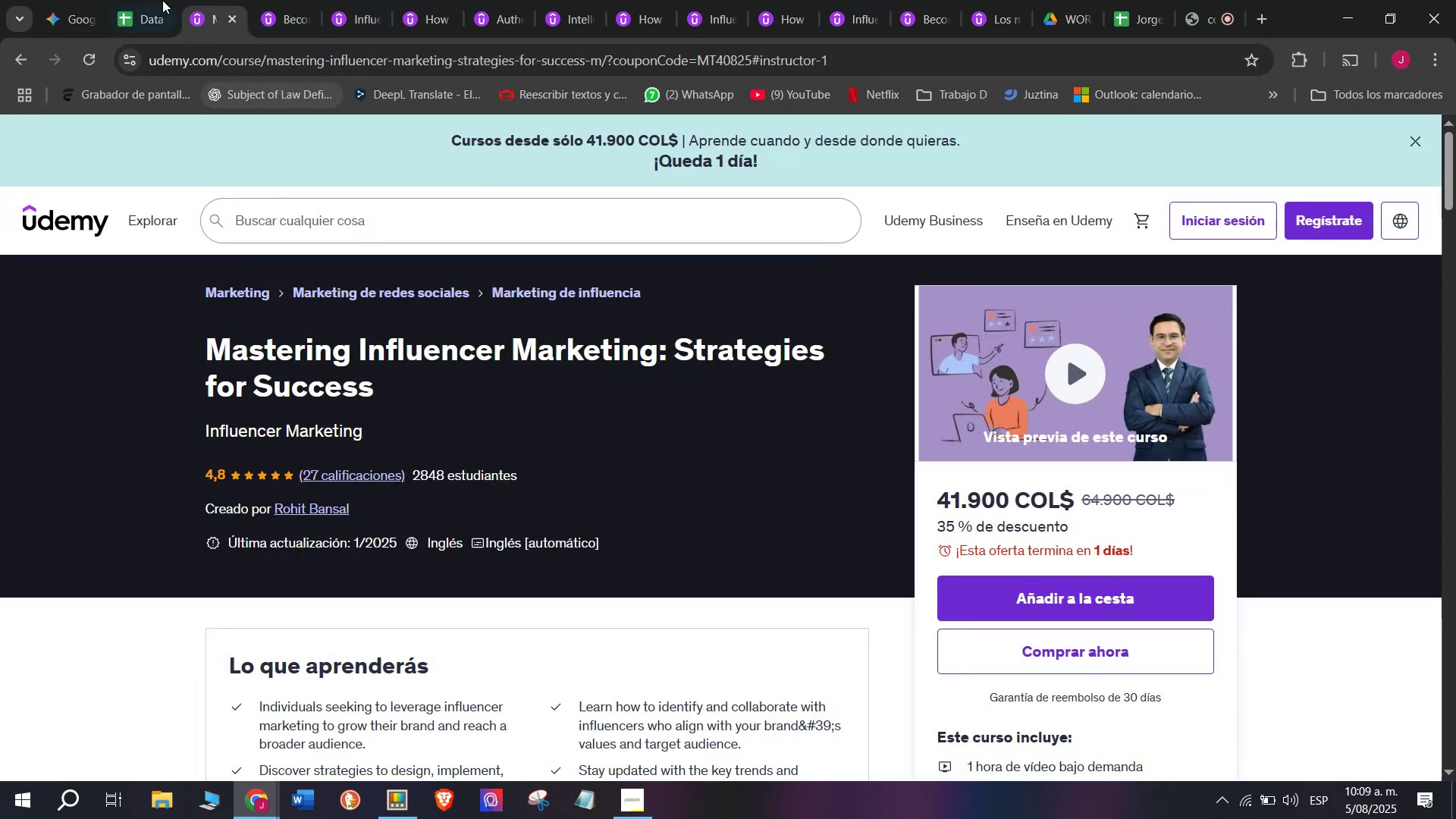 
left_click([149, 0])
 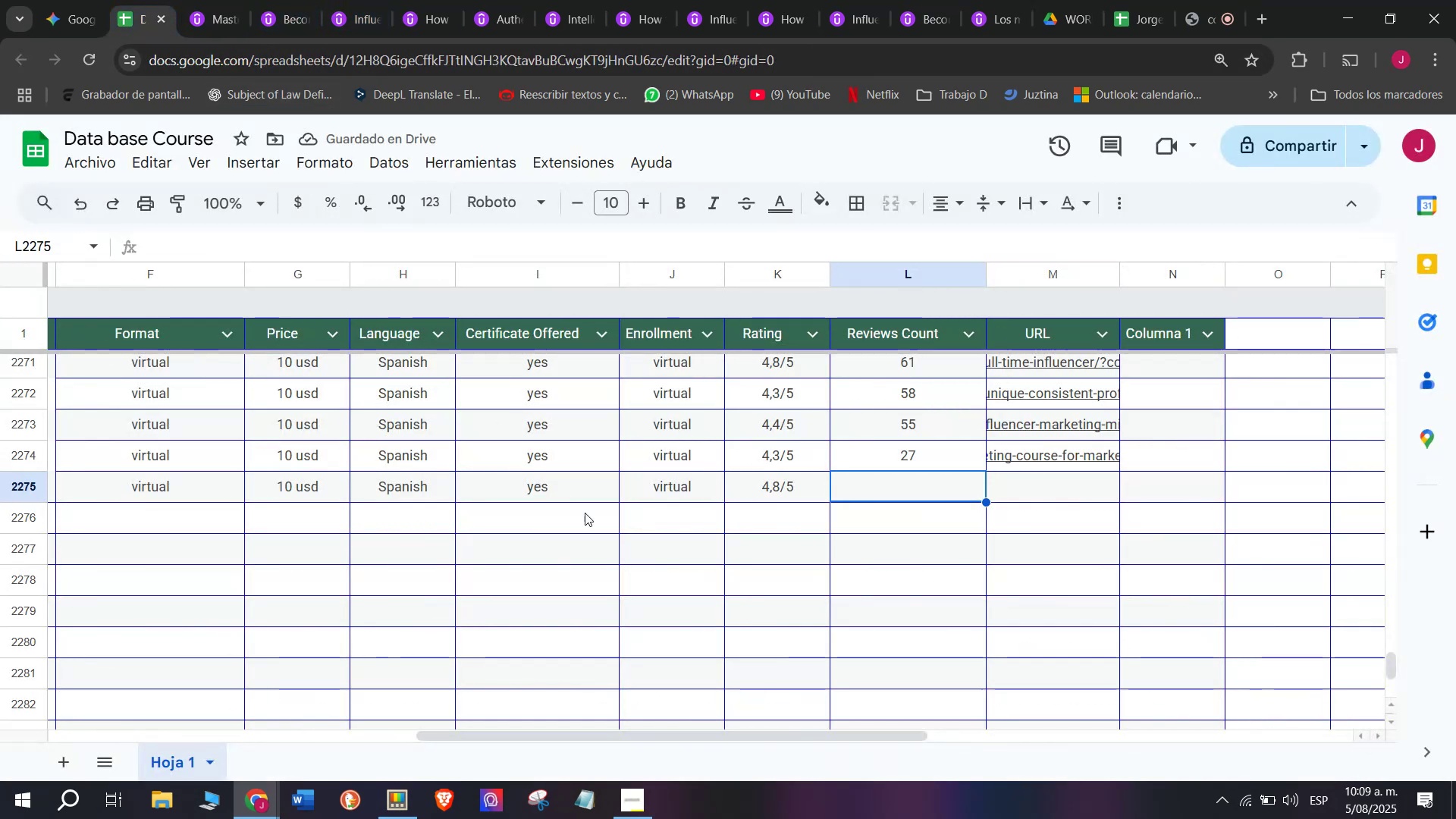 
type(27)
 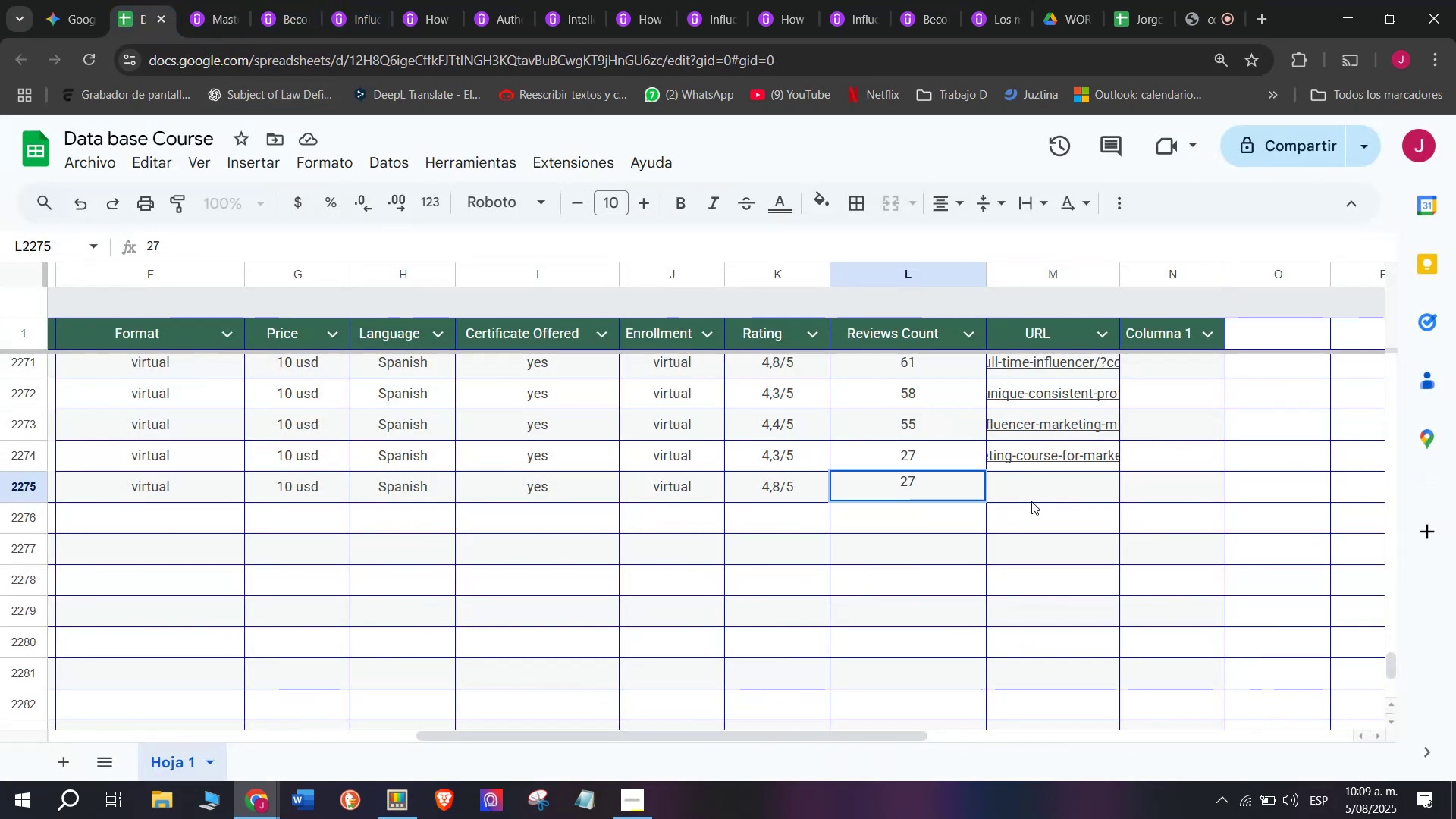 
left_click([1039, 491])
 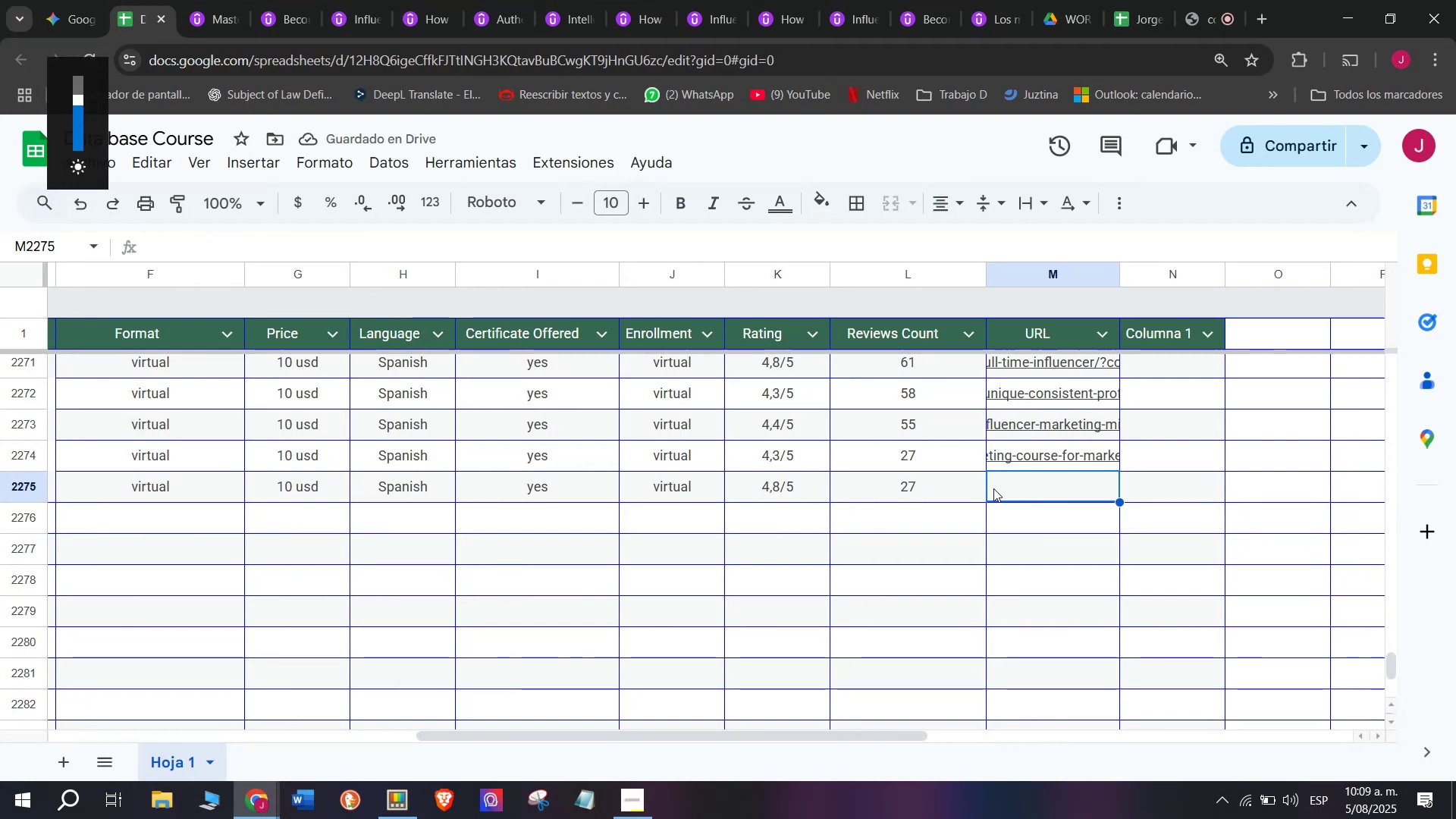 
wait(5.44)
 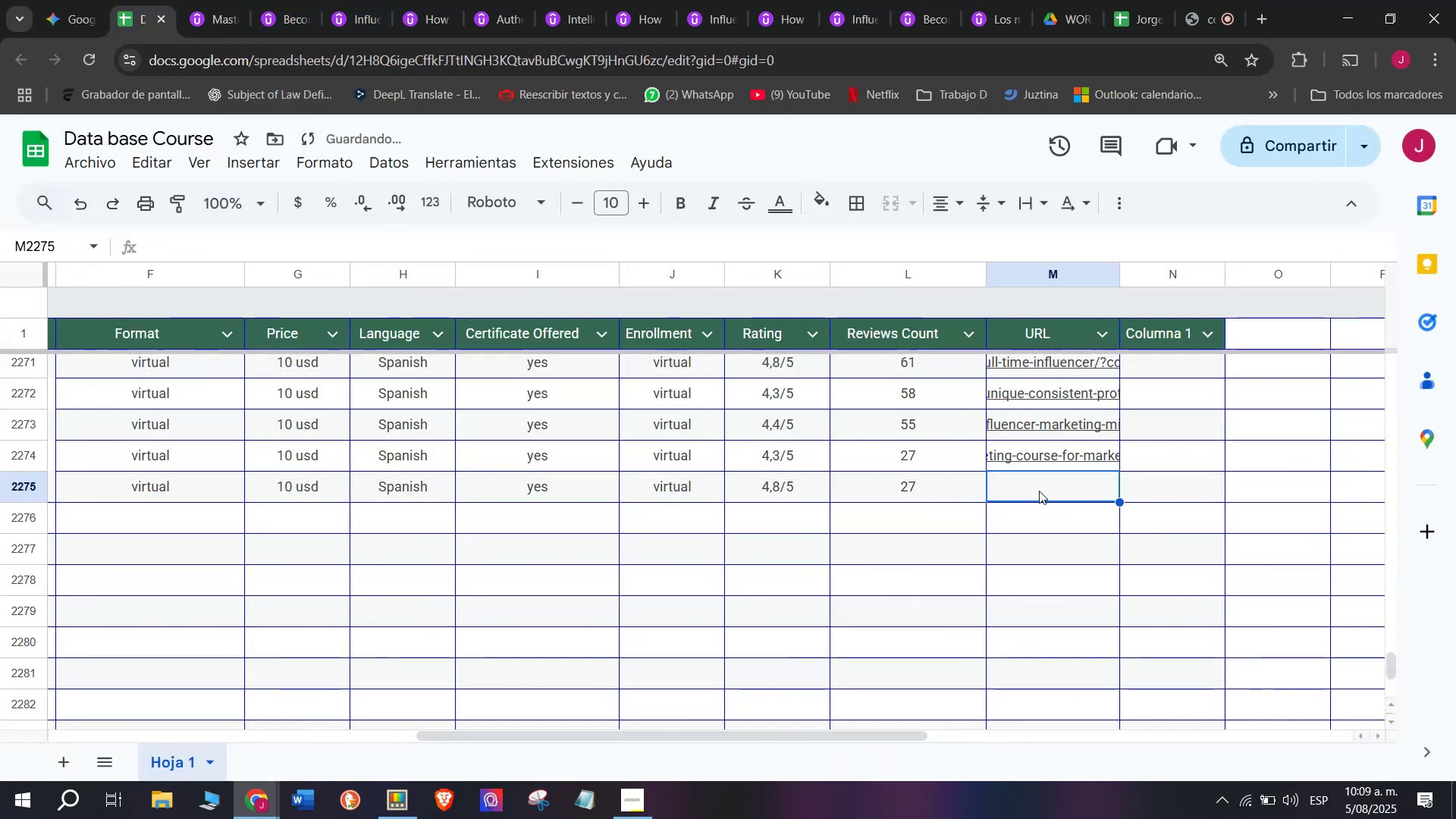 
left_click([240, 0])
 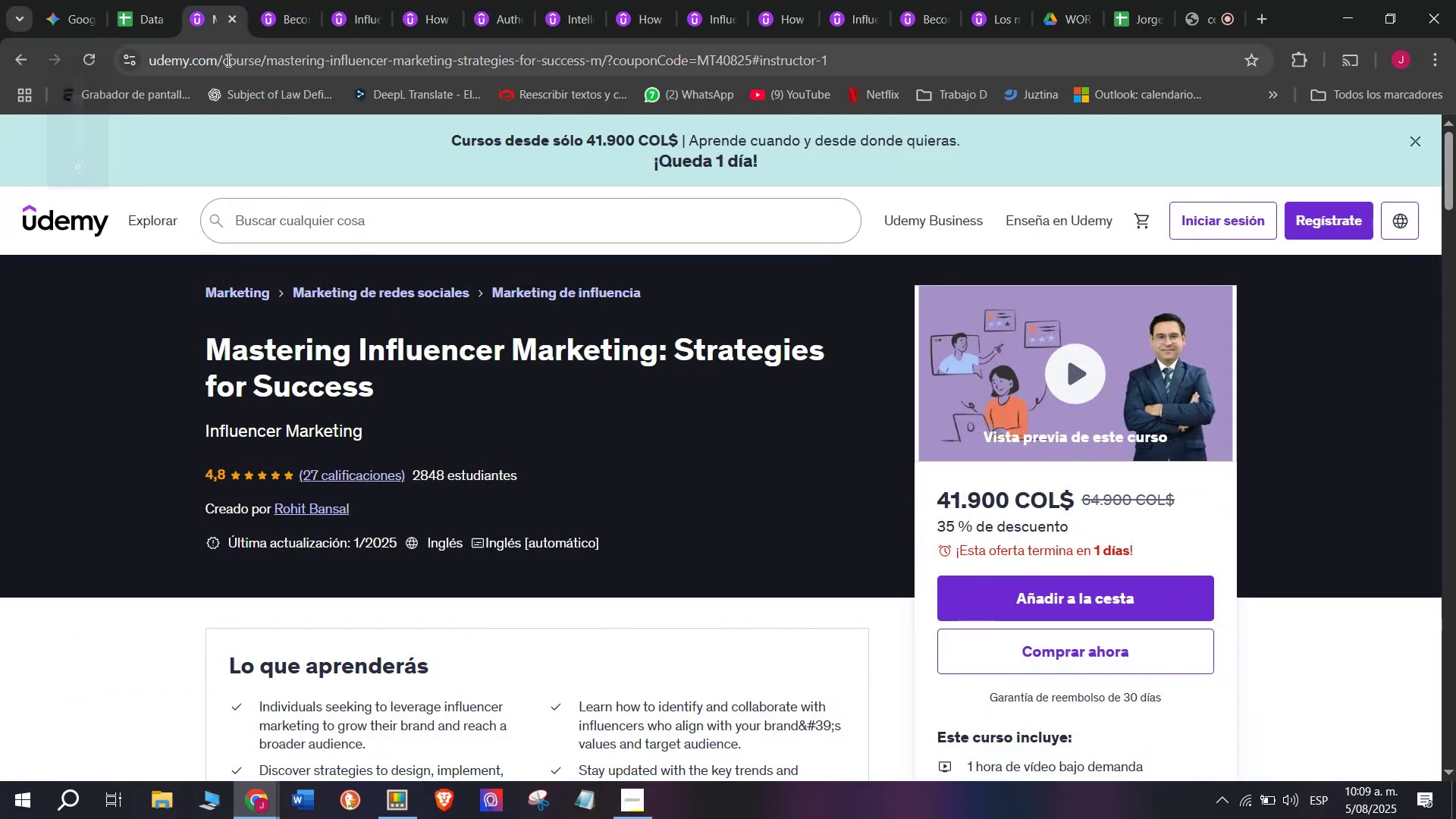 
left_click([227, 60])
 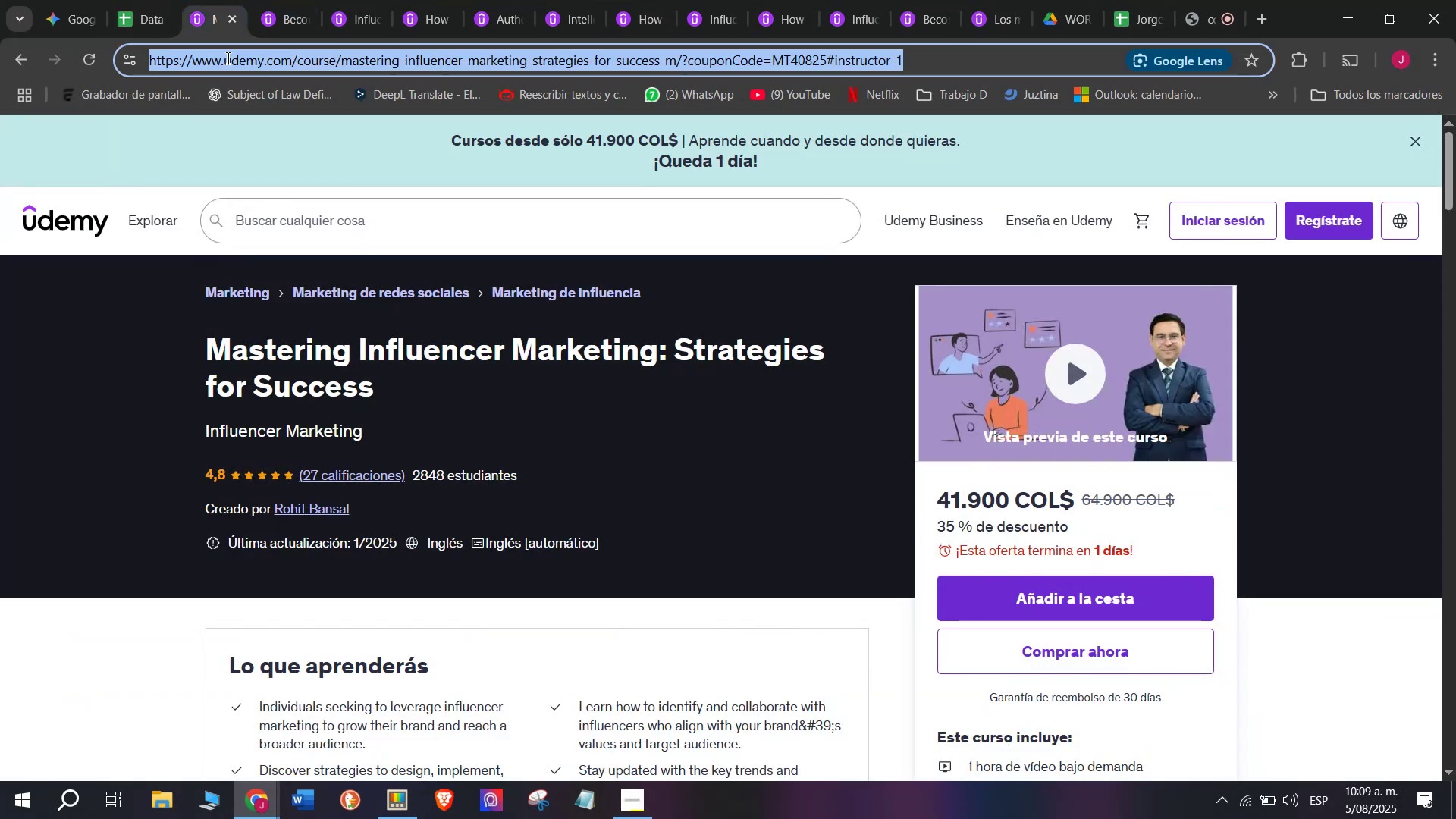 
triple_click([227, 58])
 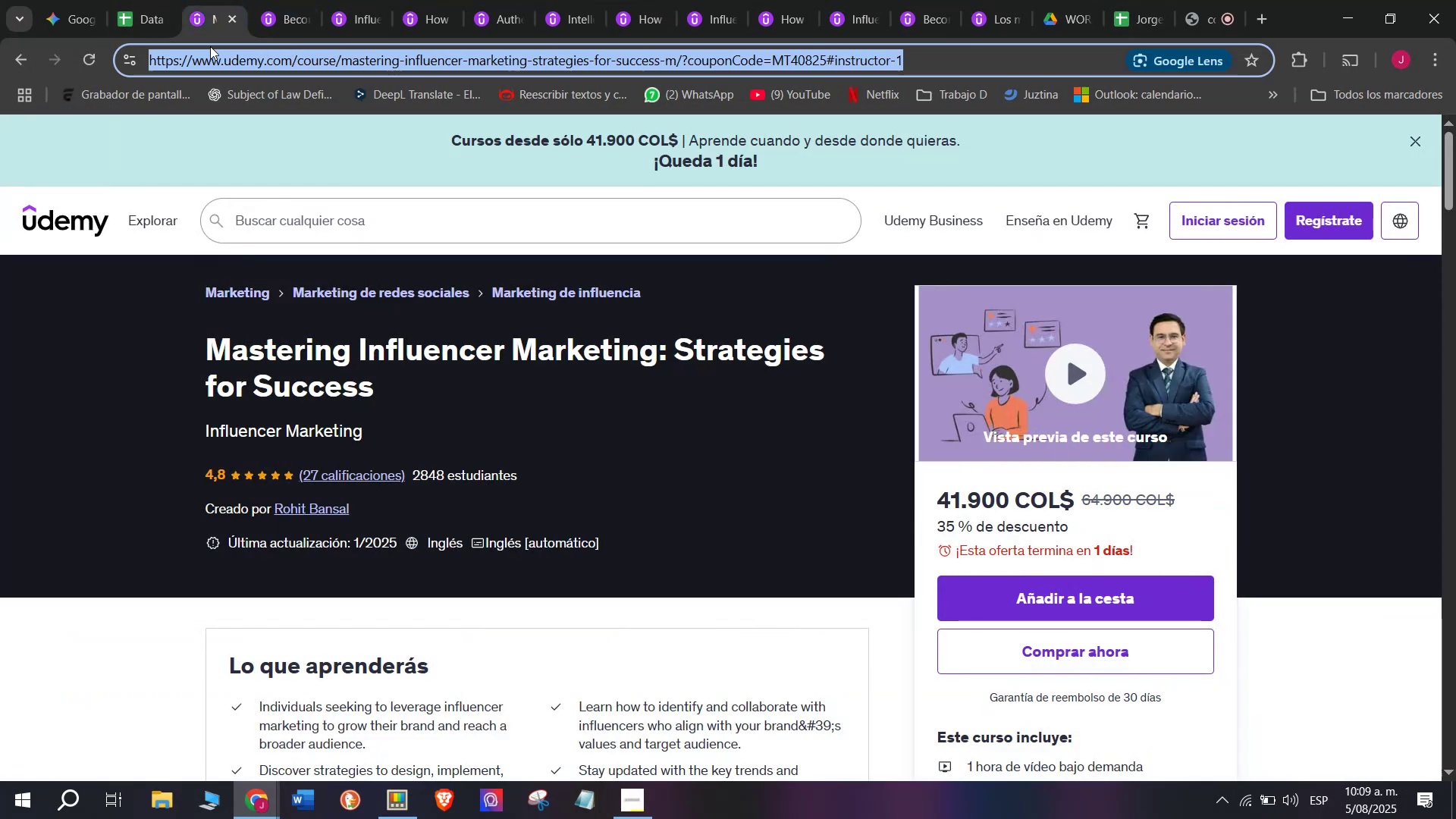 
key(Control+ControlLeft)
 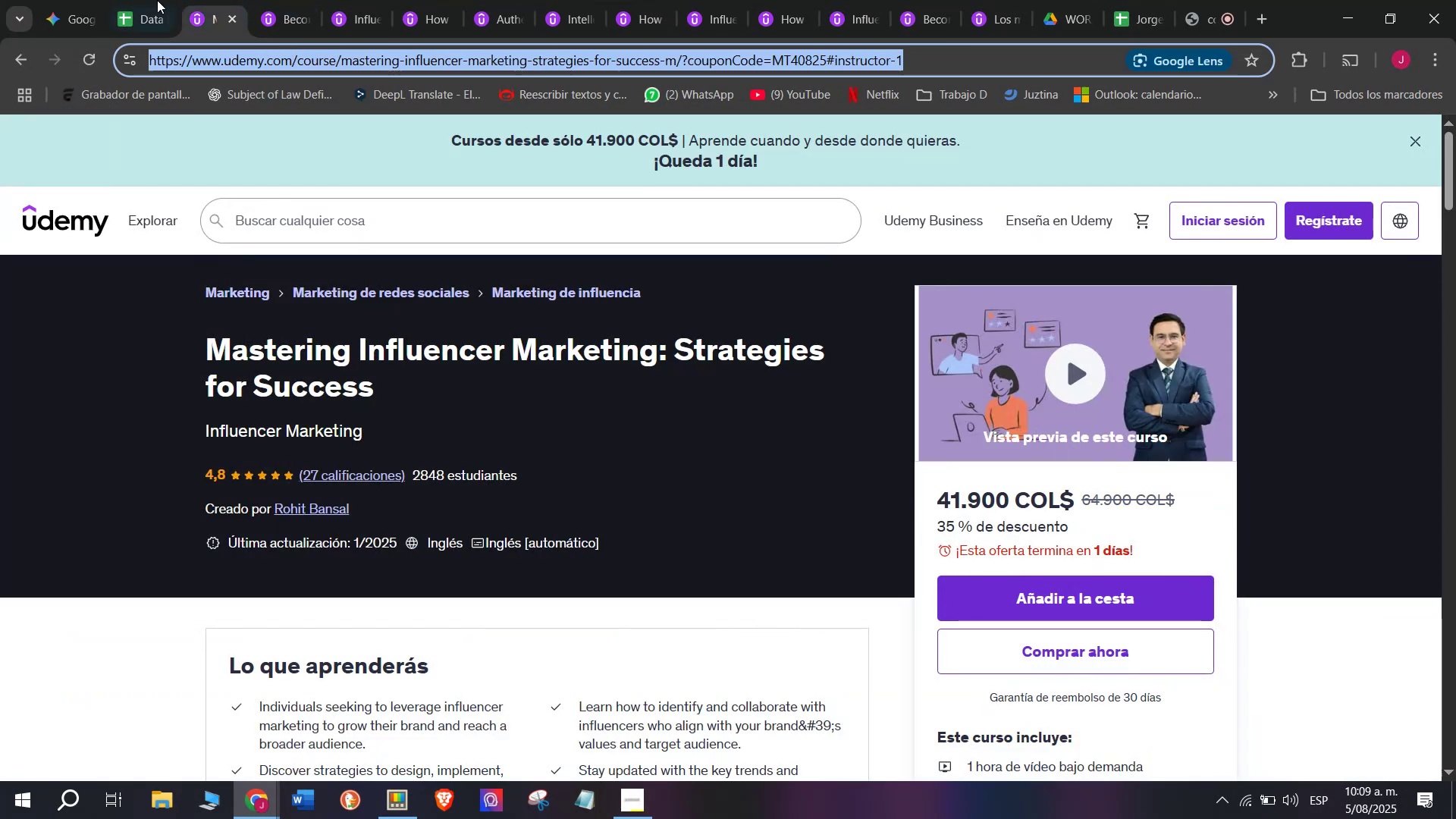 
key(Break)
 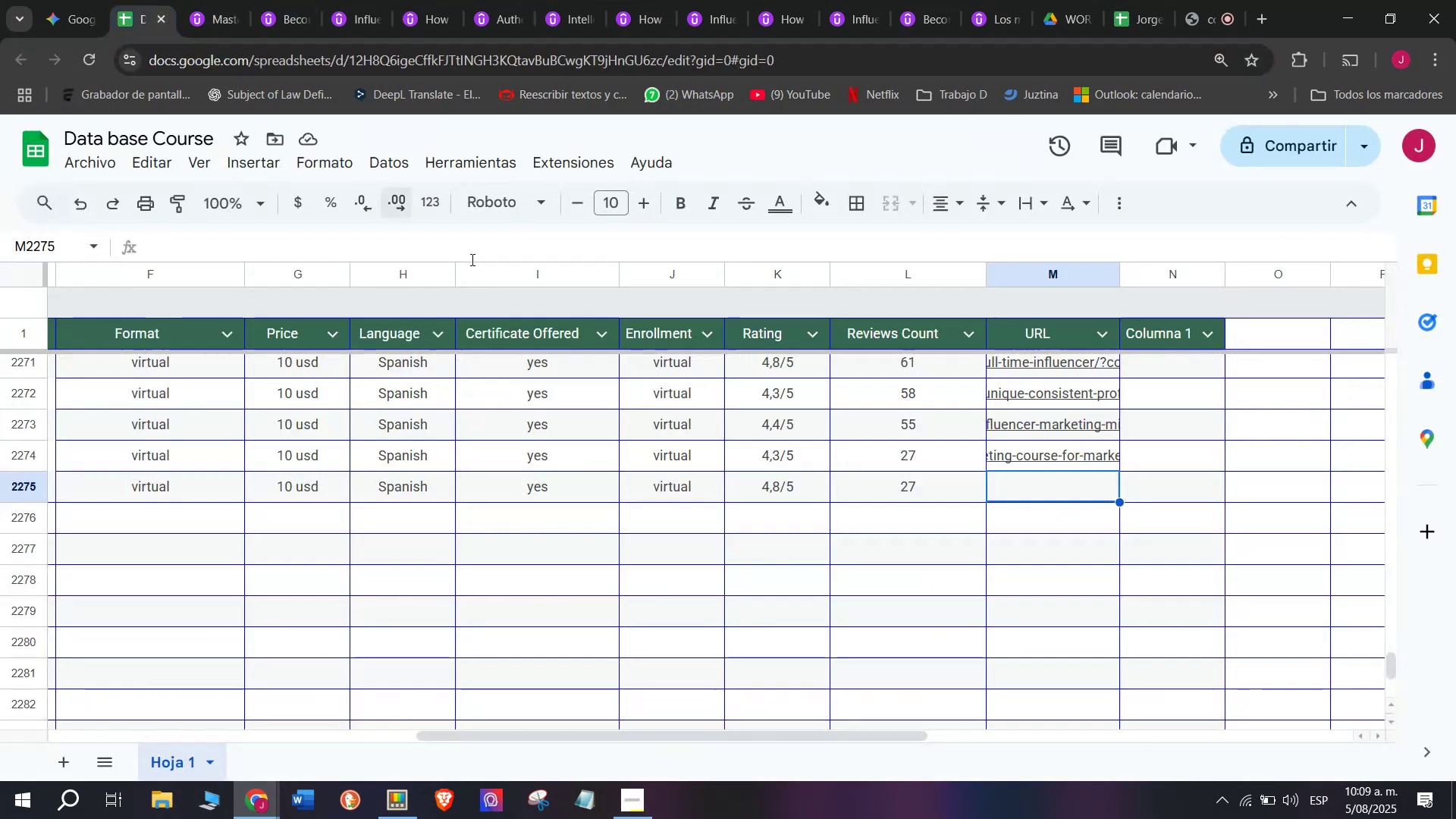 
key(Control+C)
 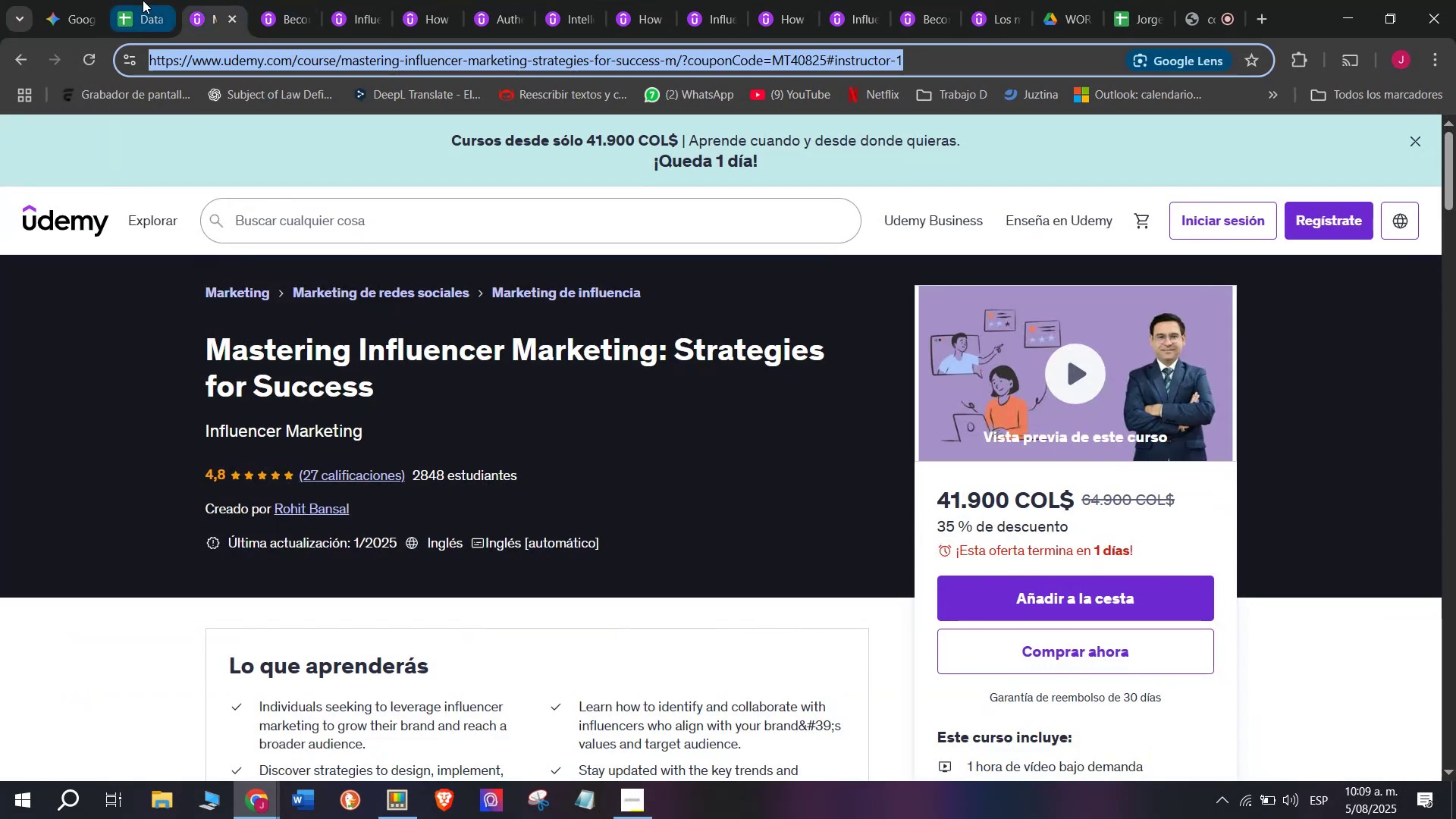 
triple_click([143, 0])
 